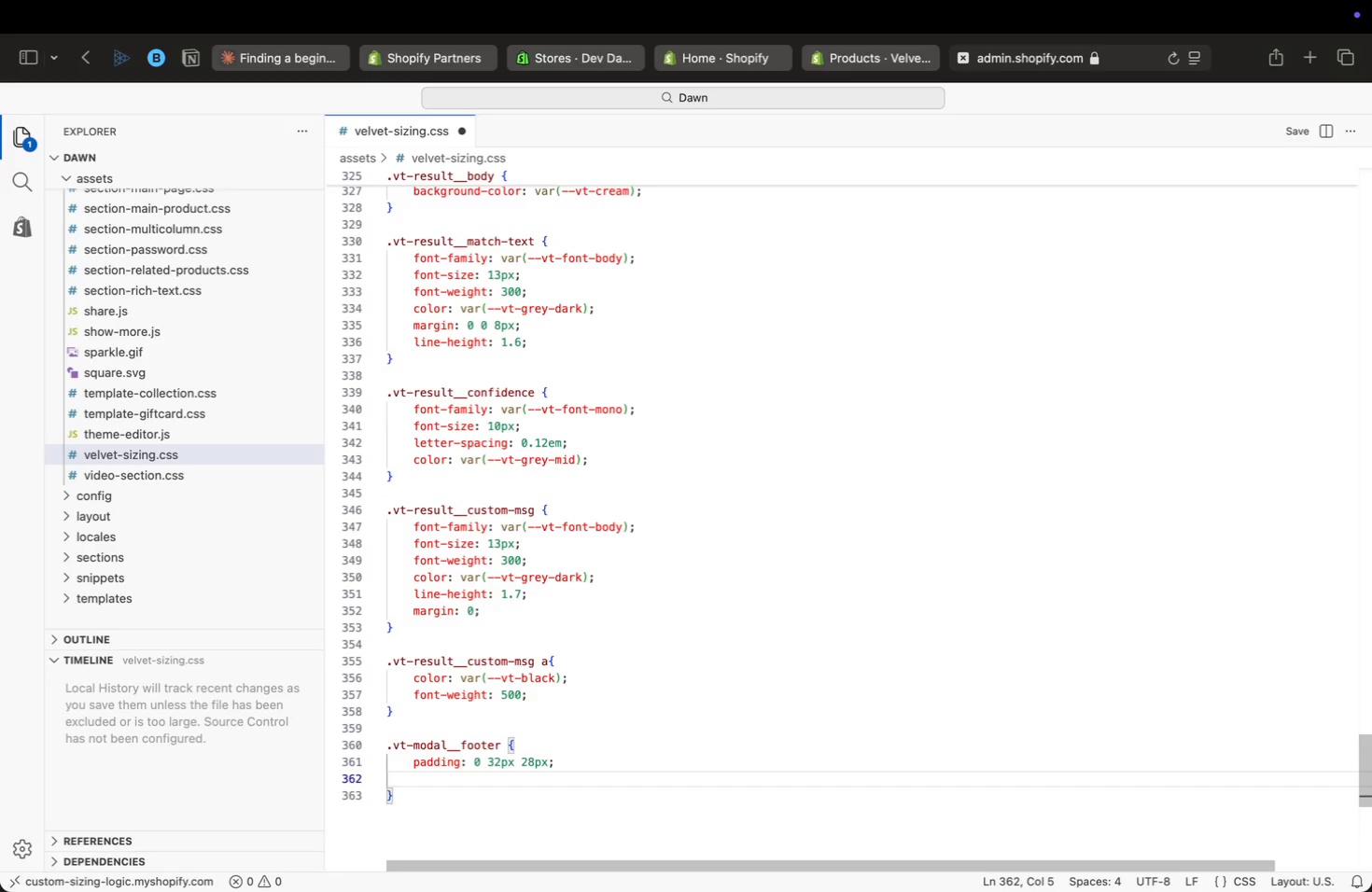 
type(dis)
 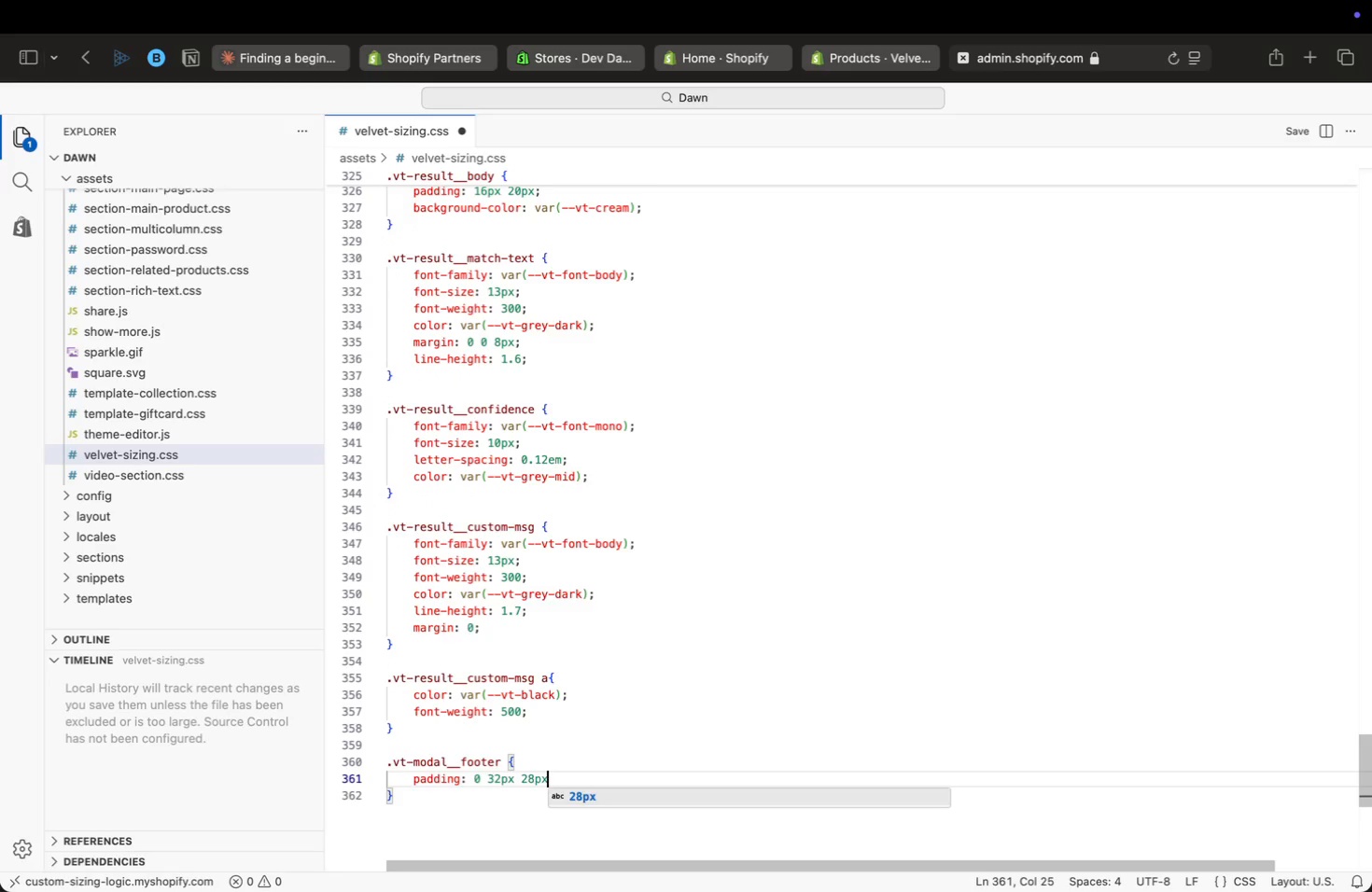 
key(Enter)
 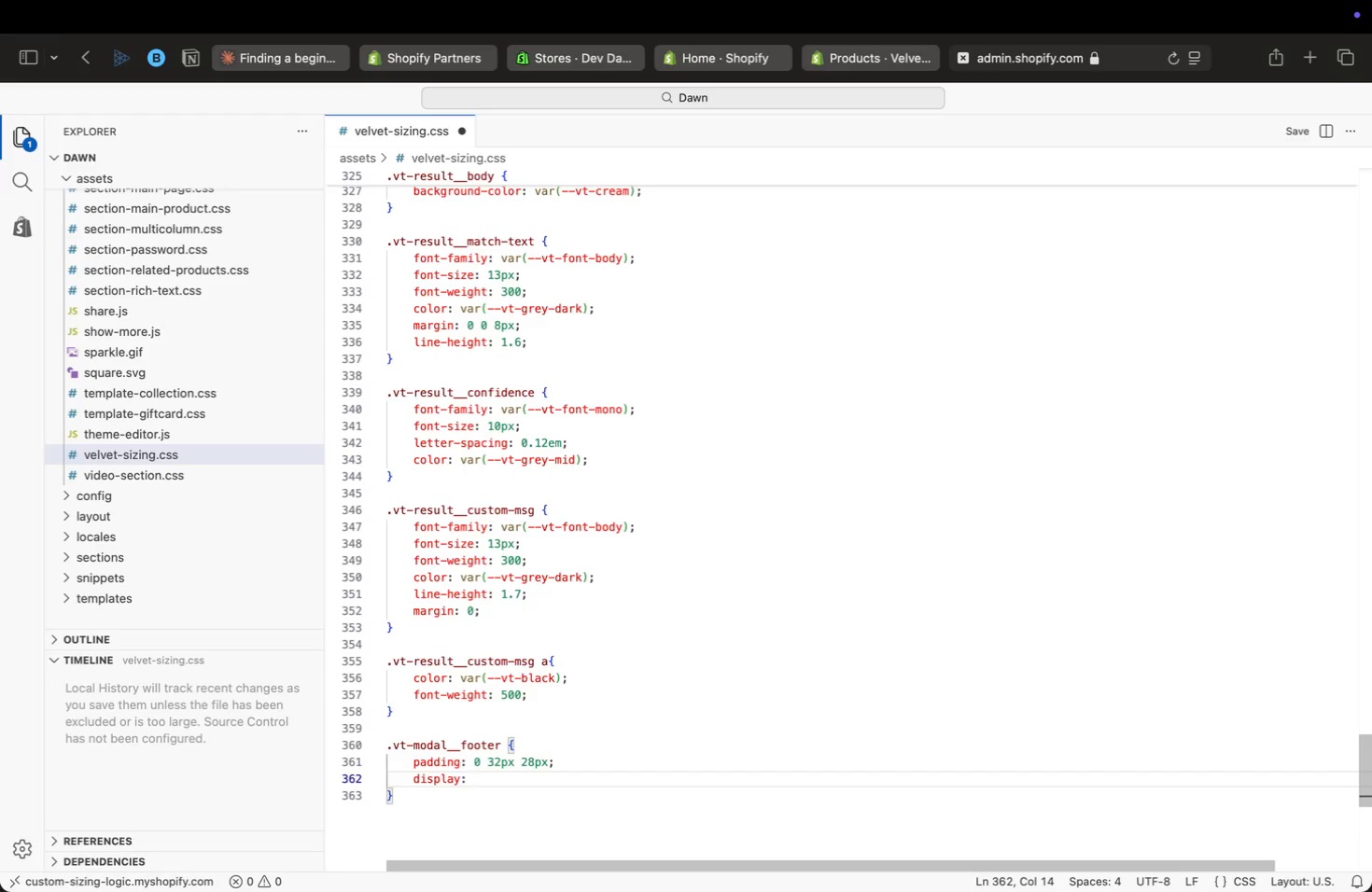 
type(: fle)
 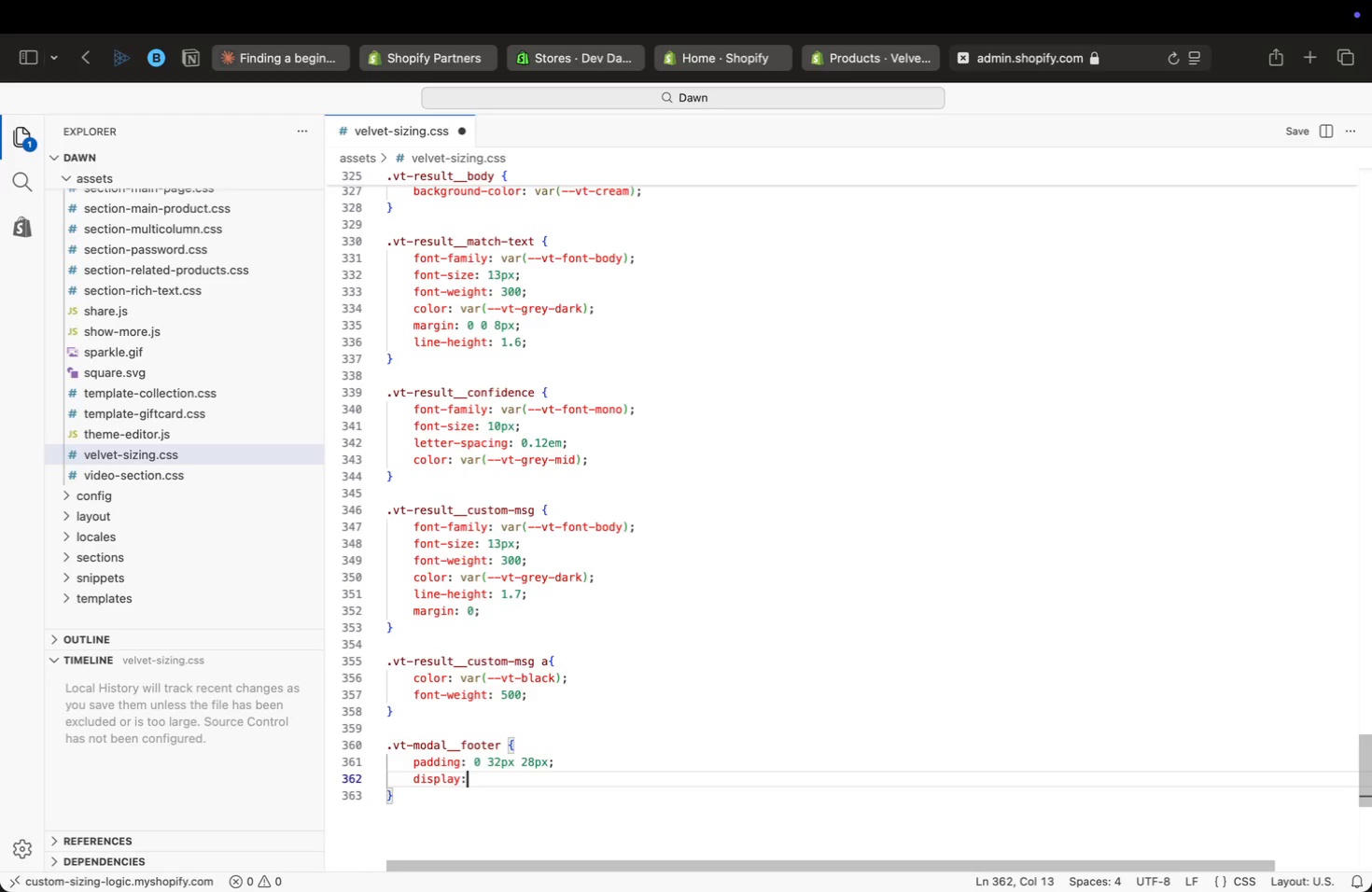 
key(Enter)
 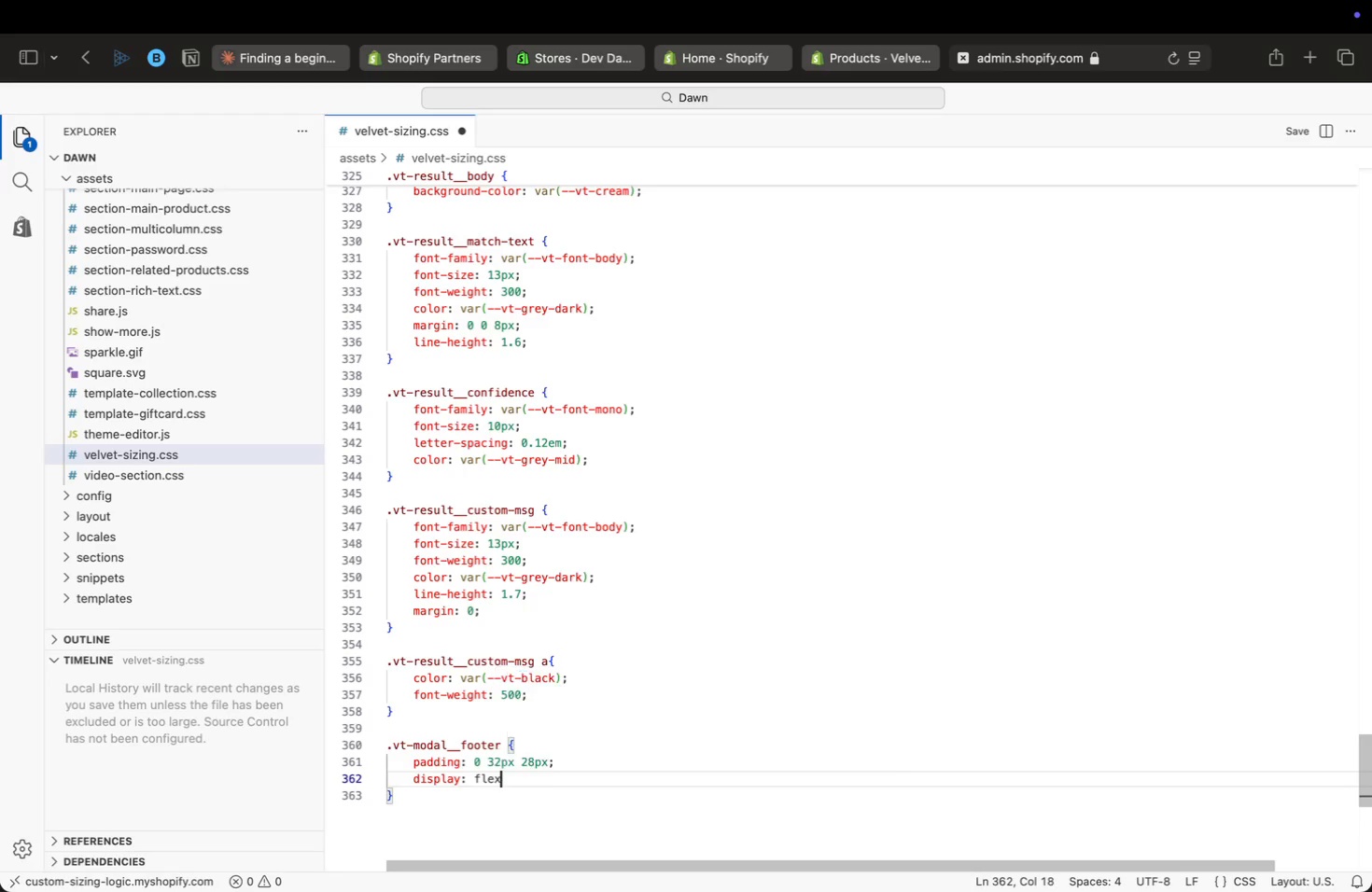 
key(Semicolon)
 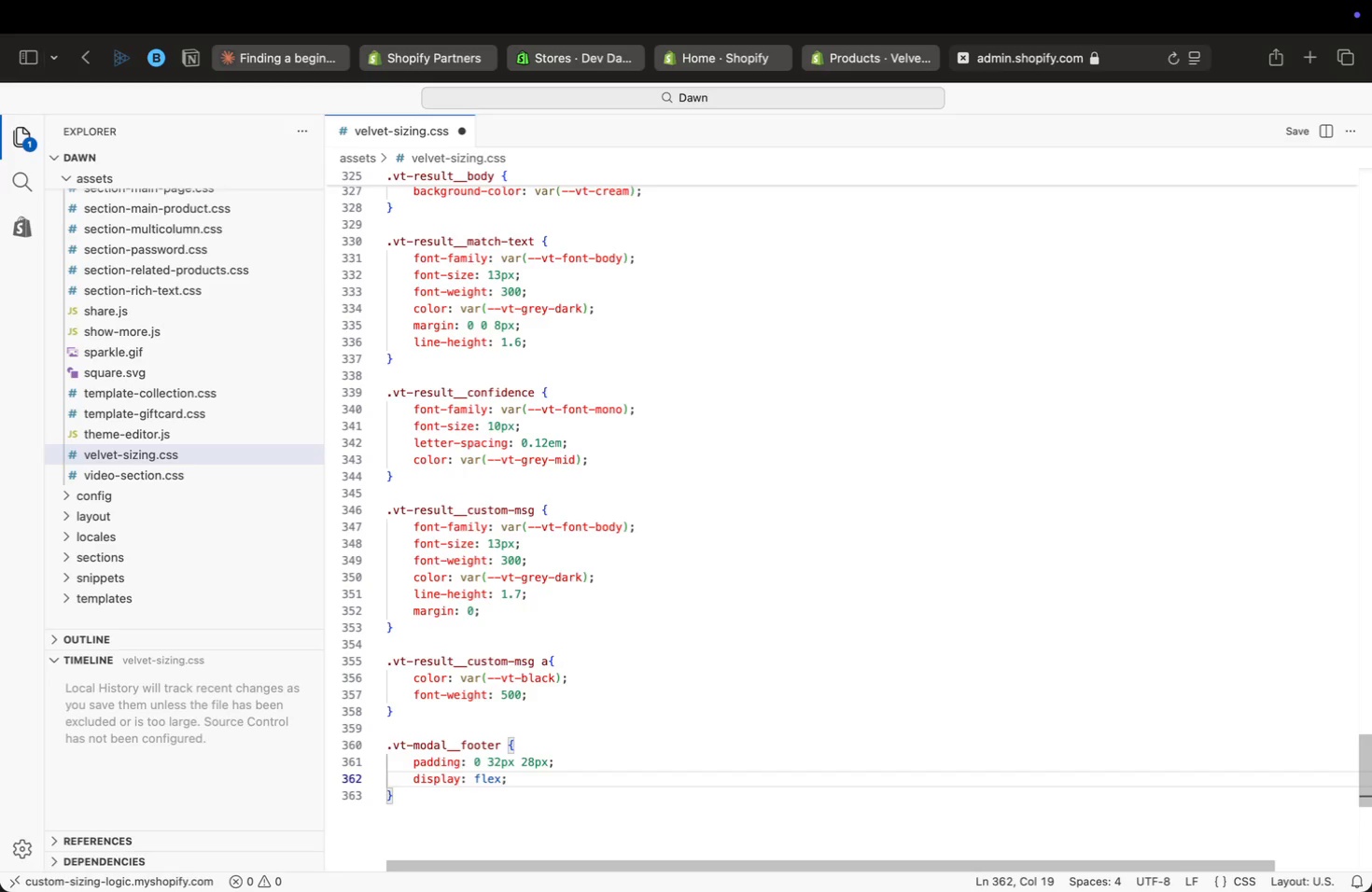 
key(Enter)
 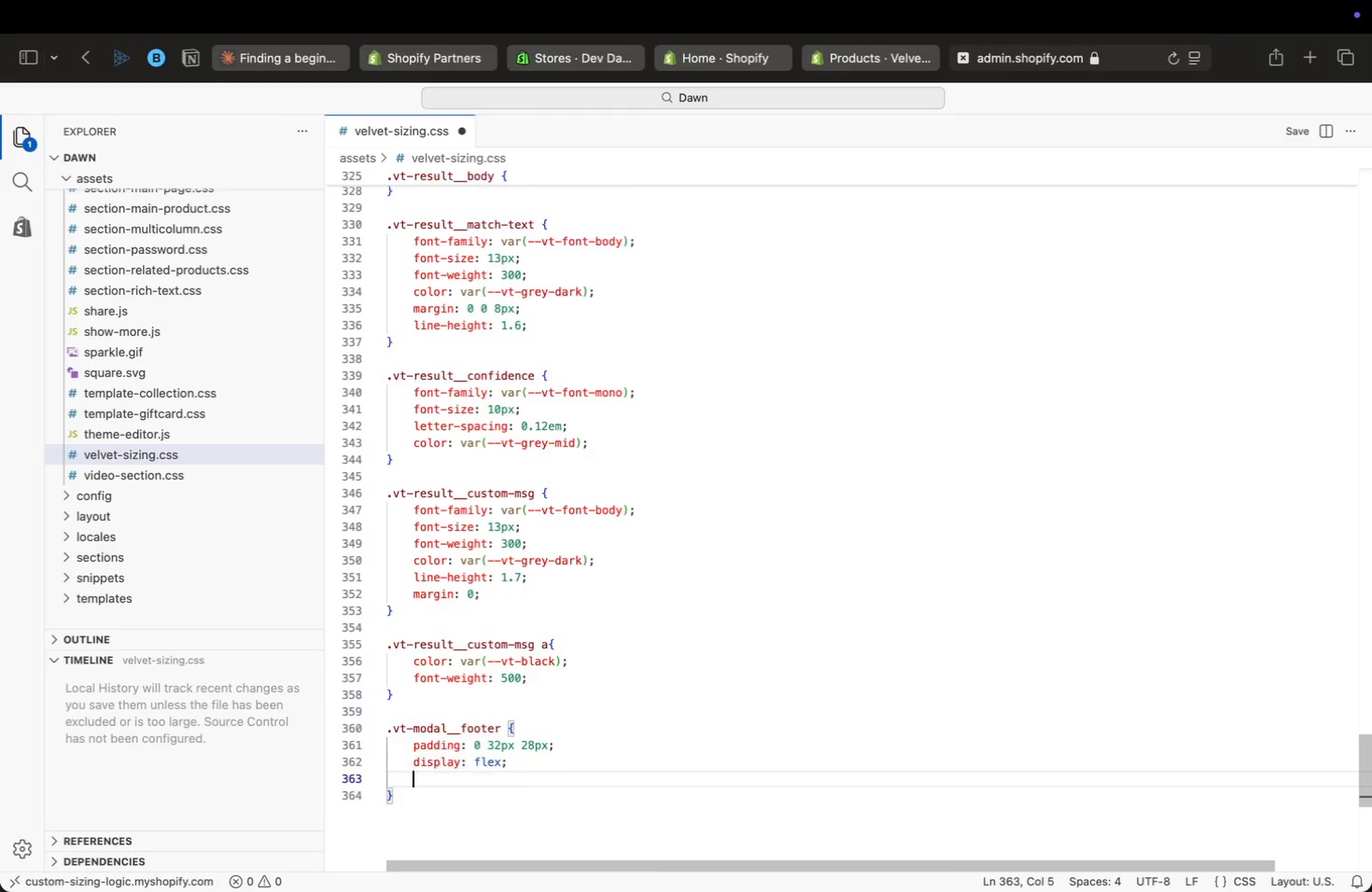 
type(flex)
 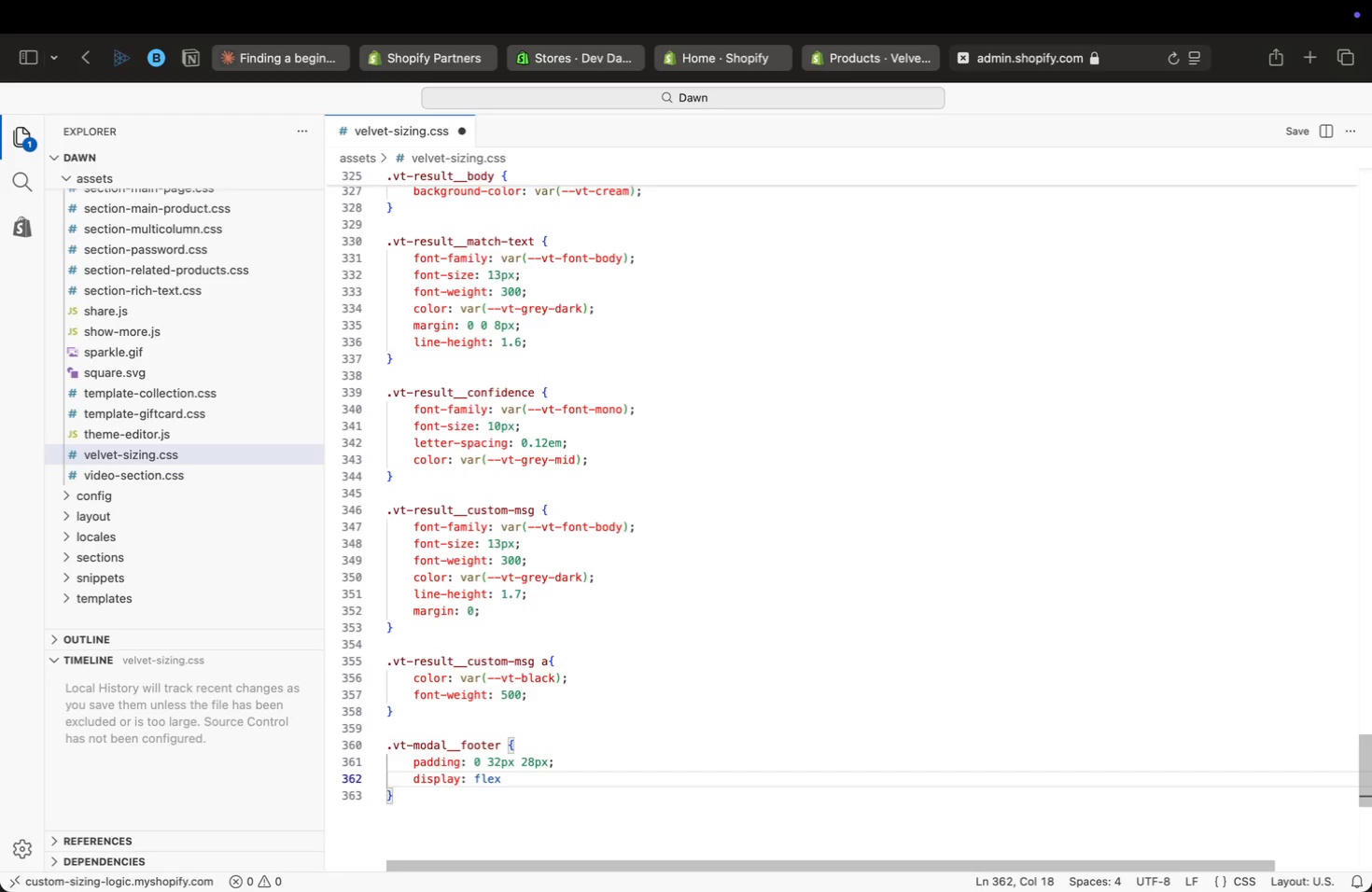 
key(ArrowDown)
 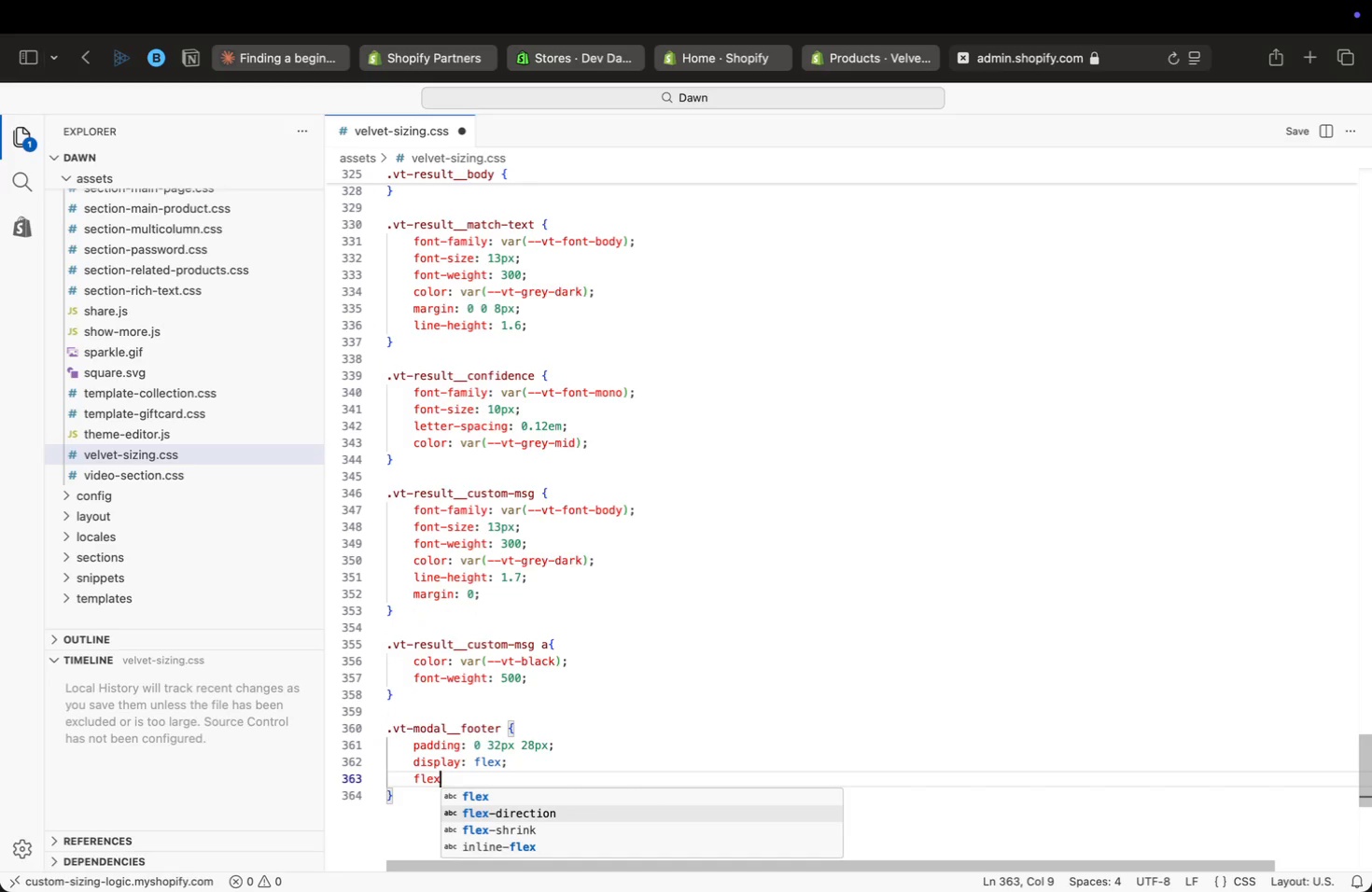 
key(Enter)
 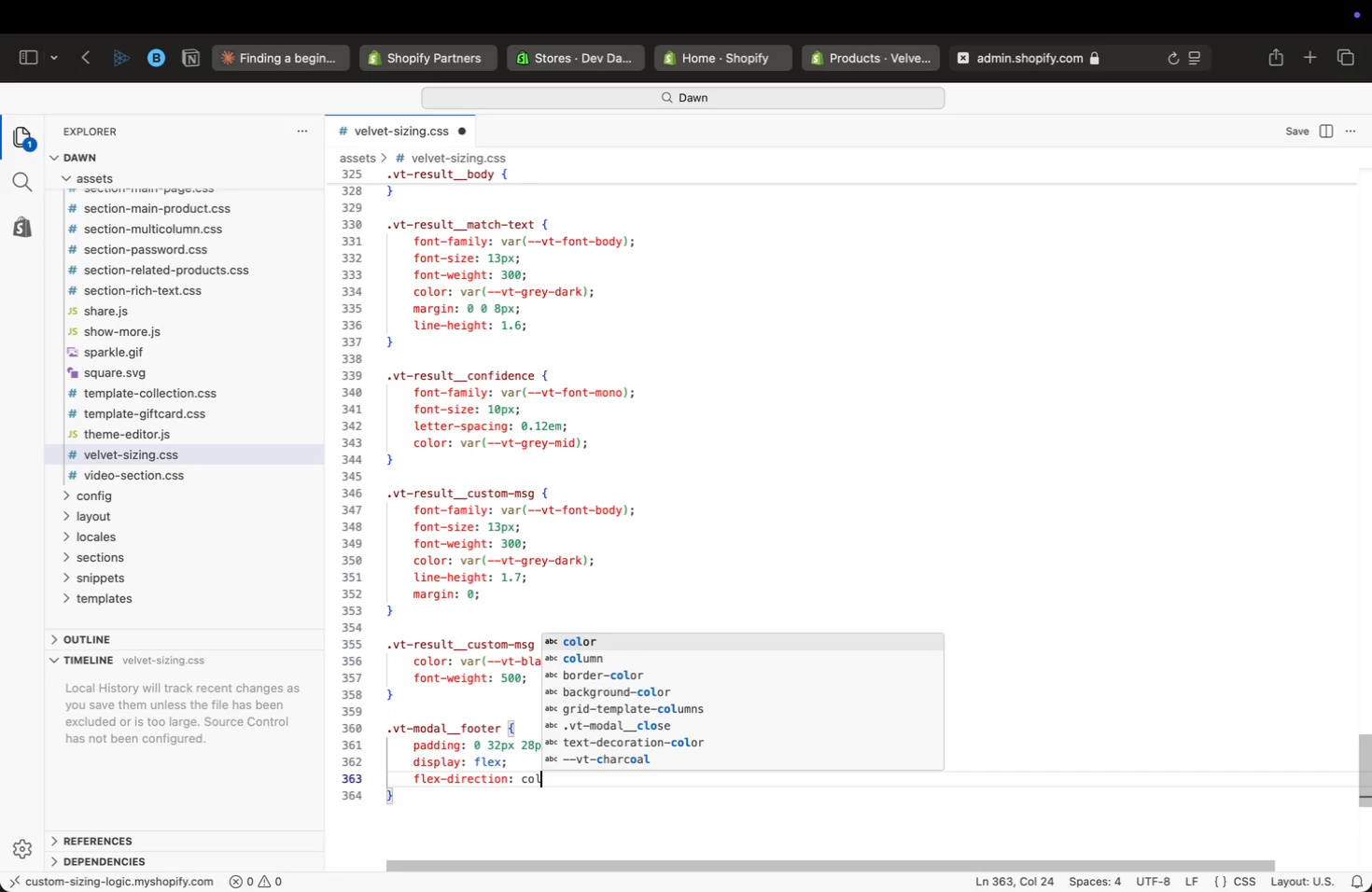 
type(: col)
 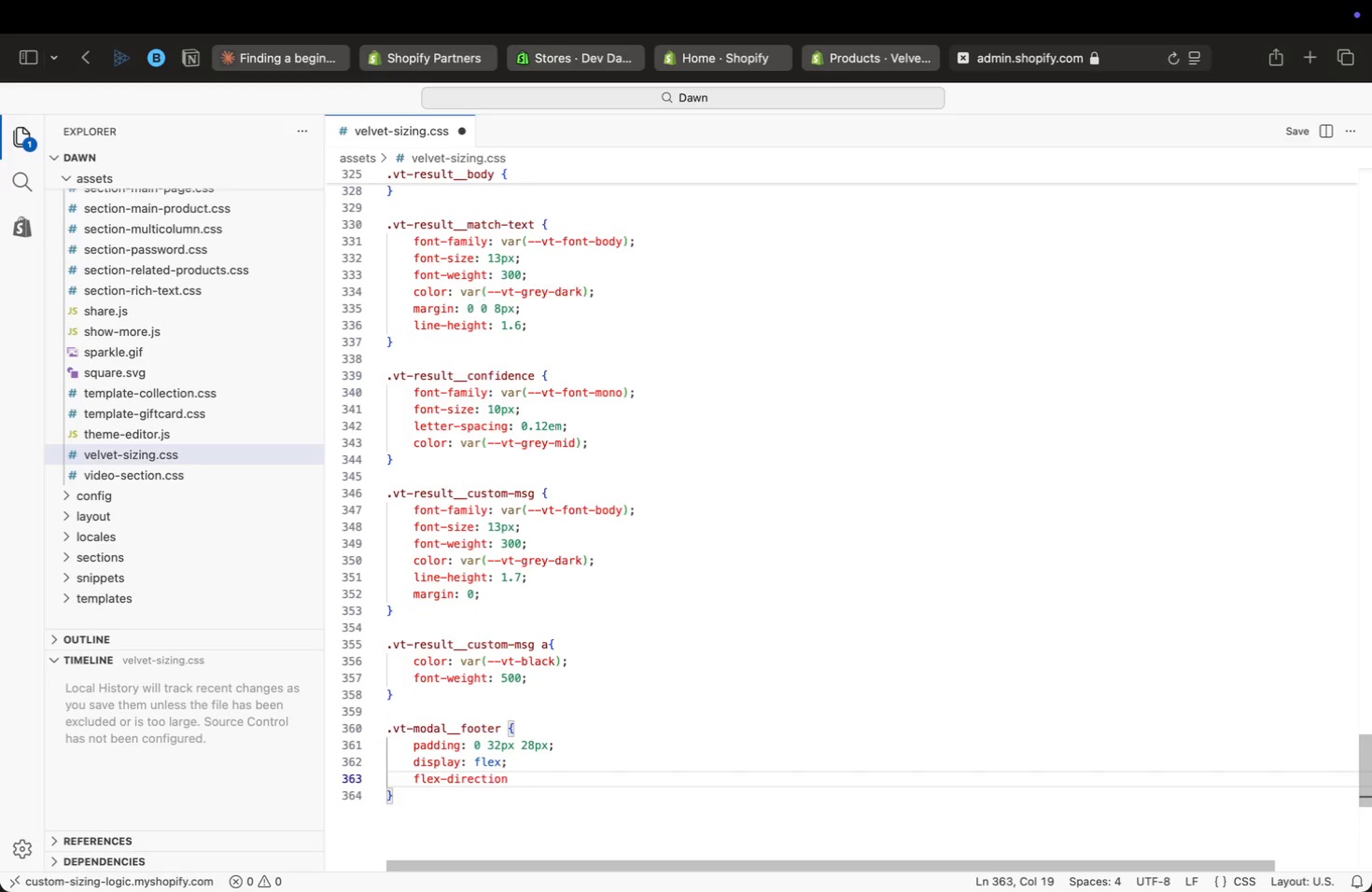 
key(ArrowDown)
 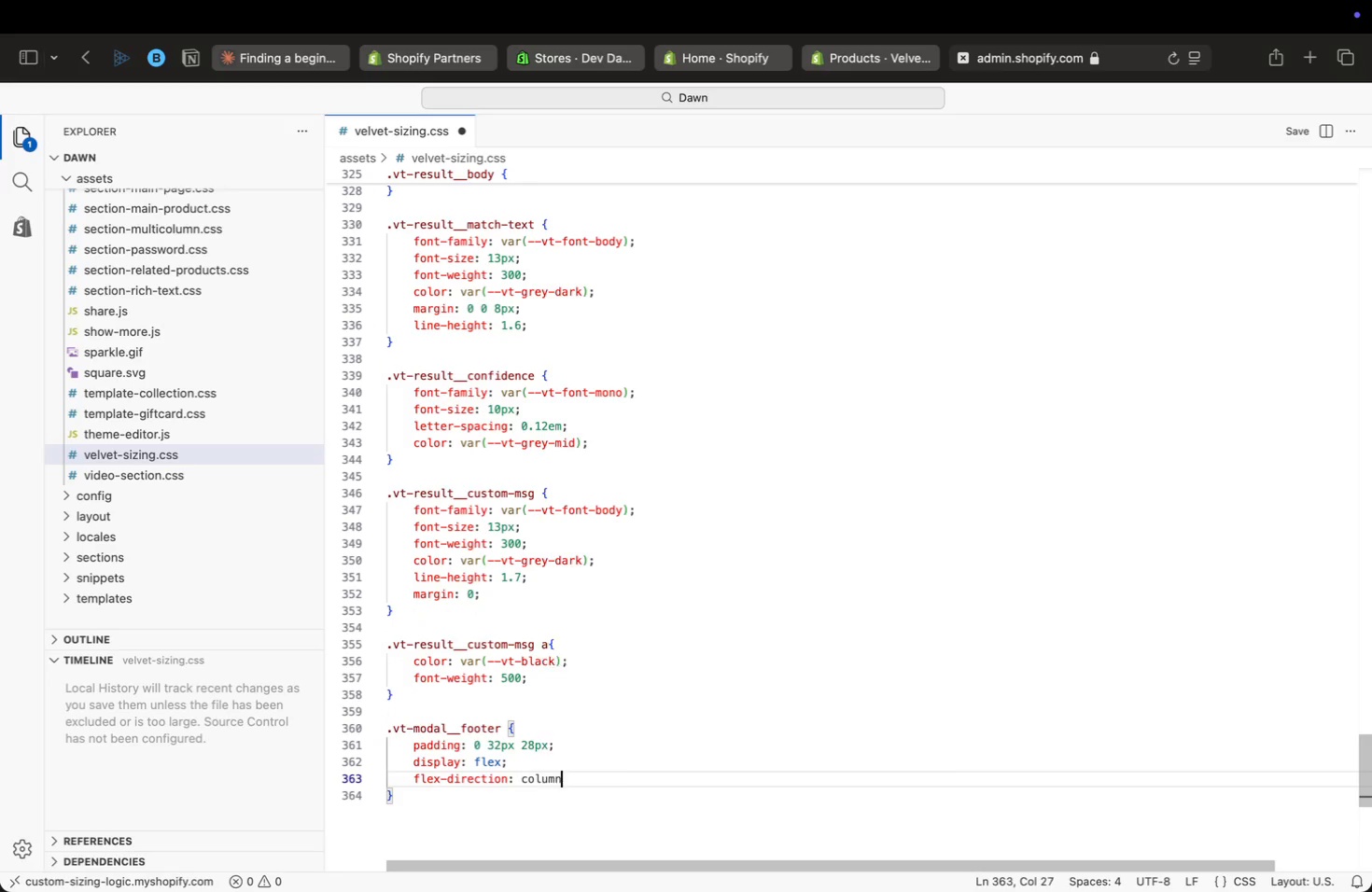 
key(Enter)
 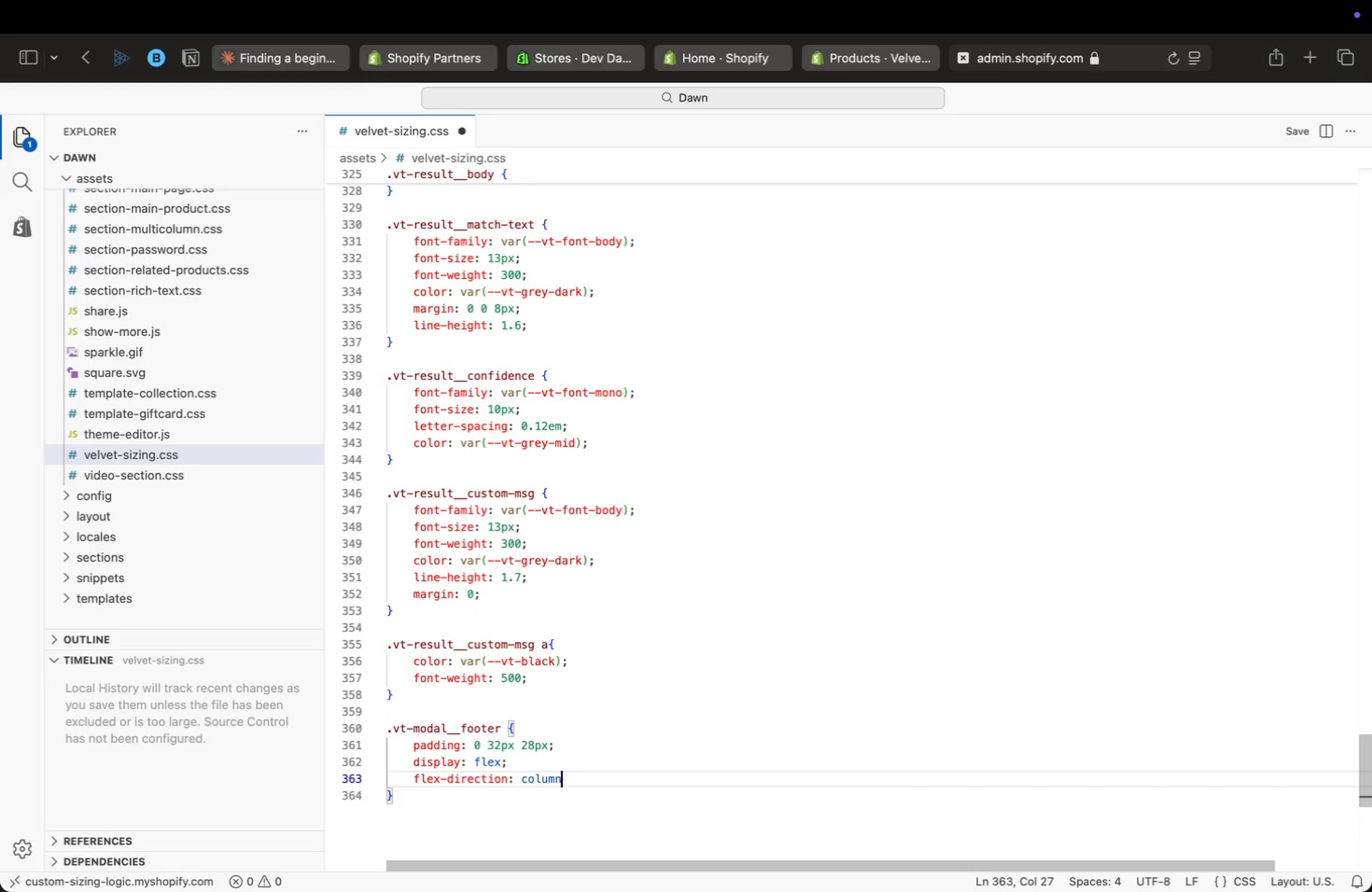 
key(Semicolon)
 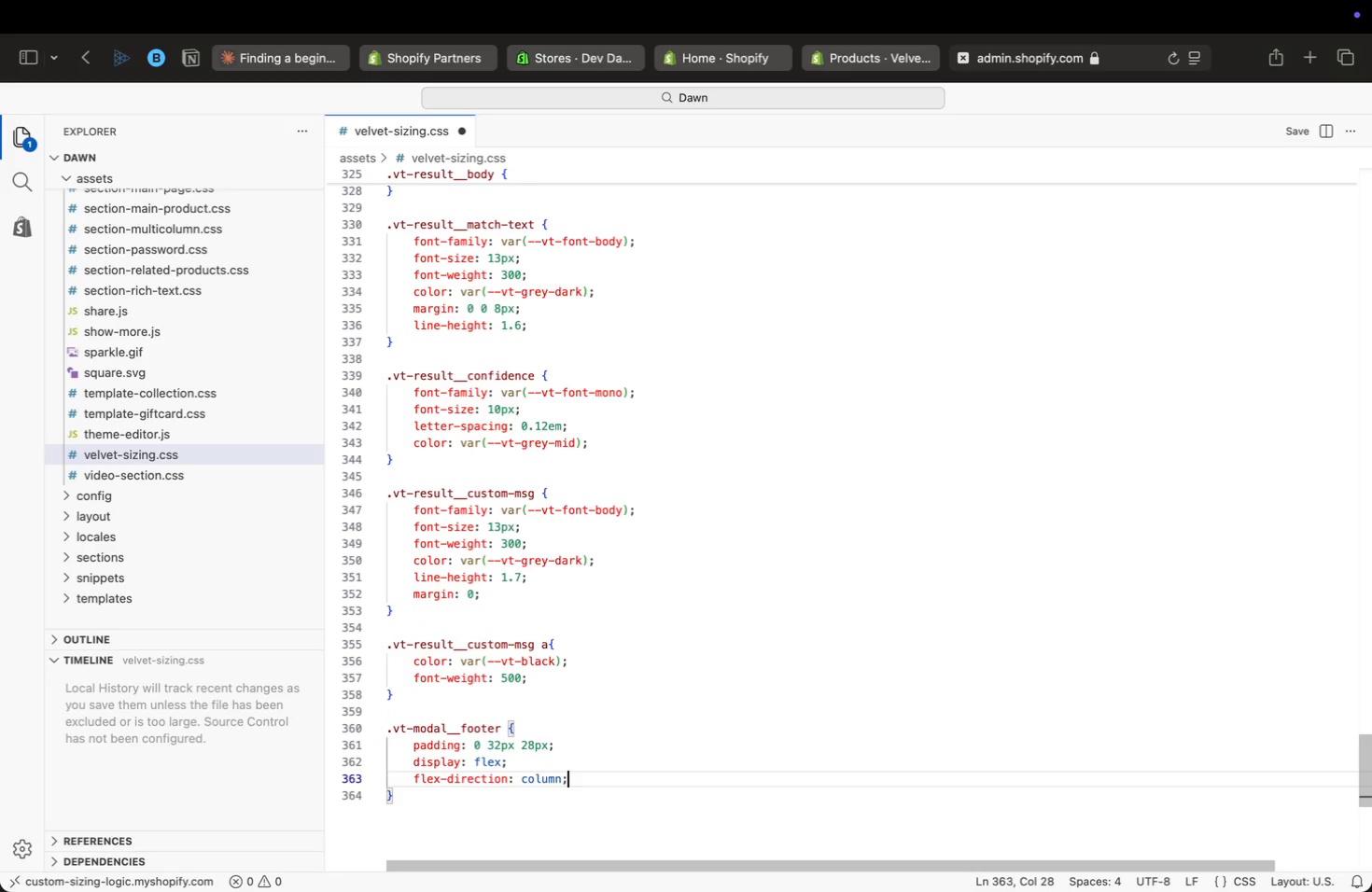 
key(Enter)
 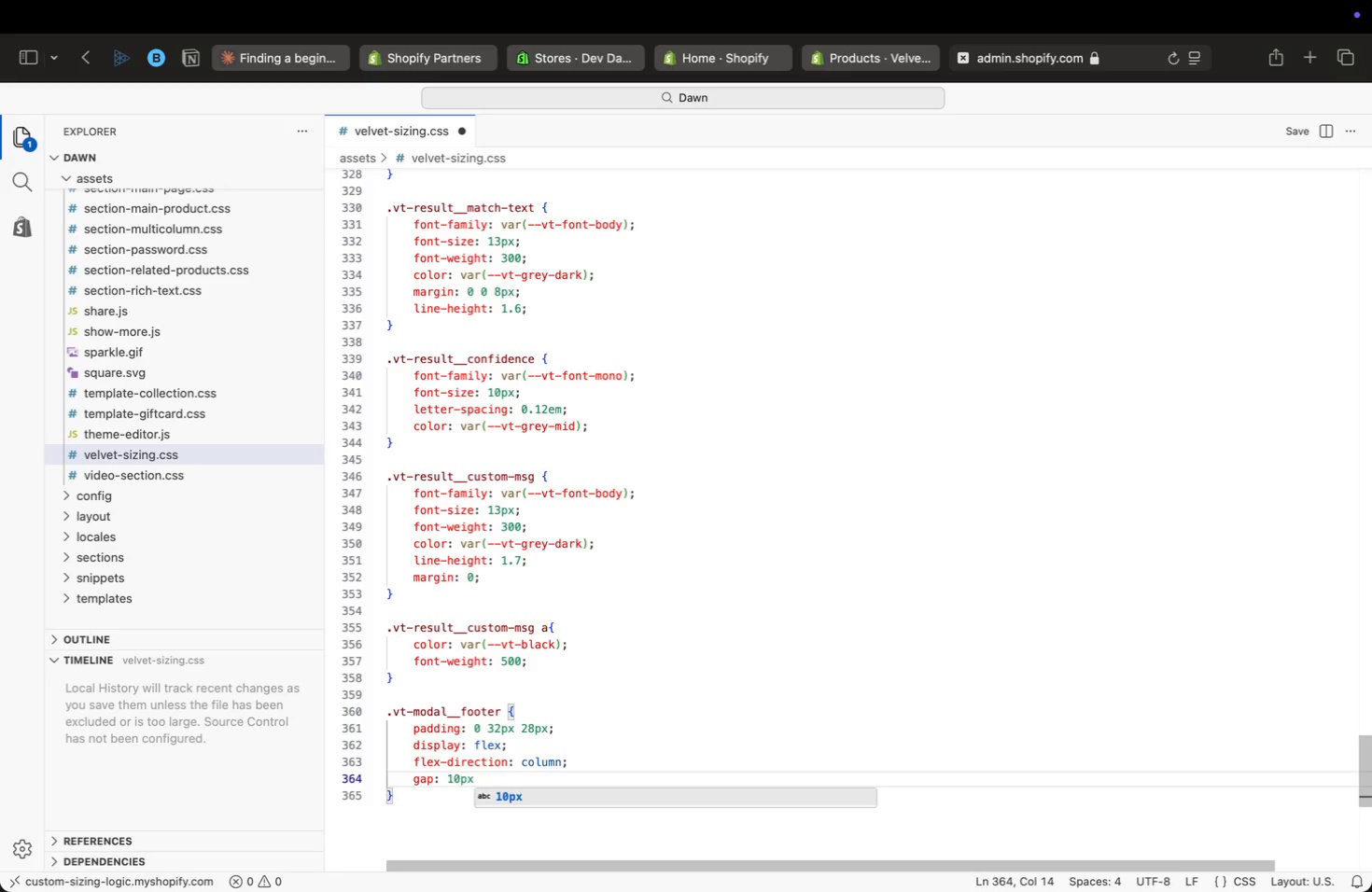 
type(gap: 10px;)
 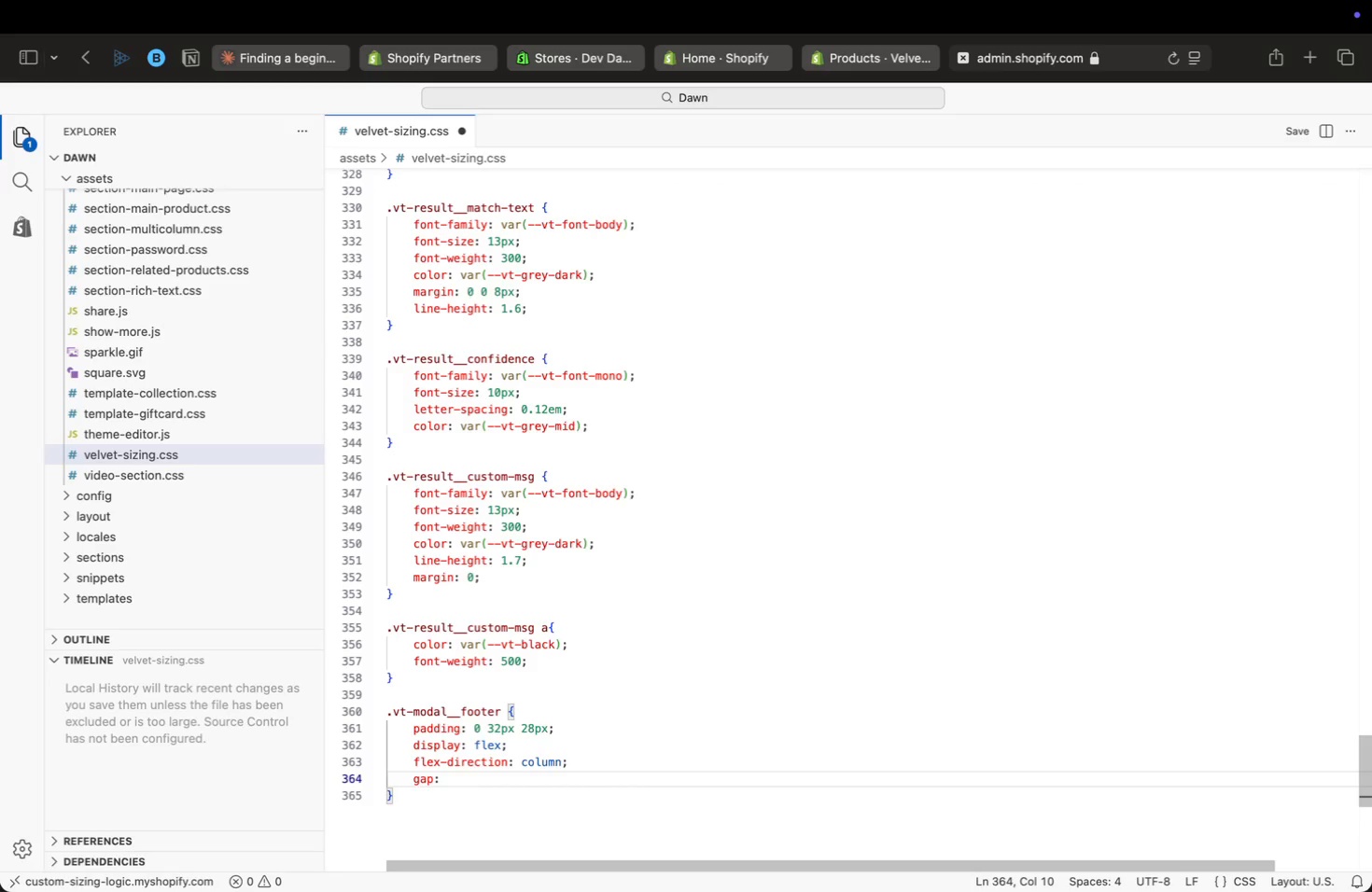 
key(ArrowDown)
 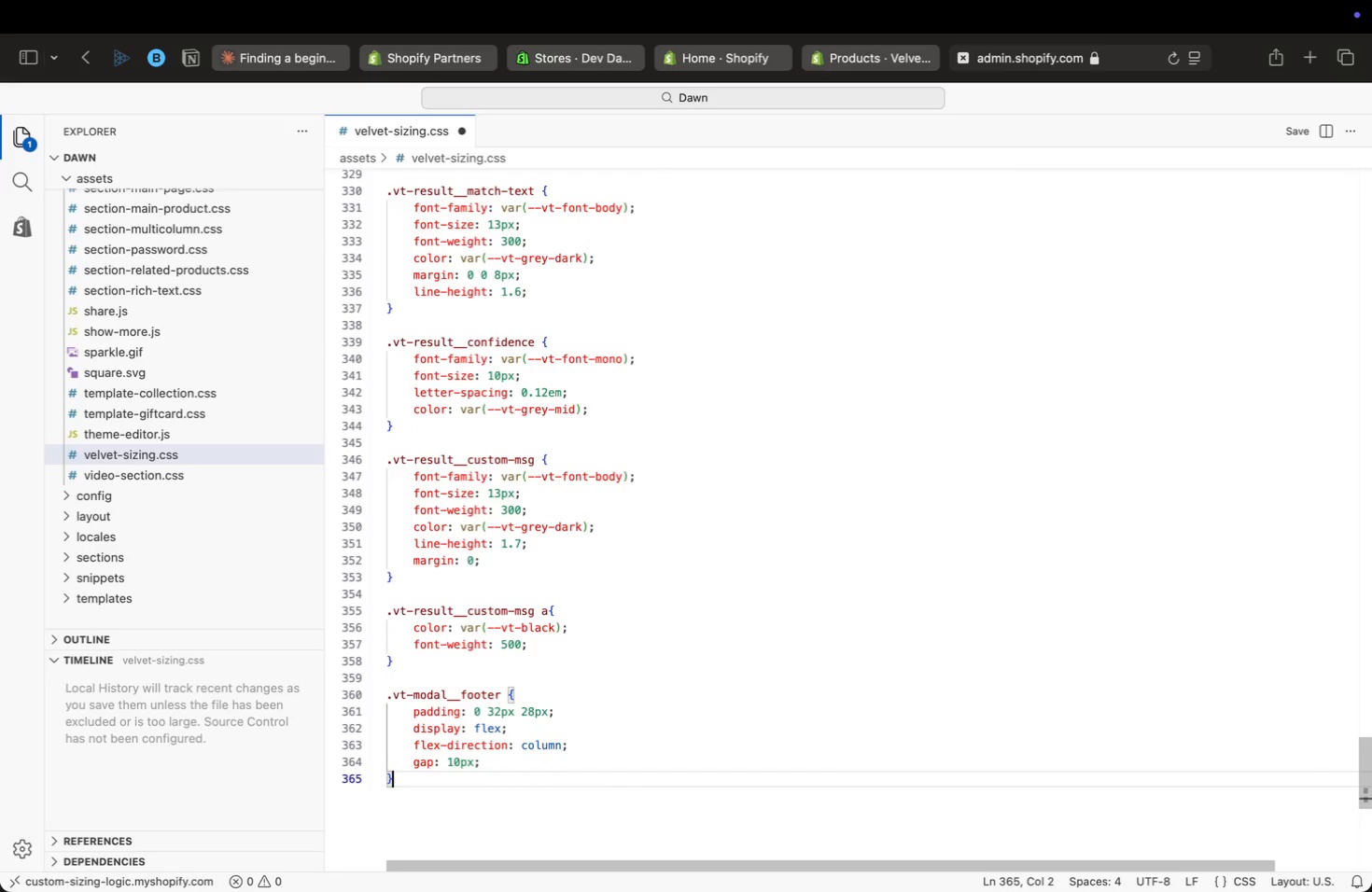 
key(Enter)
 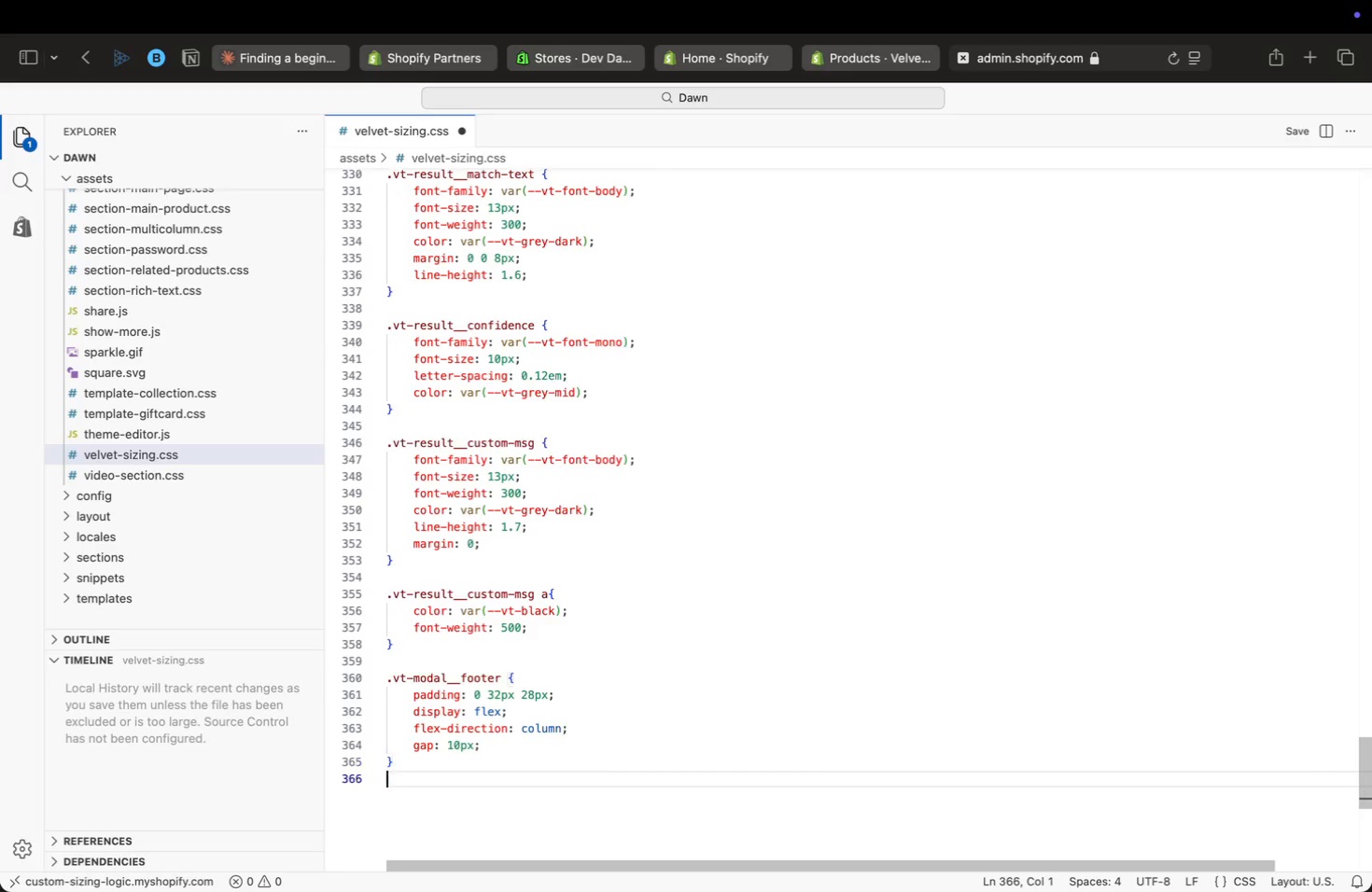 
key(Enter)
 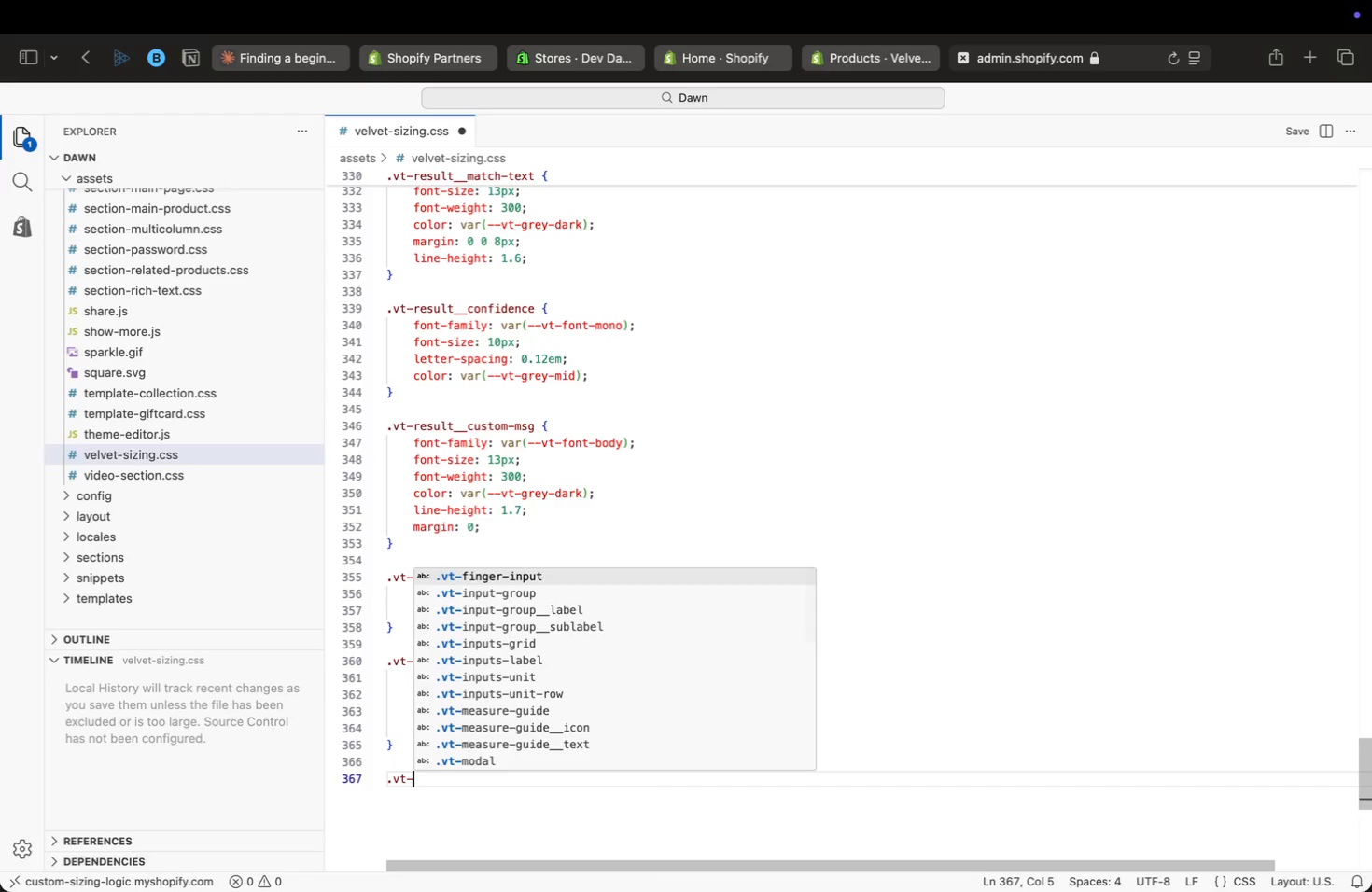 
type(.vt-btn-apply {)
 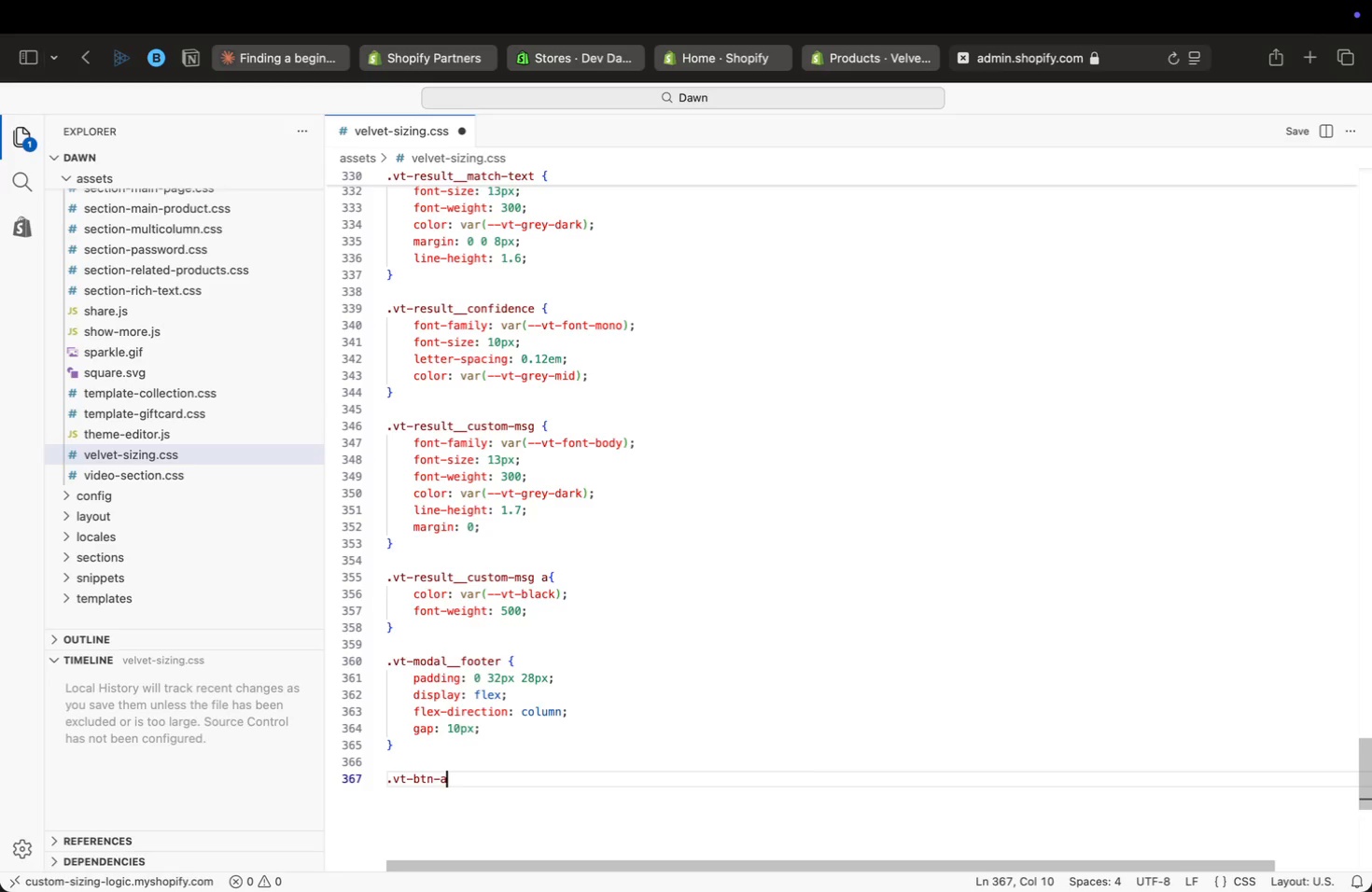 
 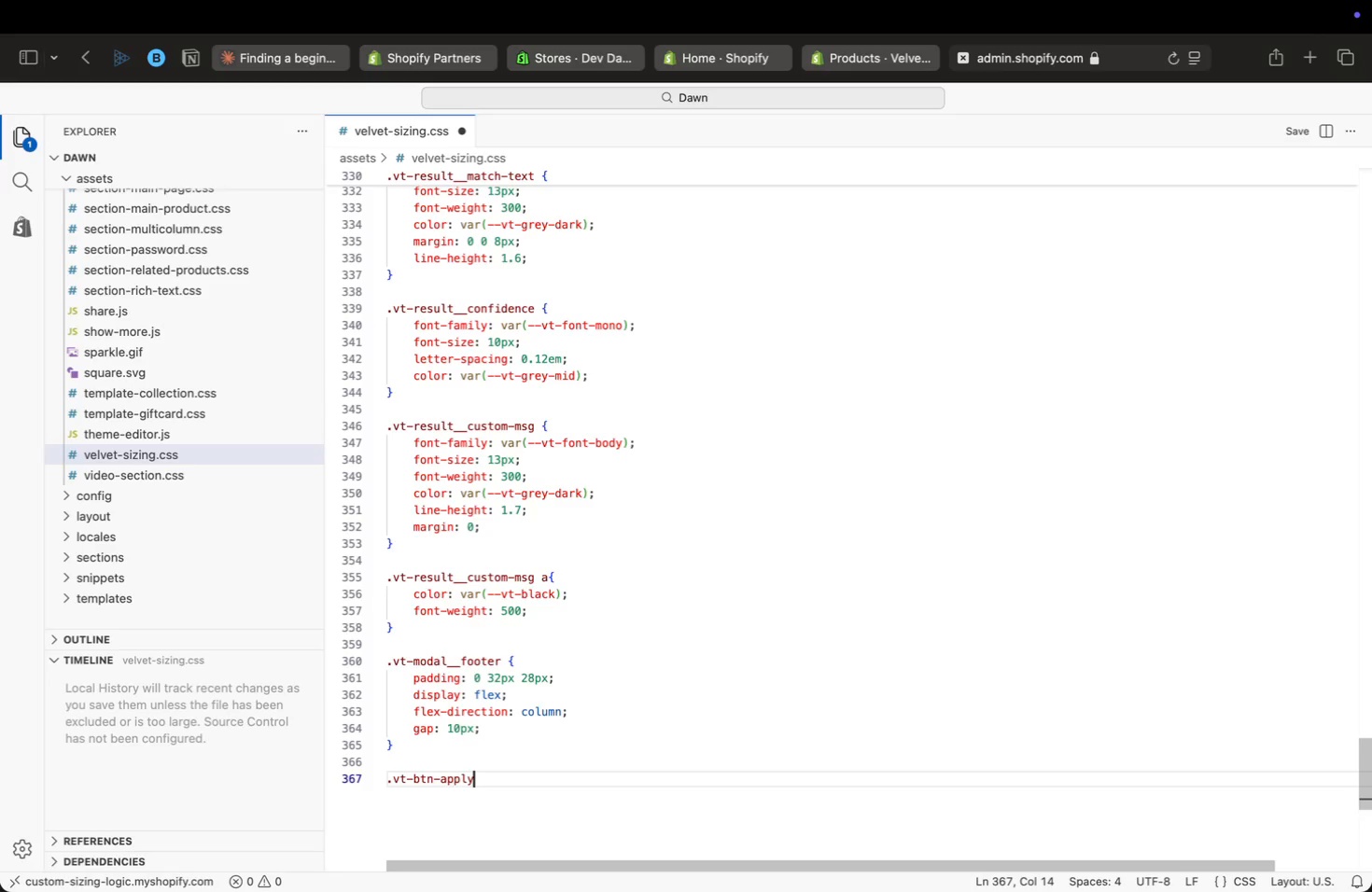 
key(Enter)
 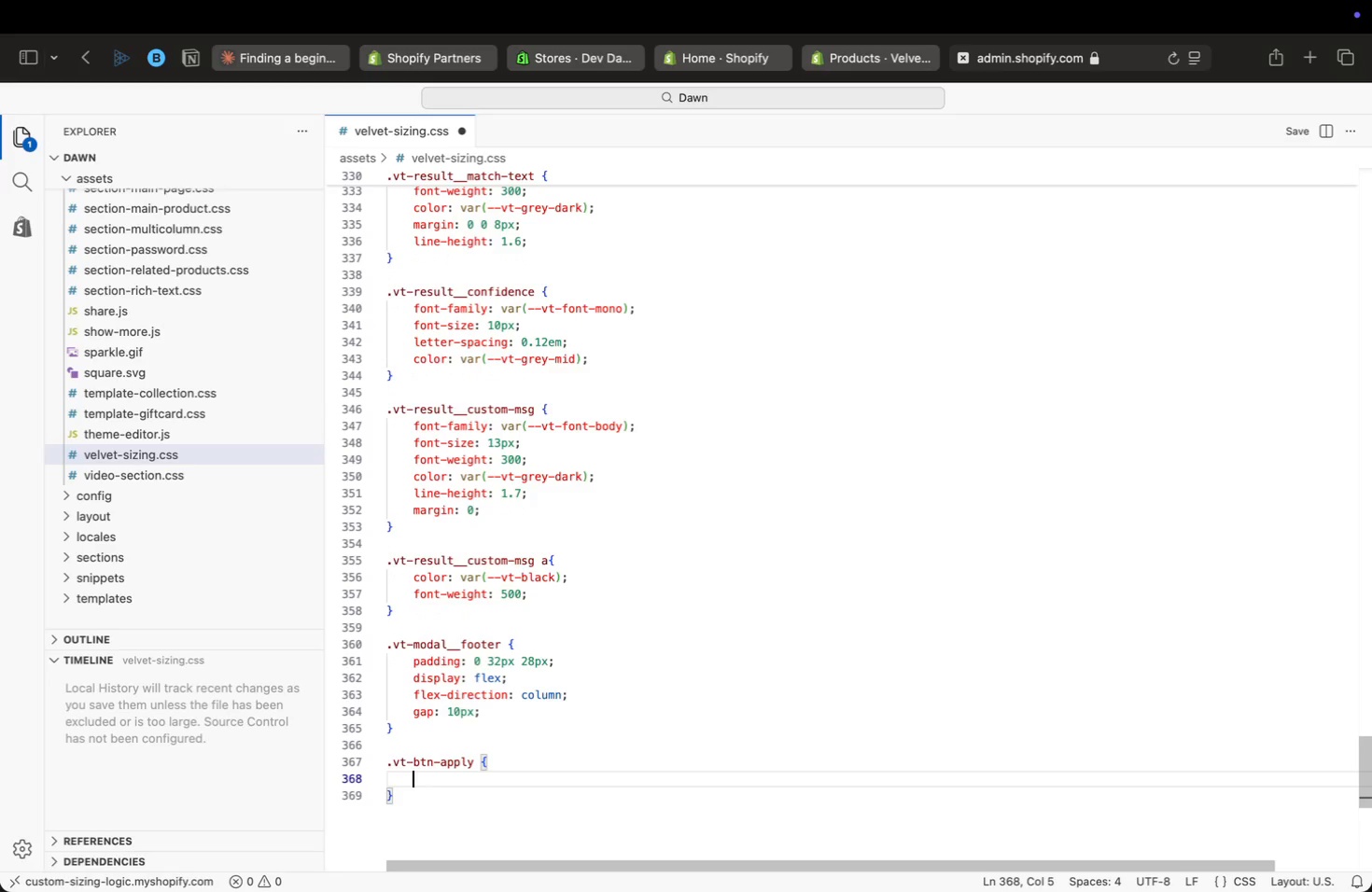 
type(dis)
 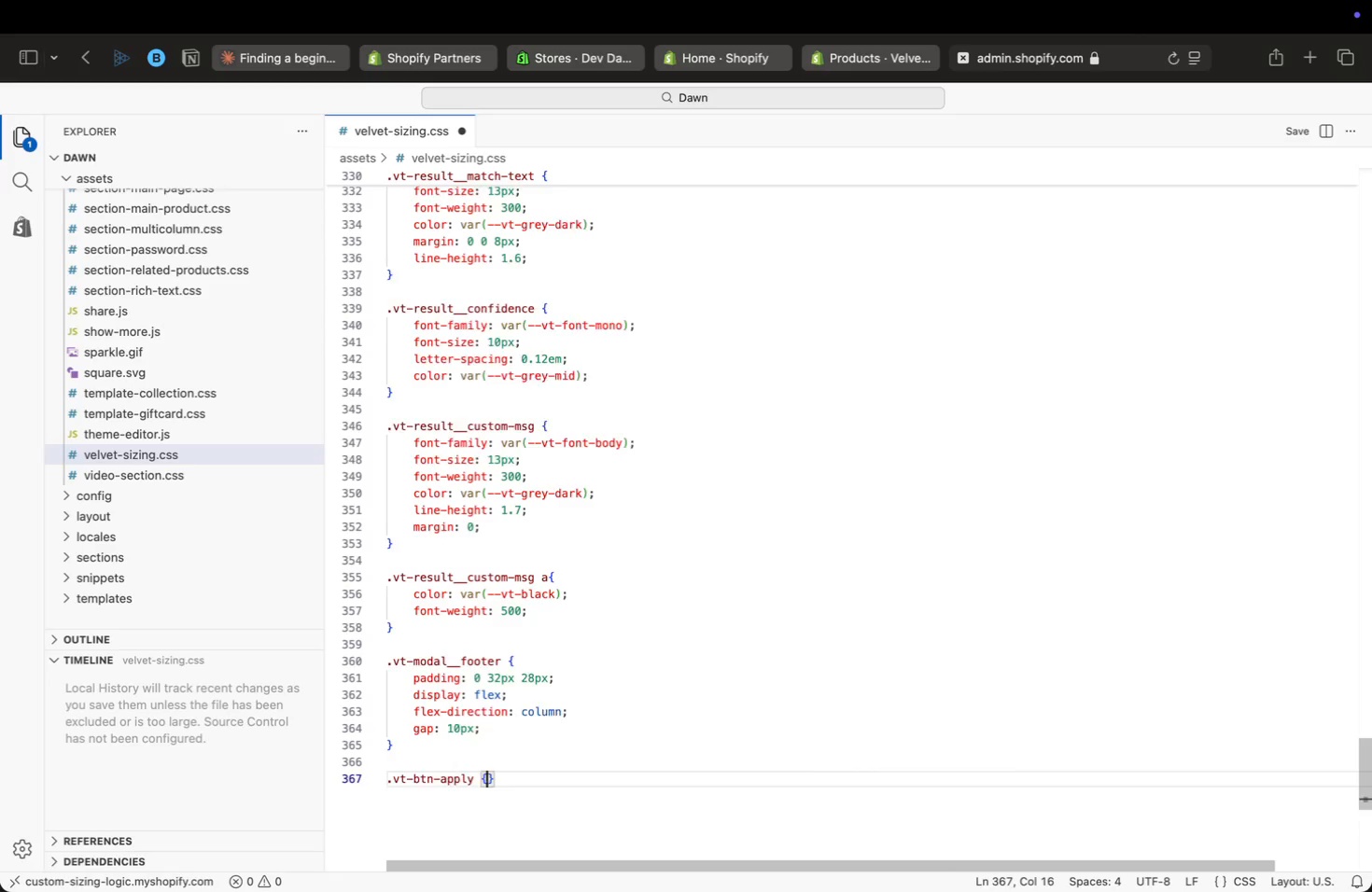 
key(Enter)
 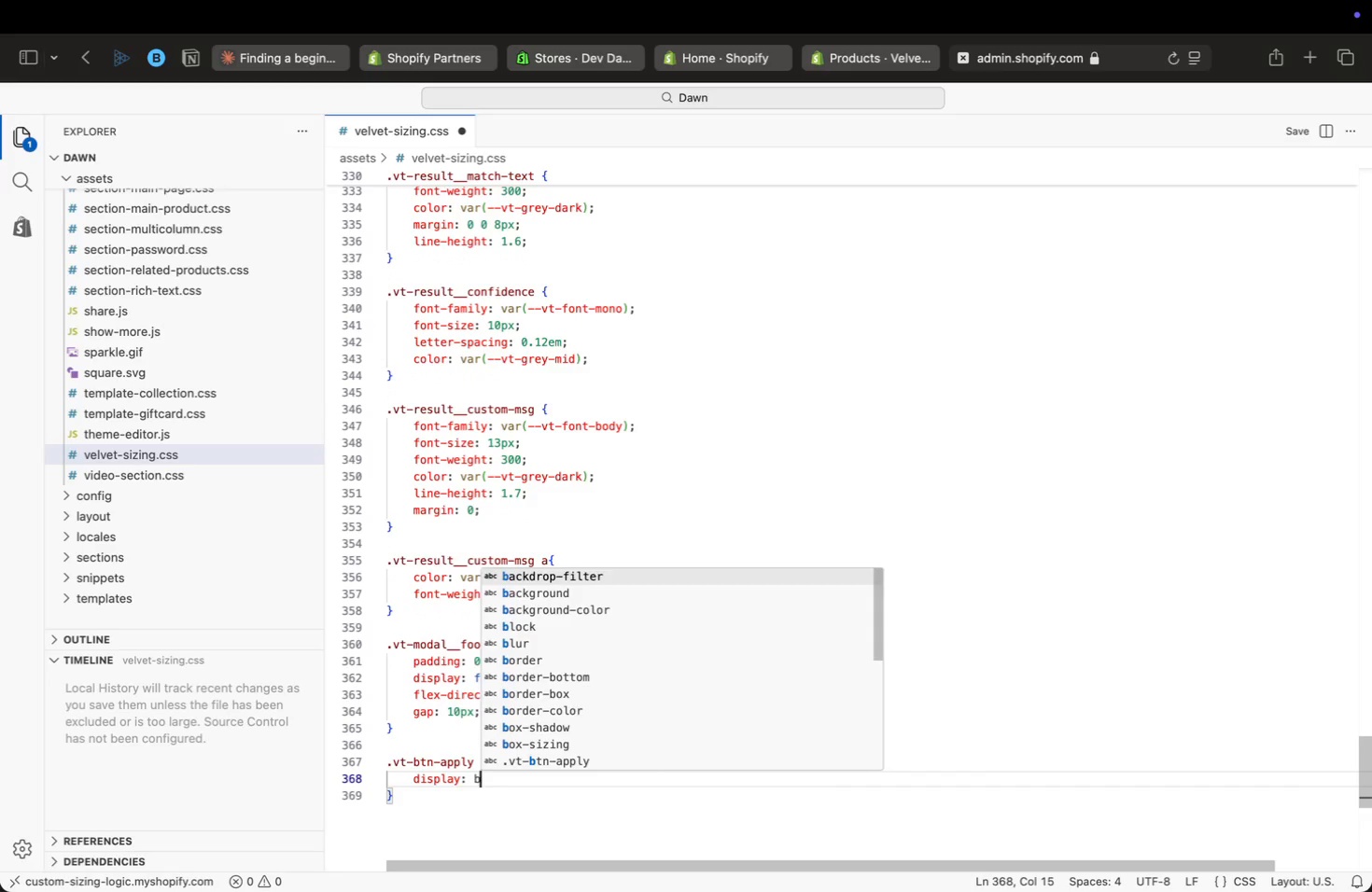 
type(: blo)
 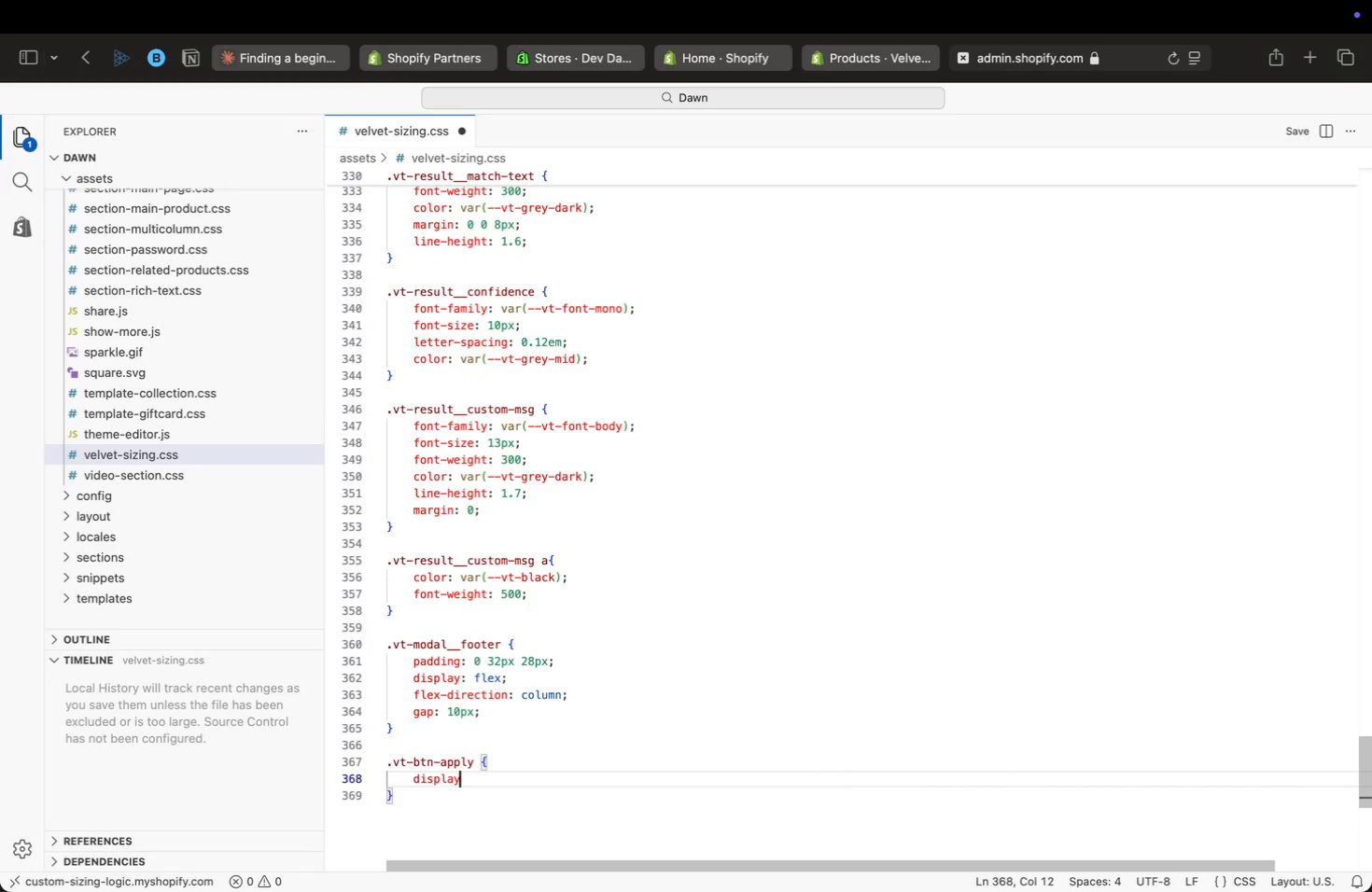 
key(Enter)
 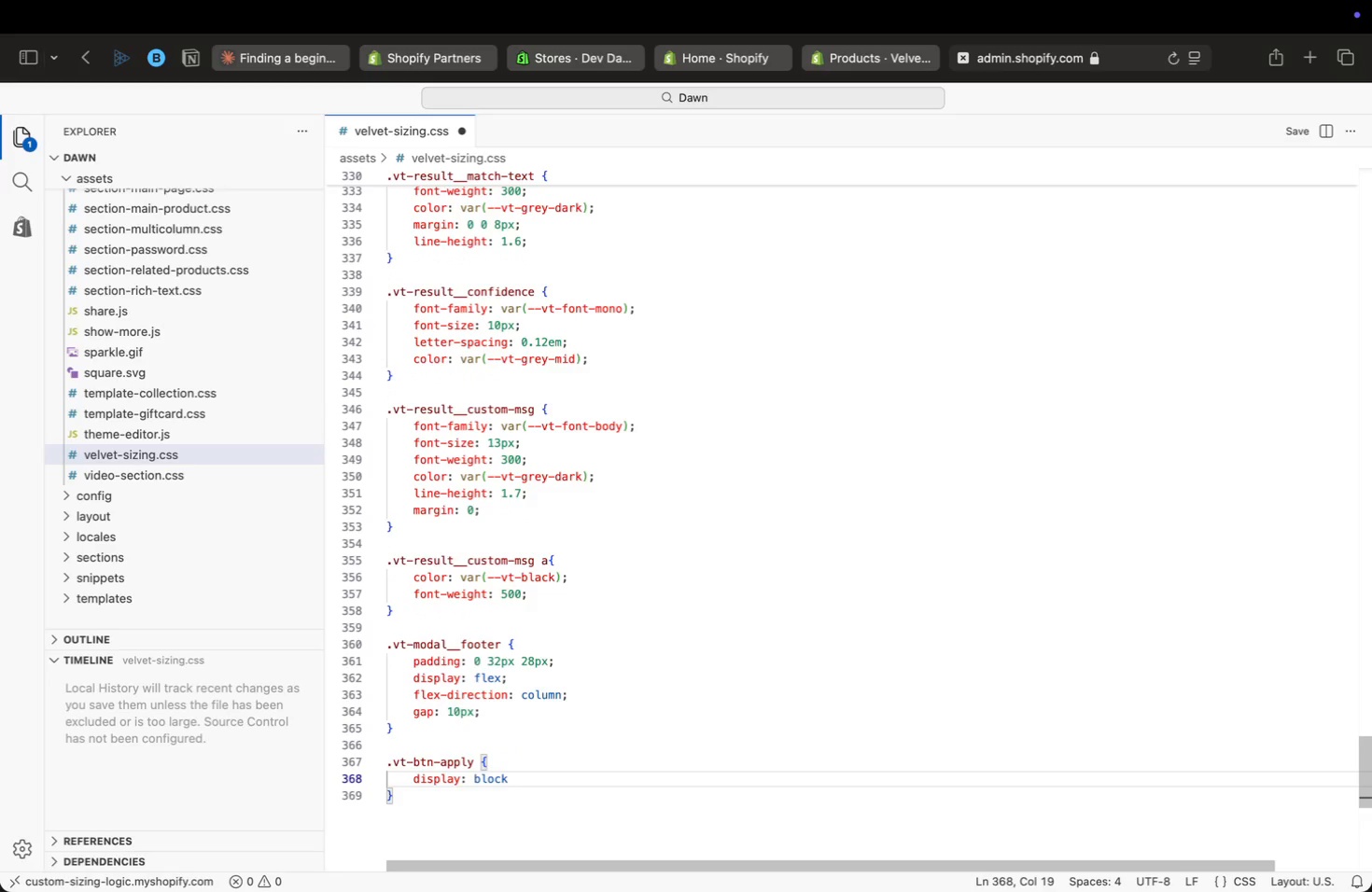 
key(Semicolon)
 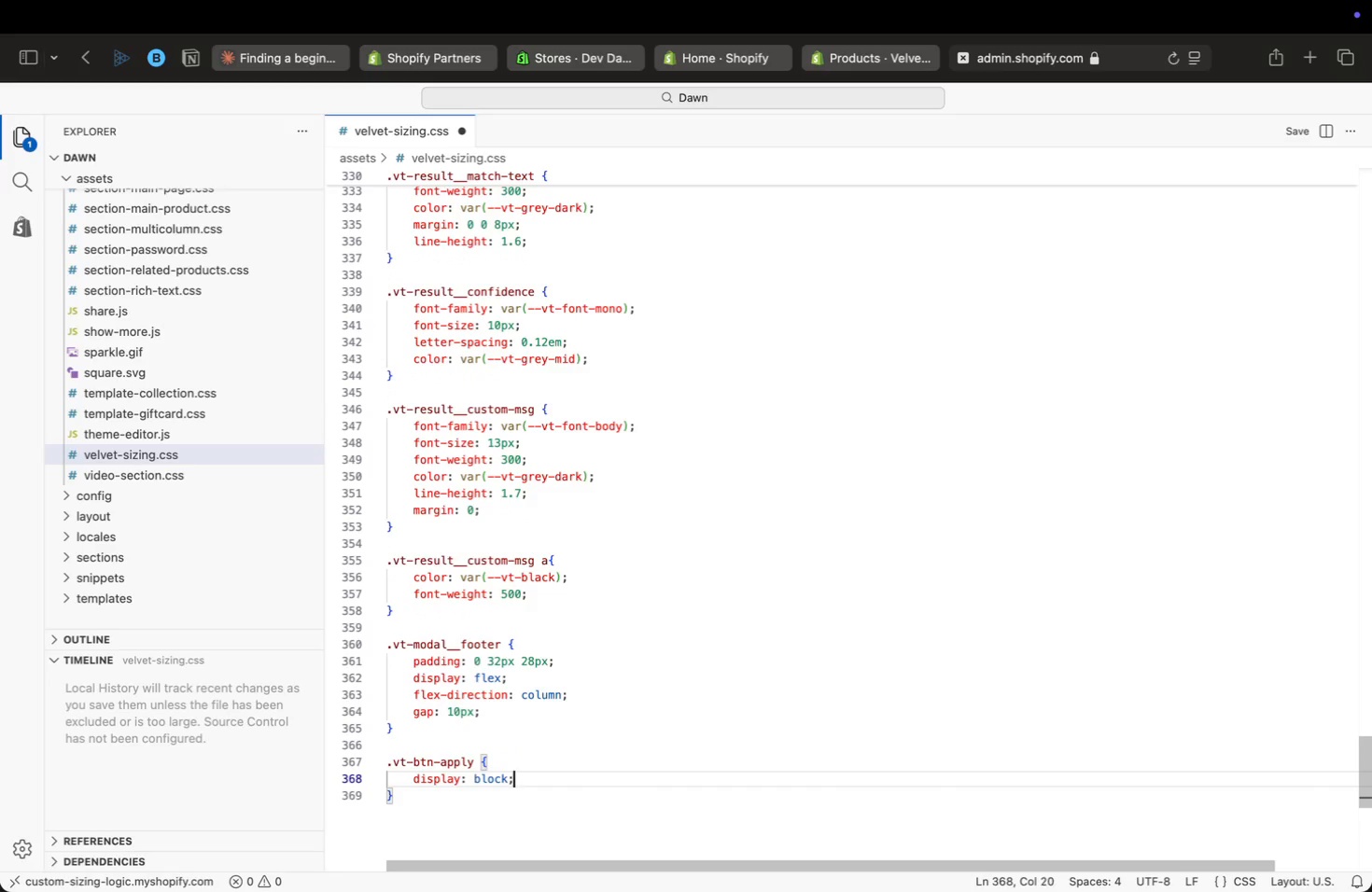 
key(Enter)
 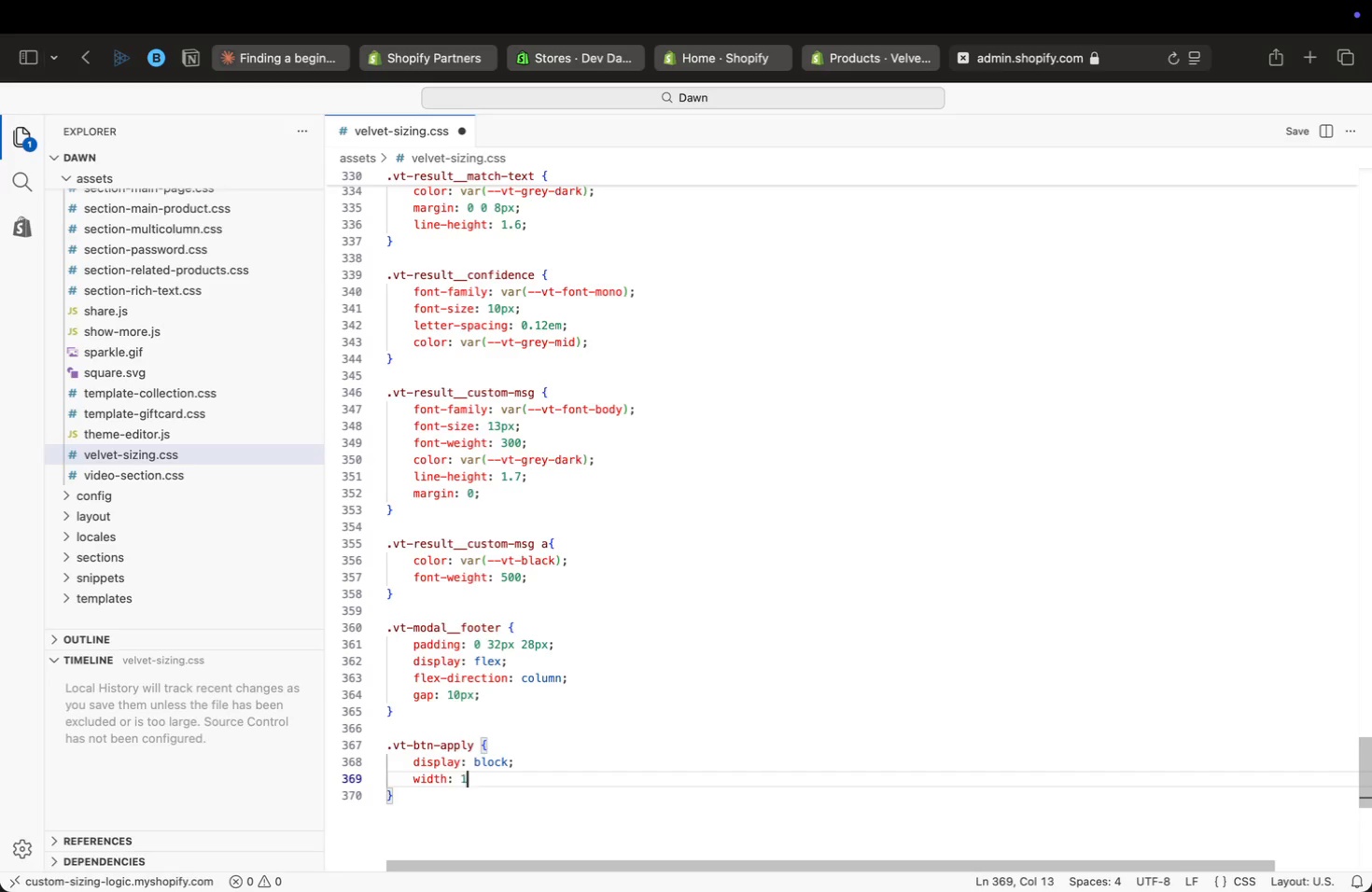 
type(width: 100%;)
 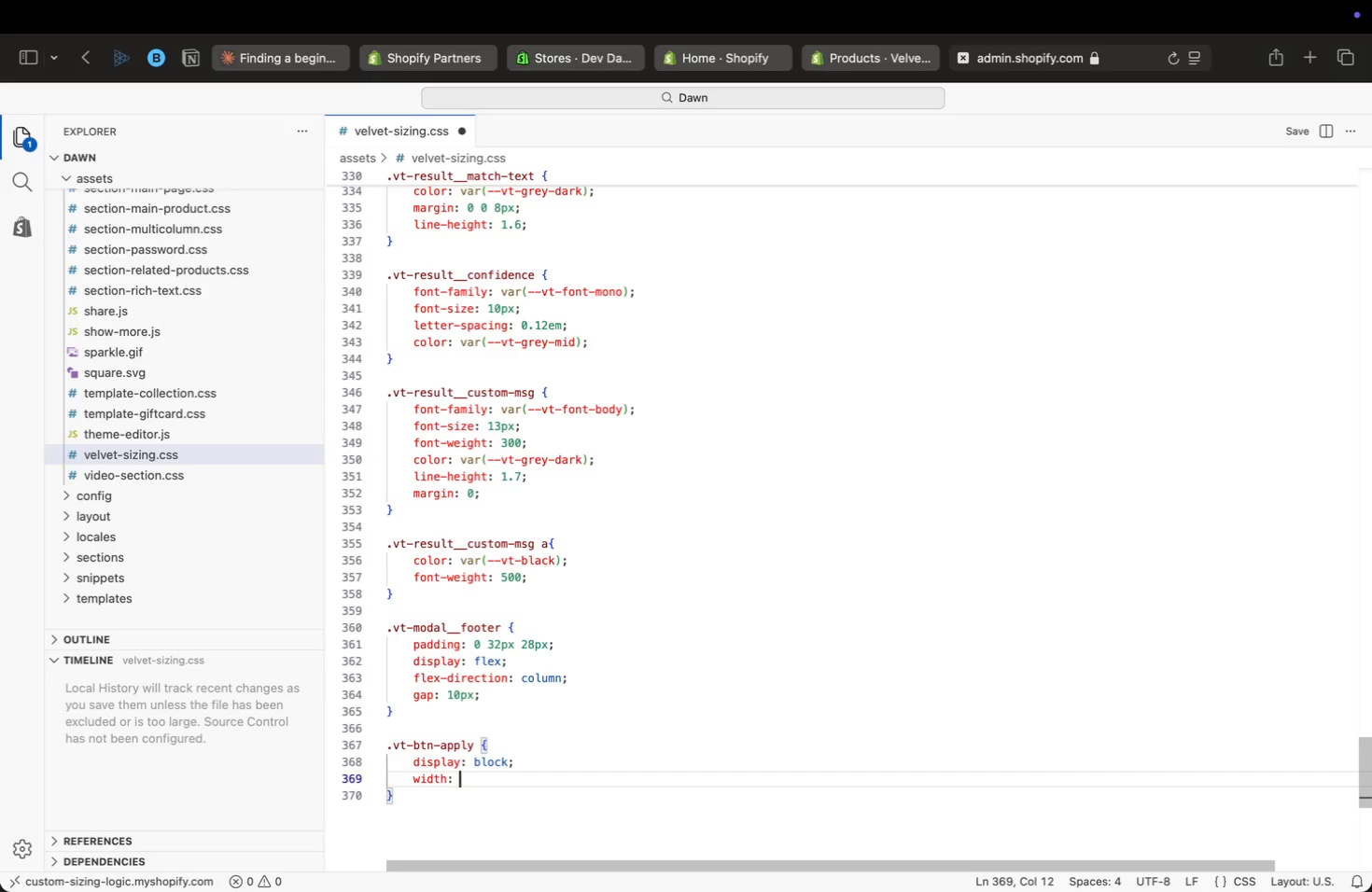 
key(Enter)
 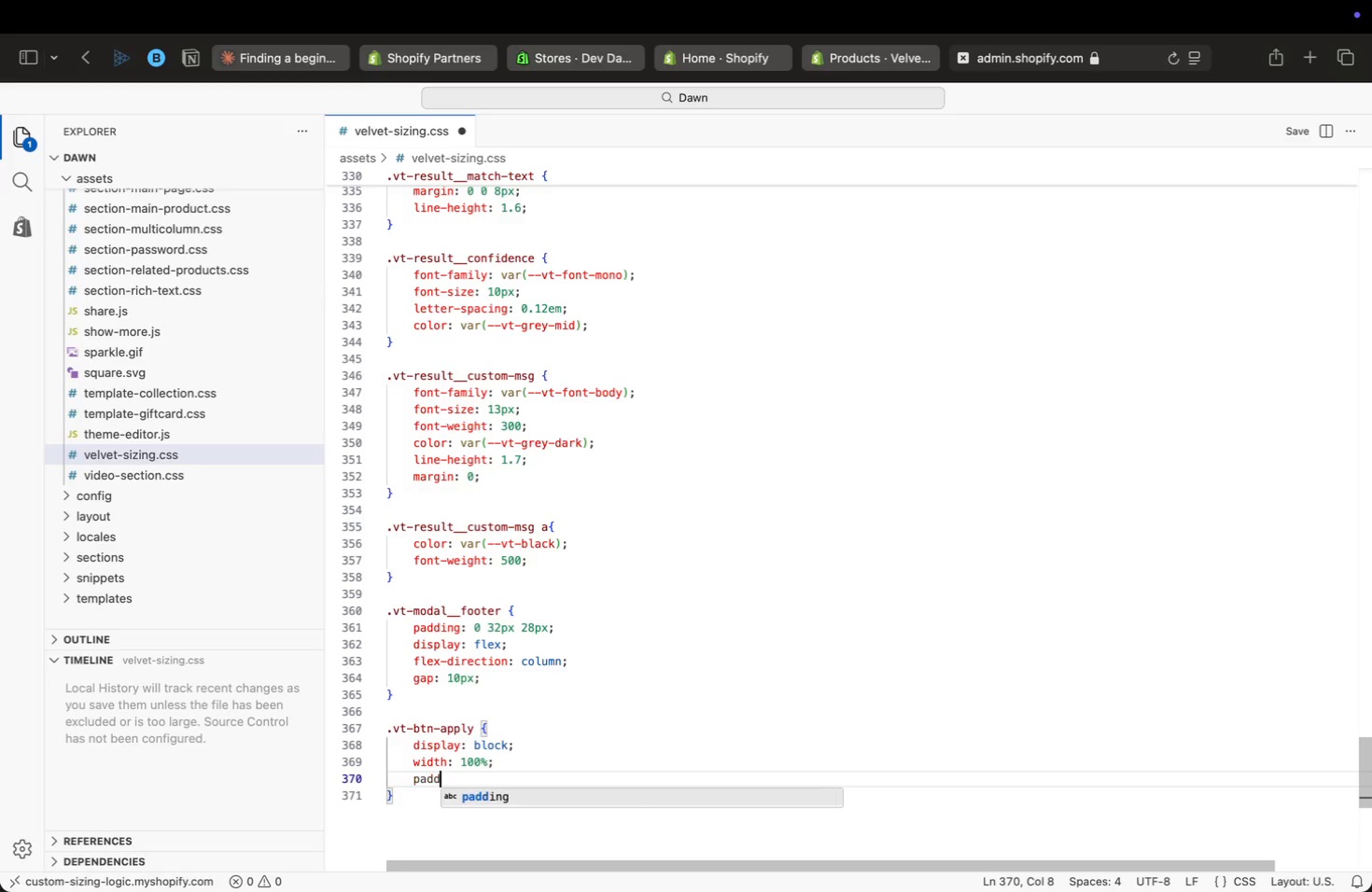 
type(padd)
 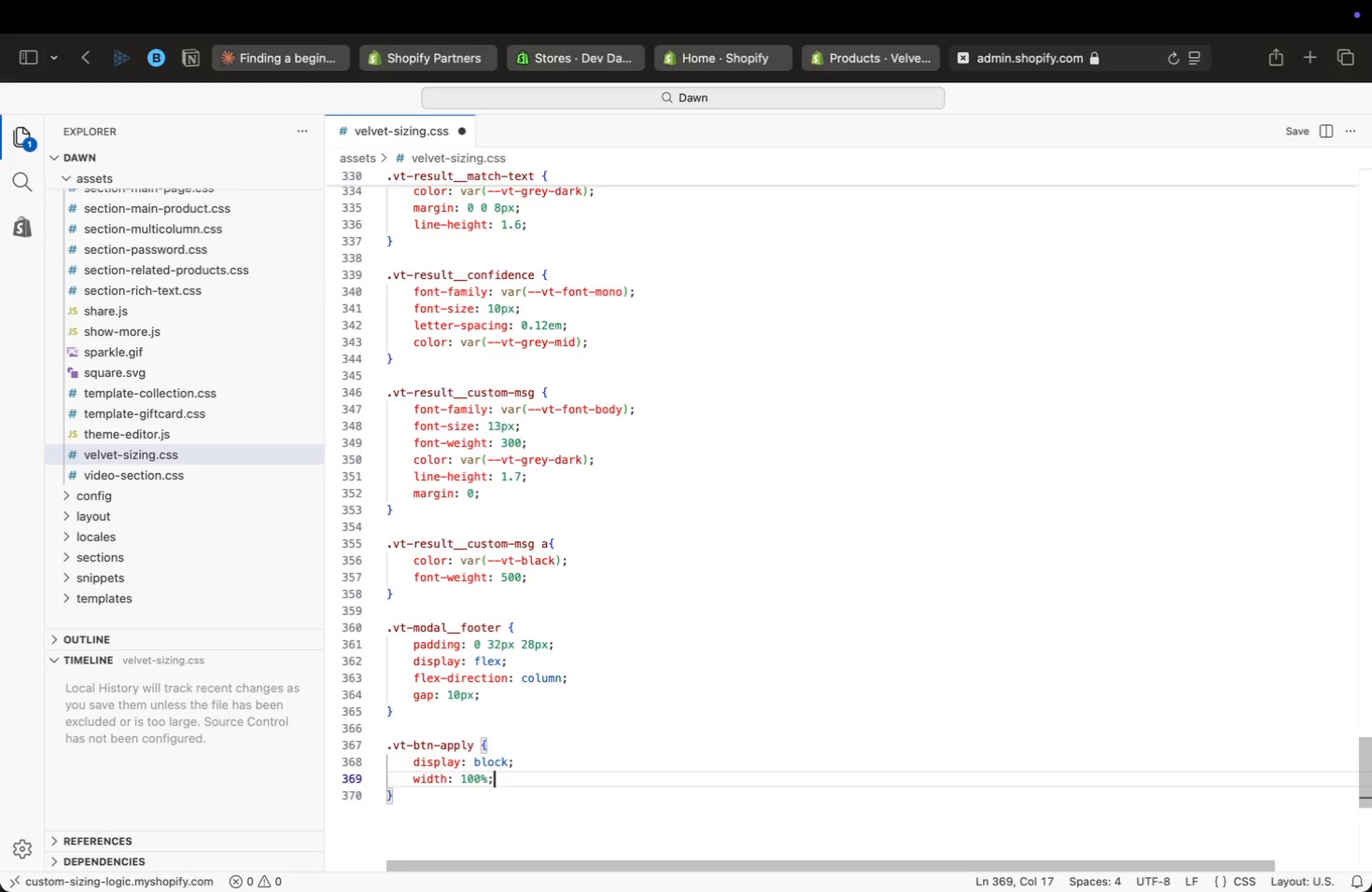 
key(Enter)
 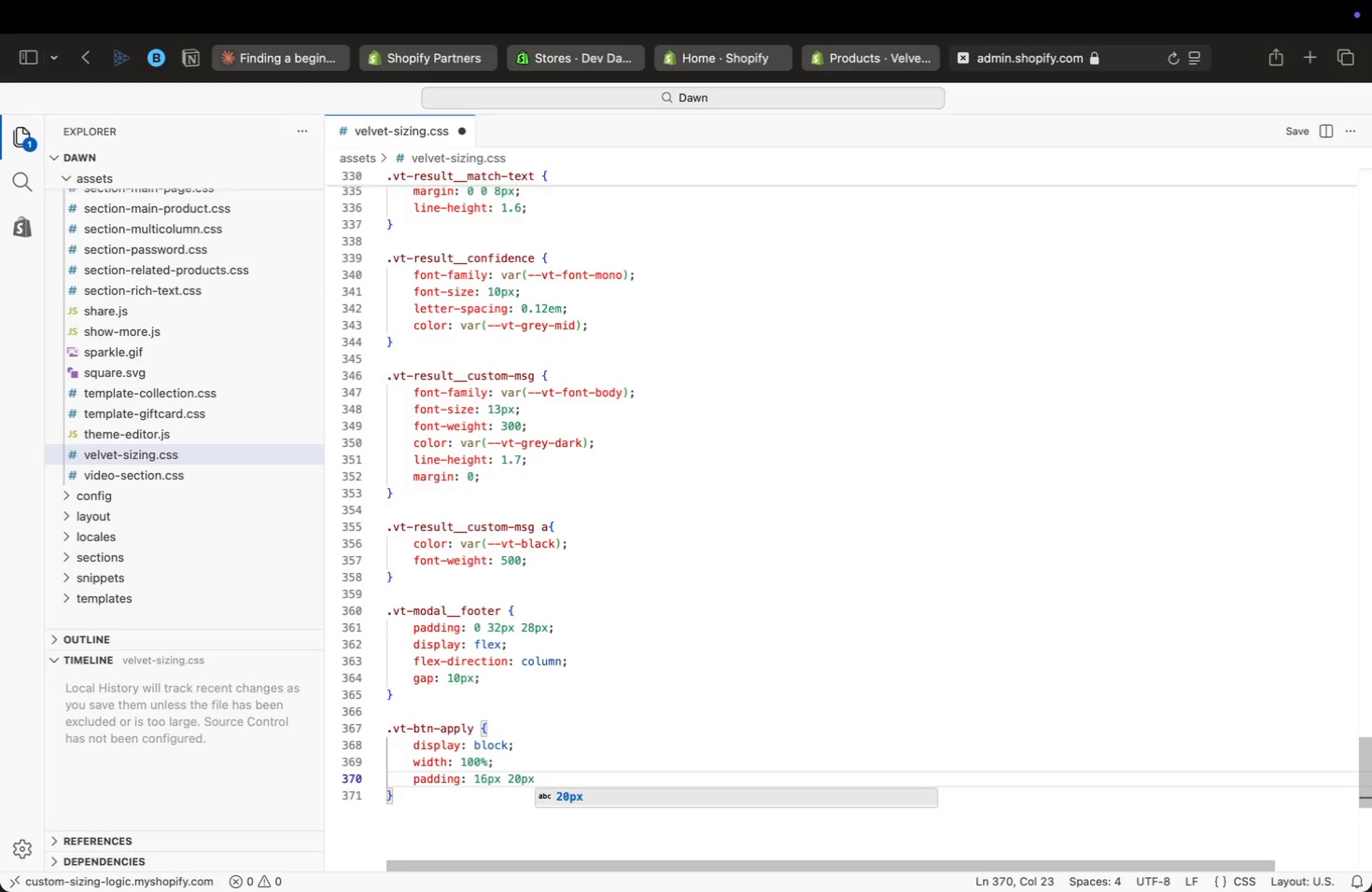 
type(: 16px 20px;)
 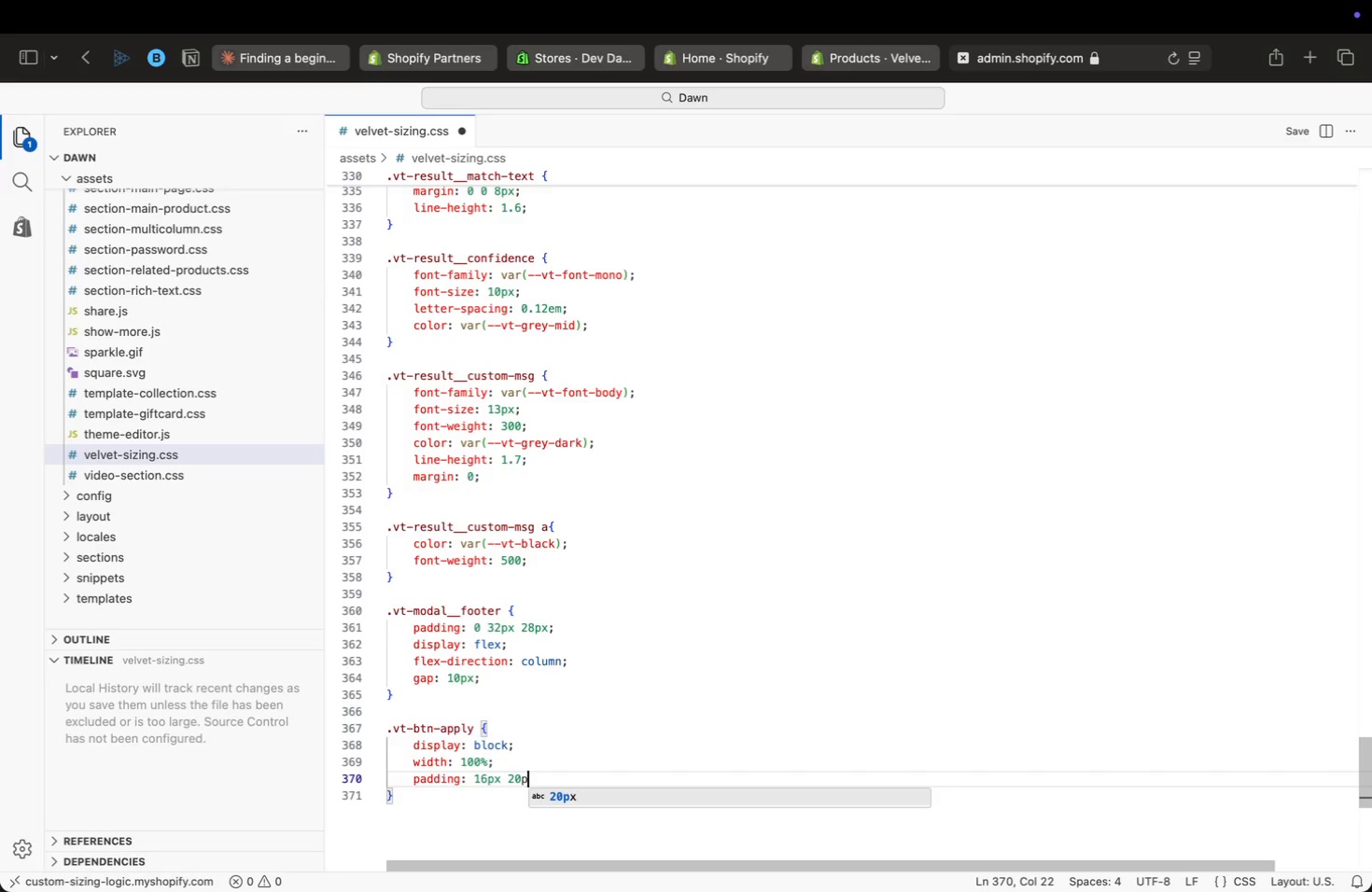 
key(Enter)
 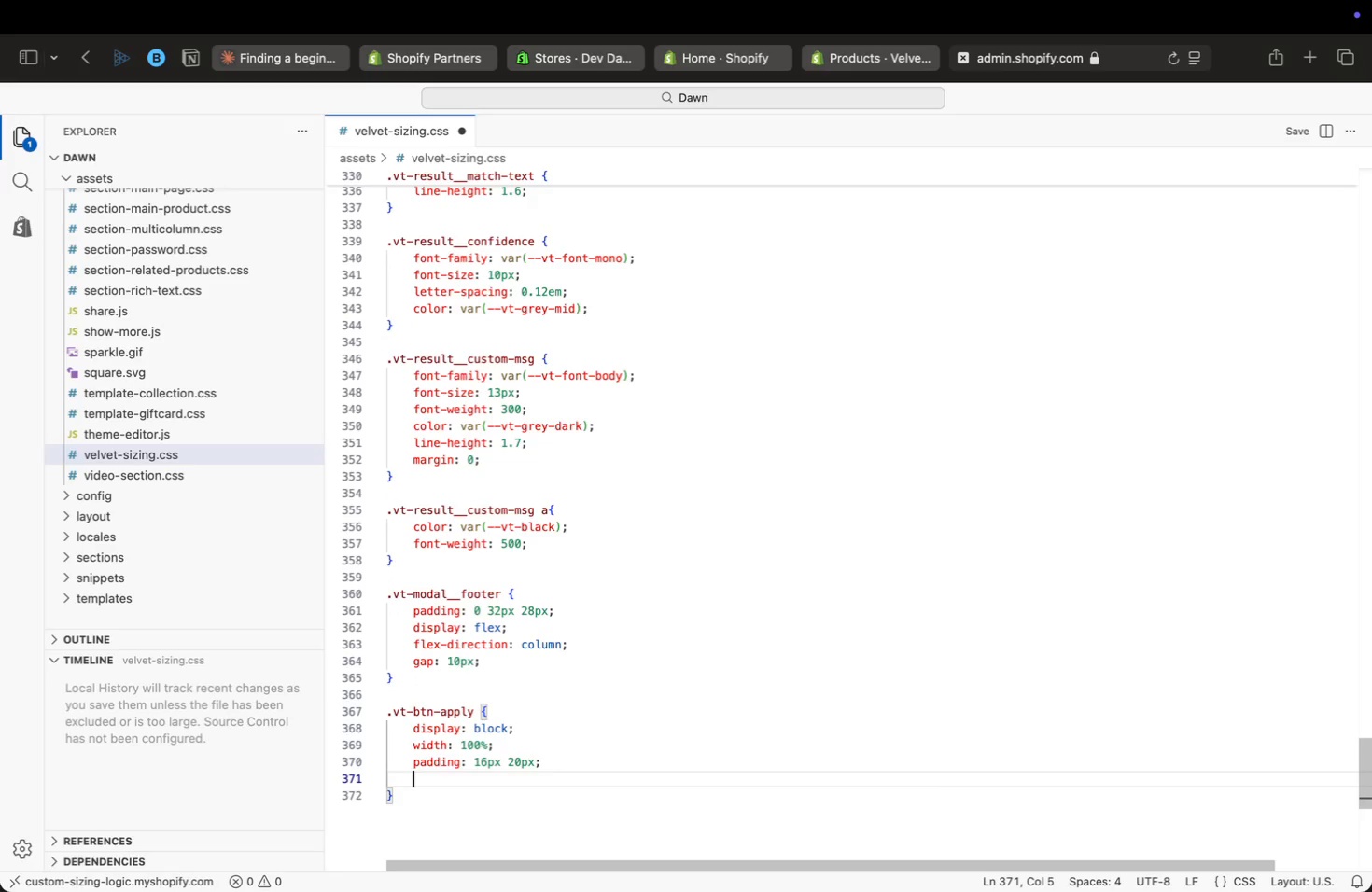 
type(back)
 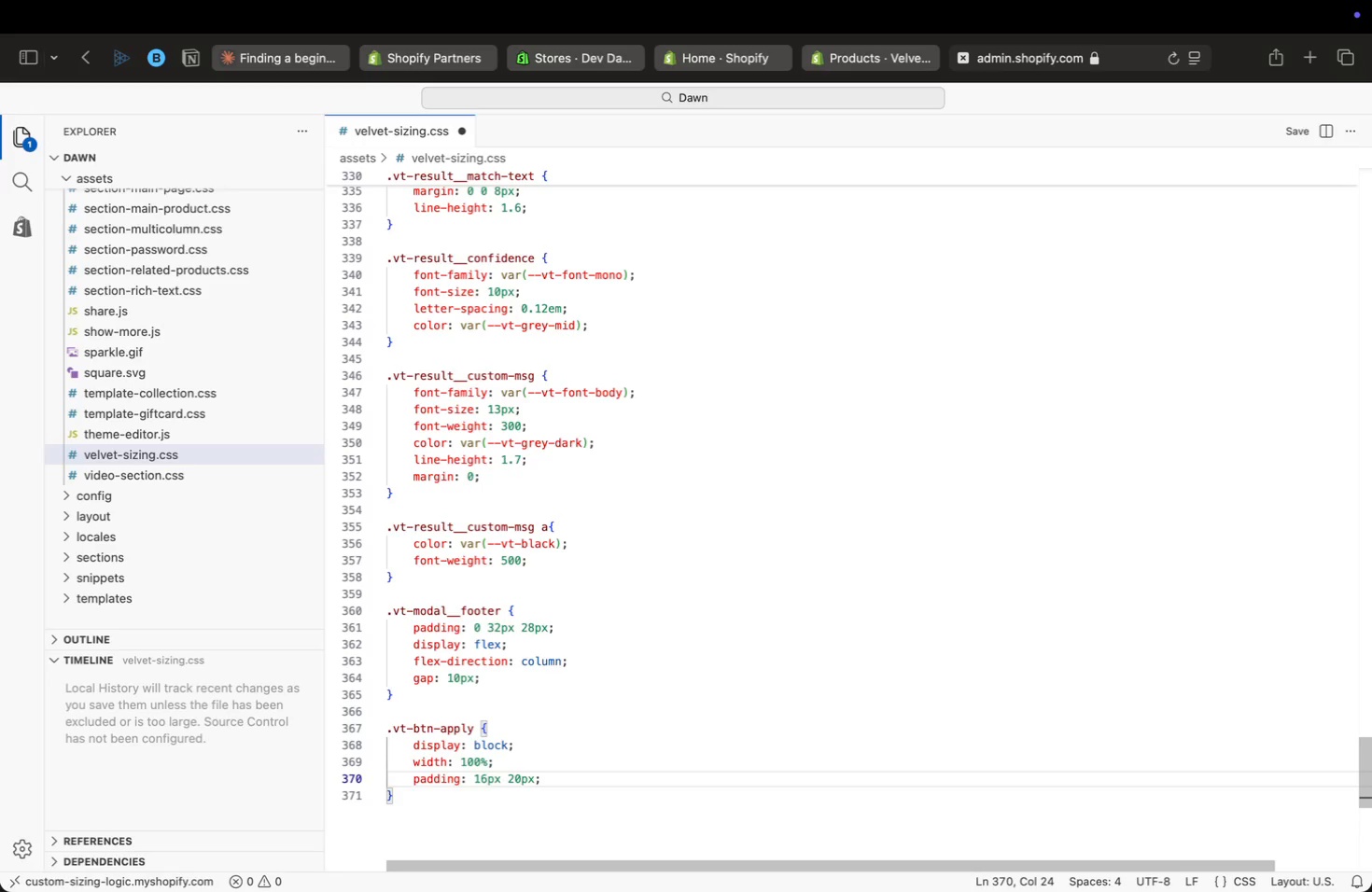 
key(ArrowDown)
 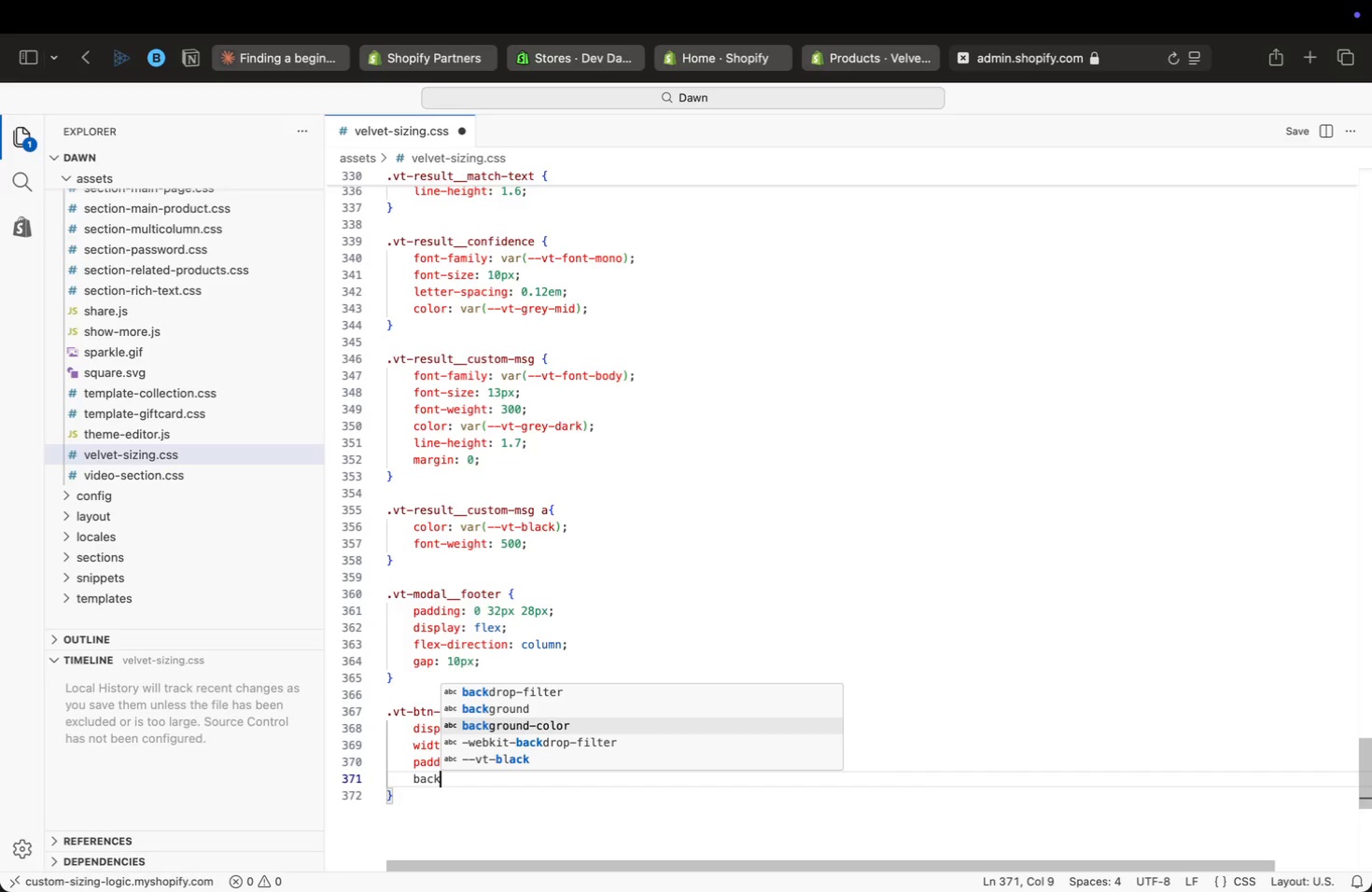 
key(ArrowDown)
 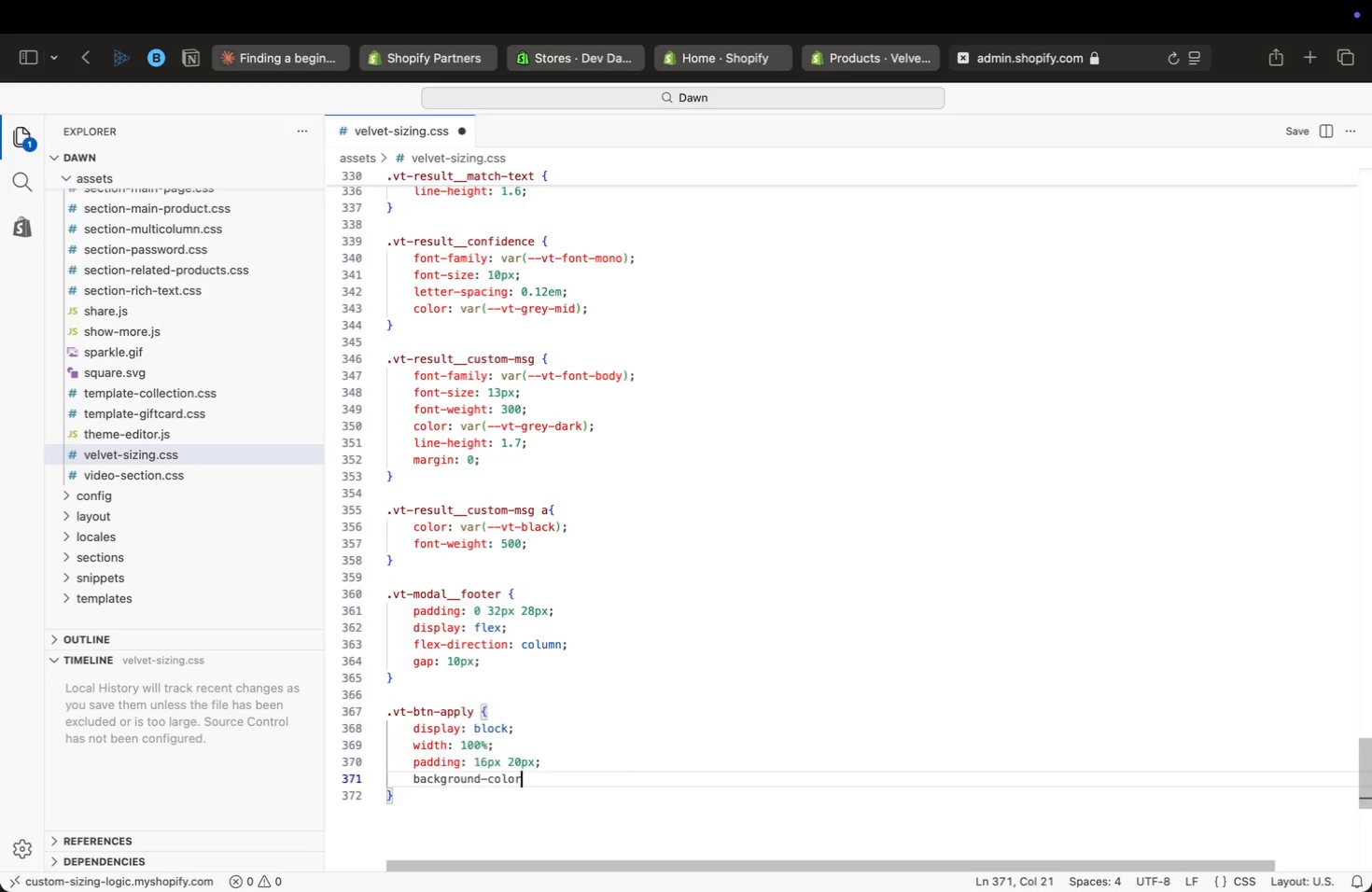 
key(Enter)
 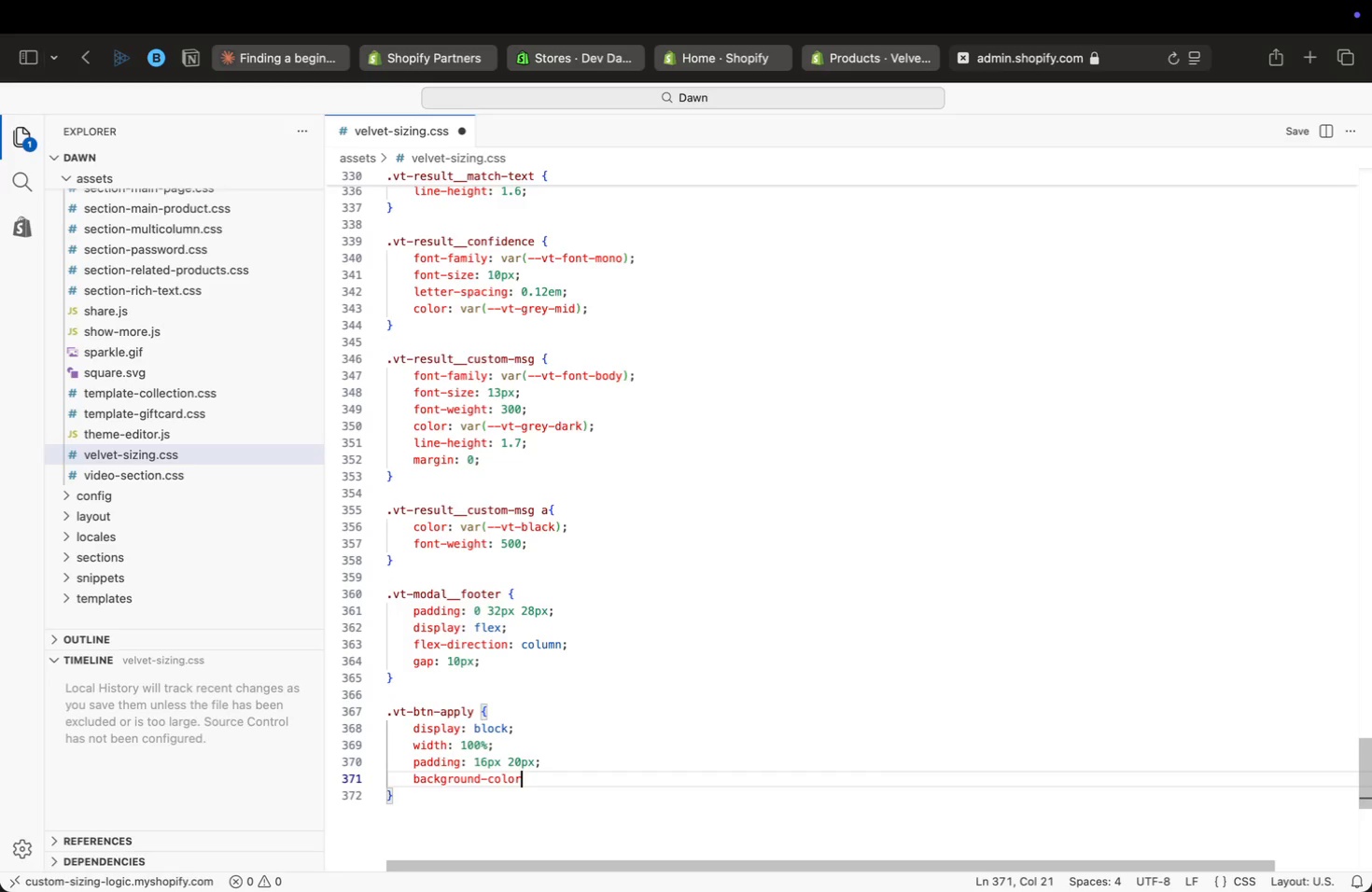 
type(: var(black)
 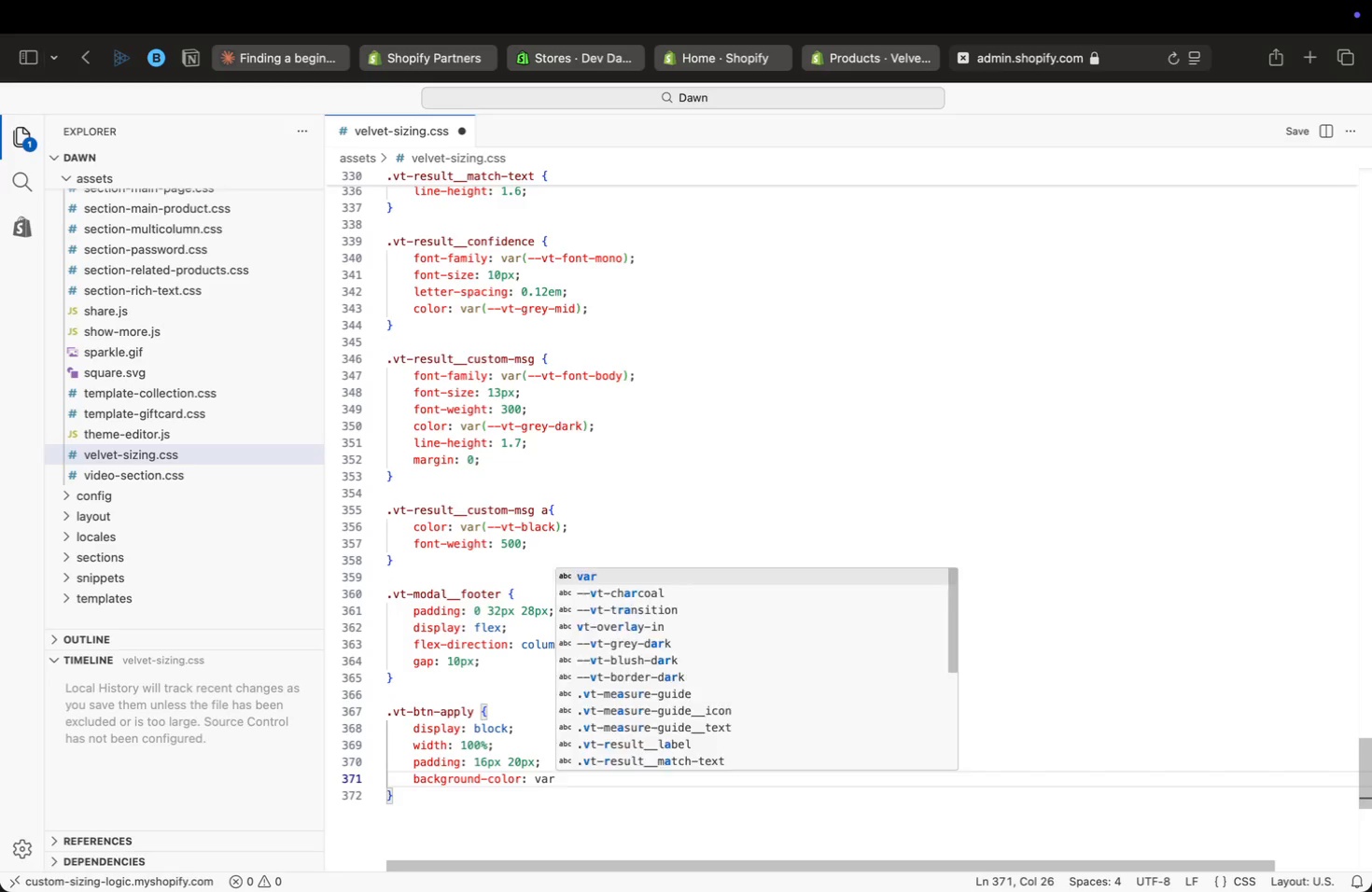 
 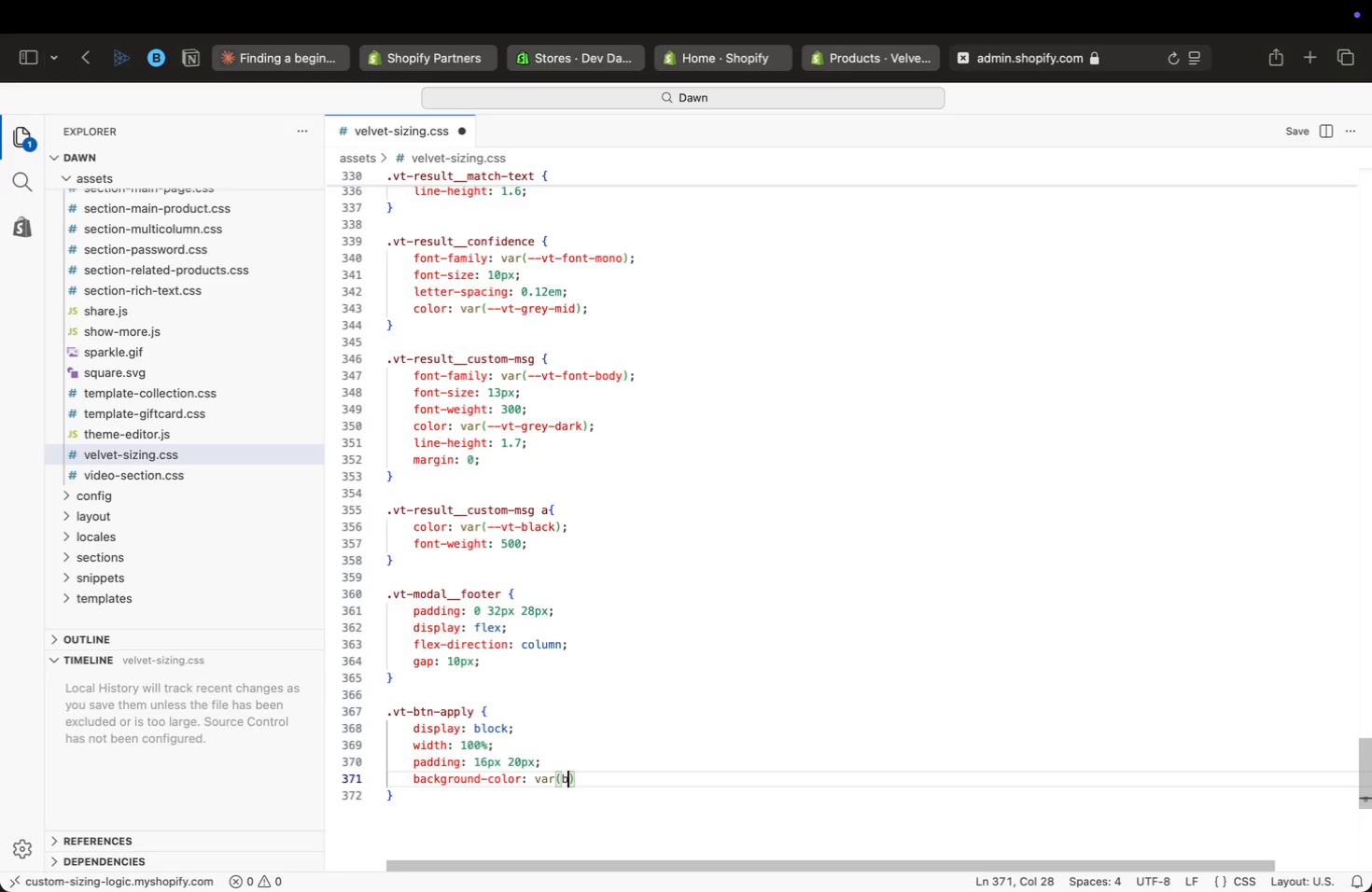 
key(Enter)
 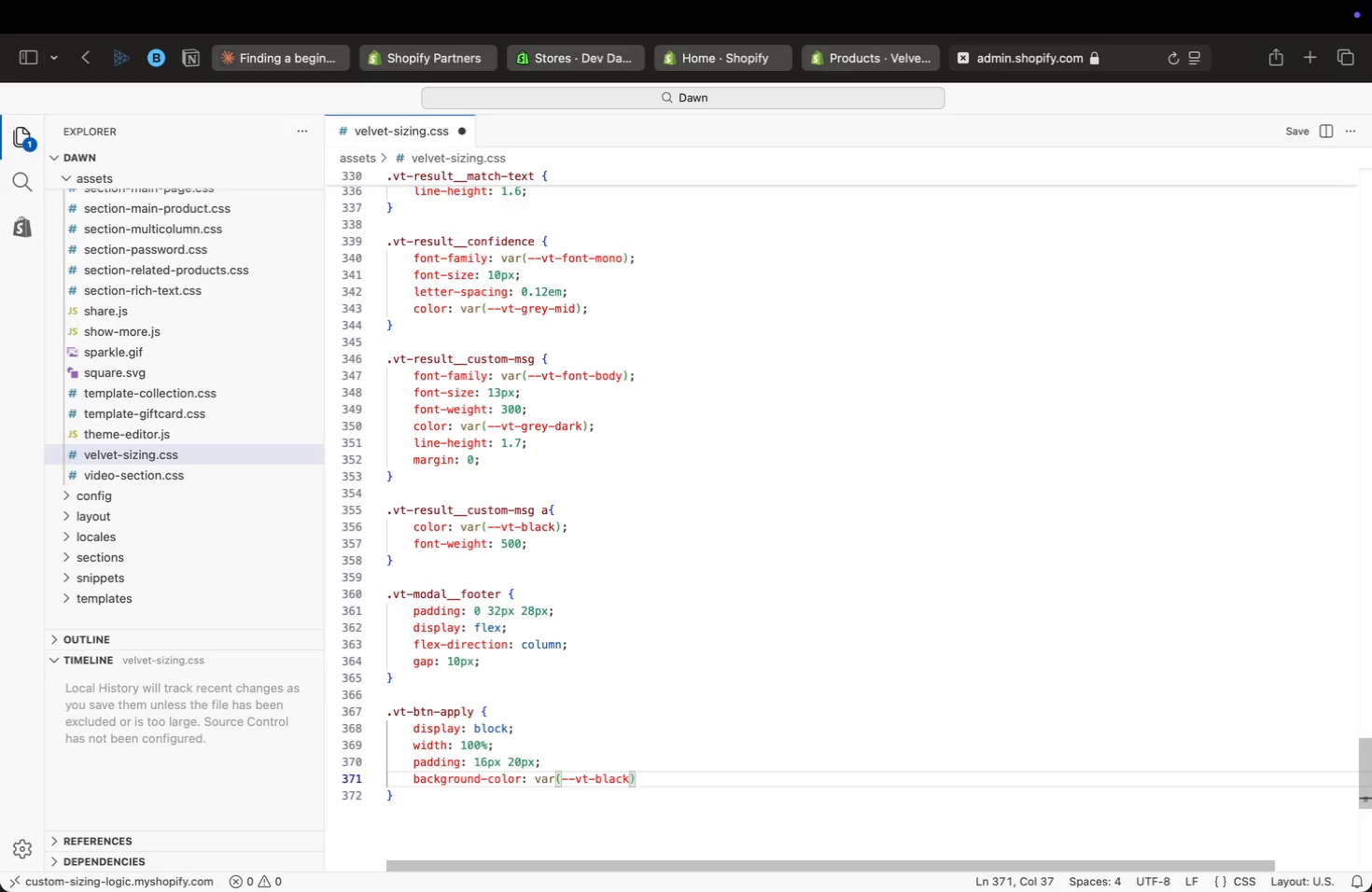 
key(ArrowRight)
 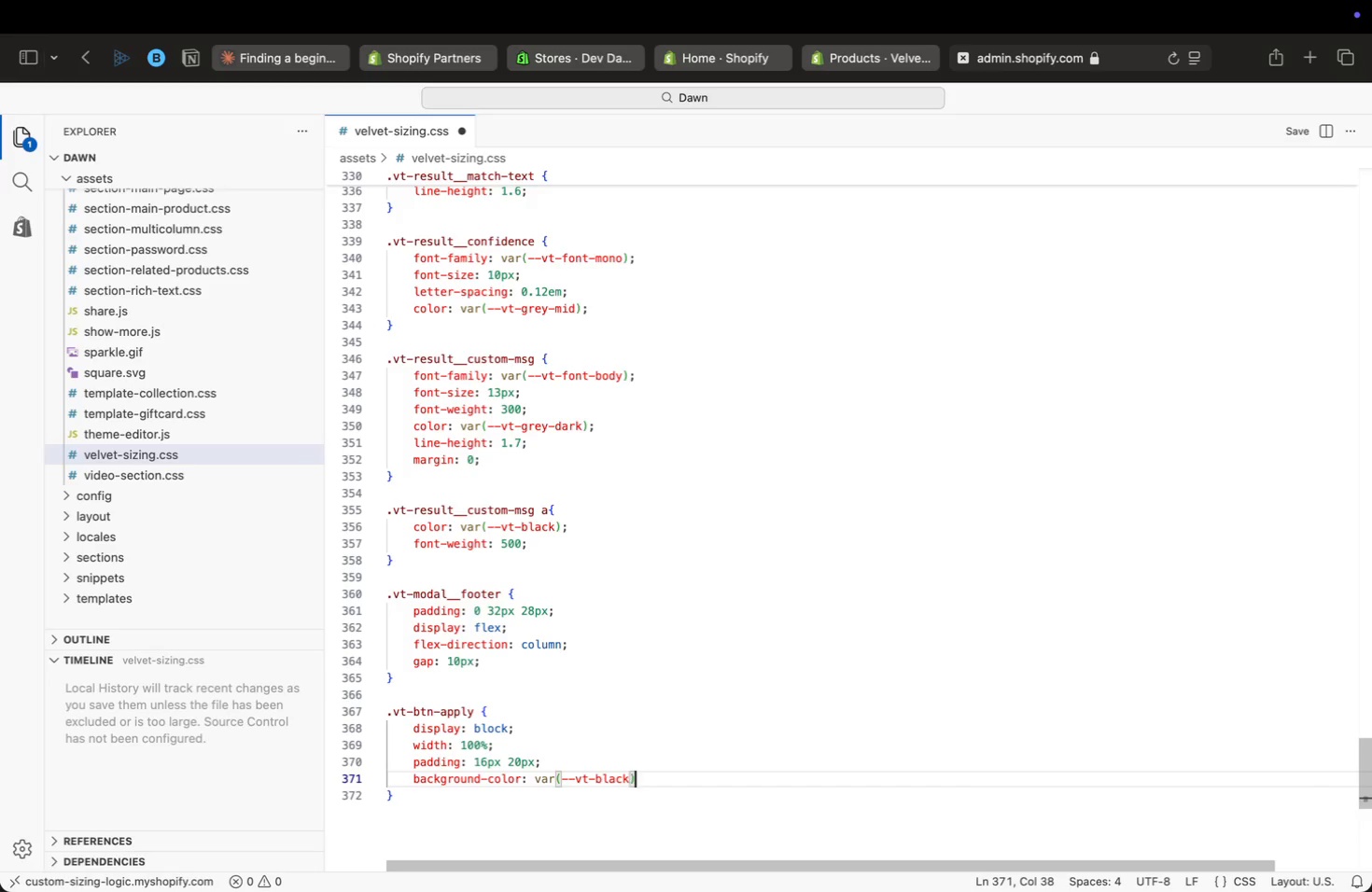 
key(Semicolon)
 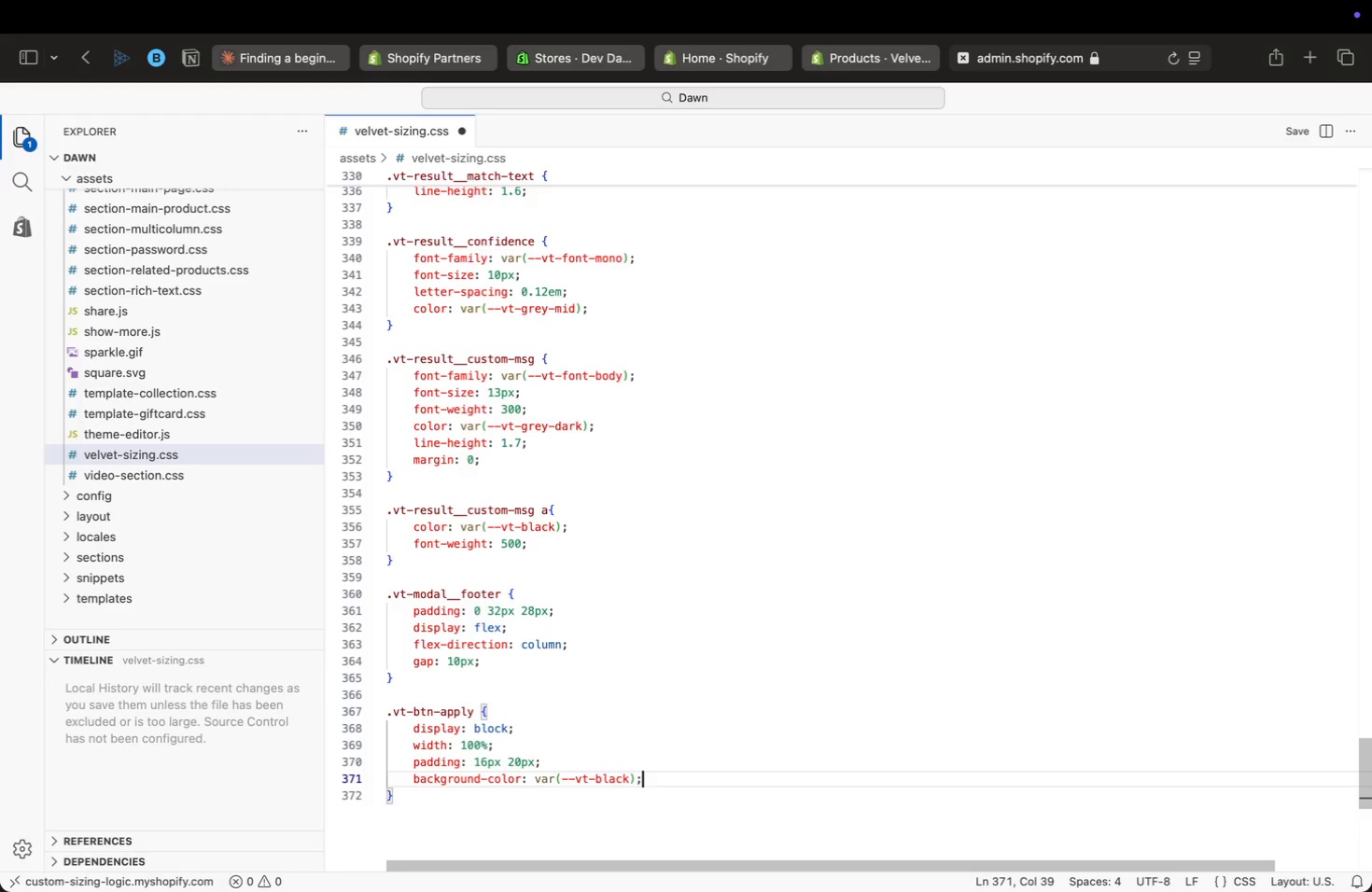 
key(Enter)
 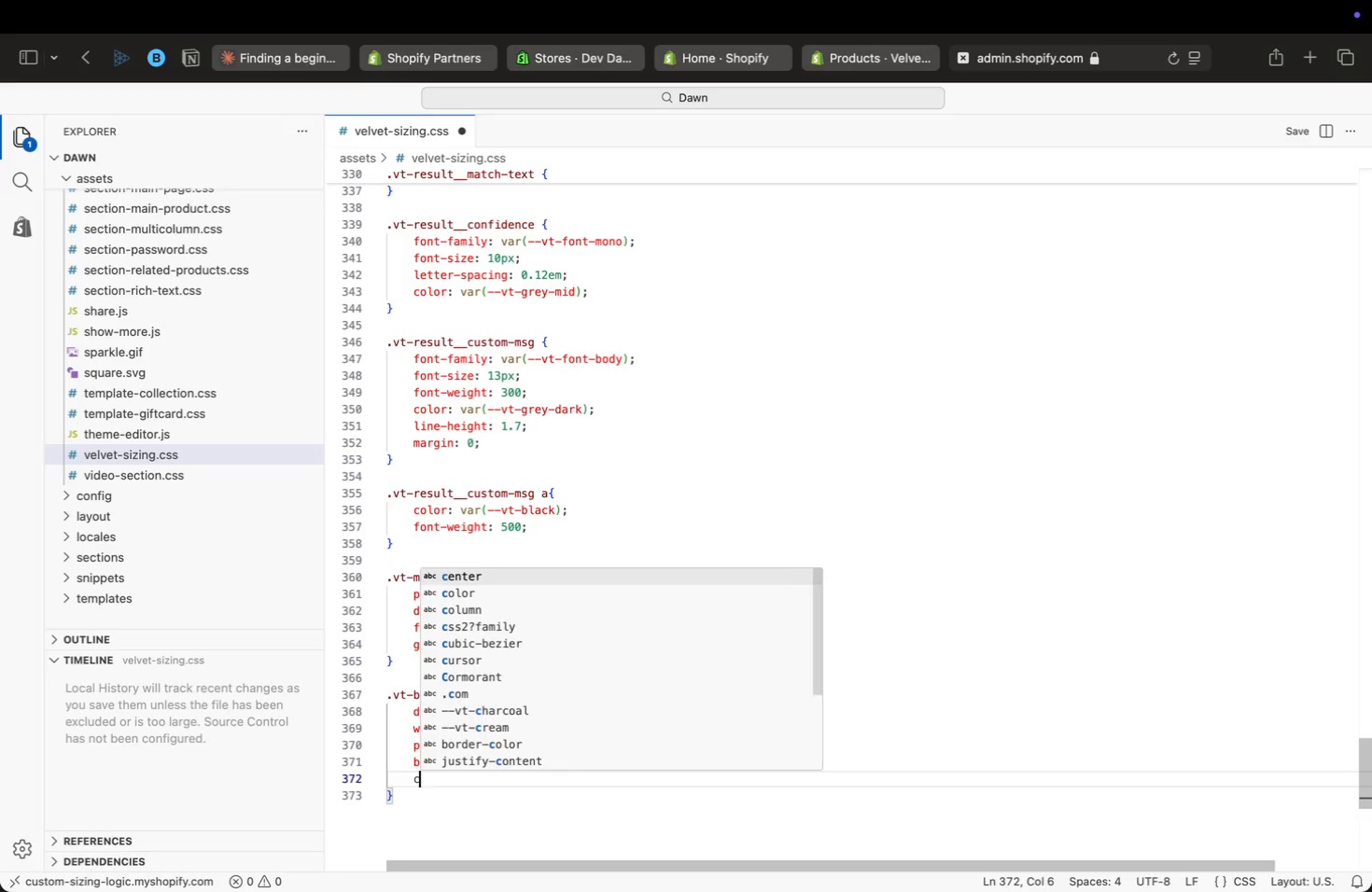 
type(color: var(white)
 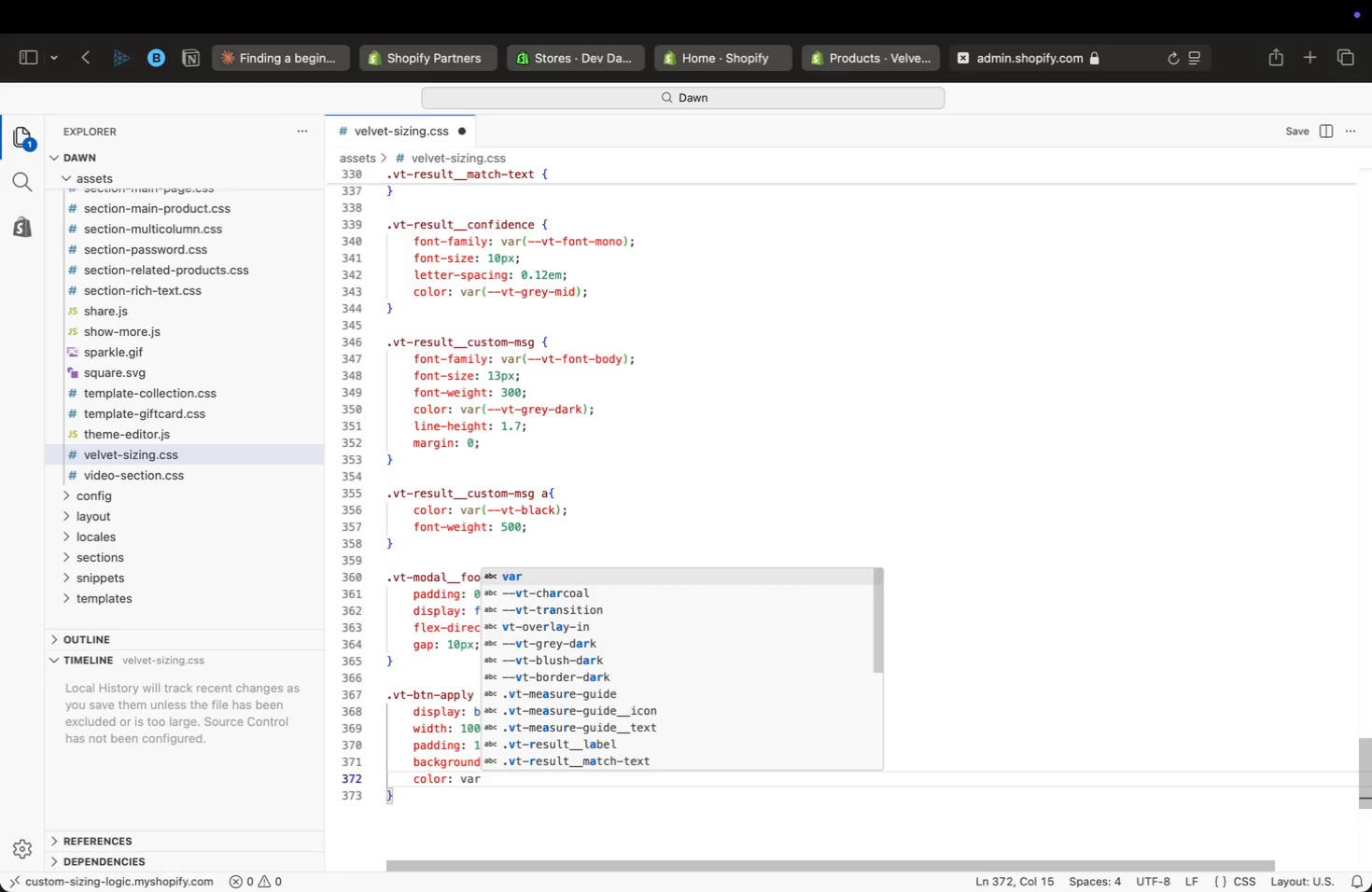 
 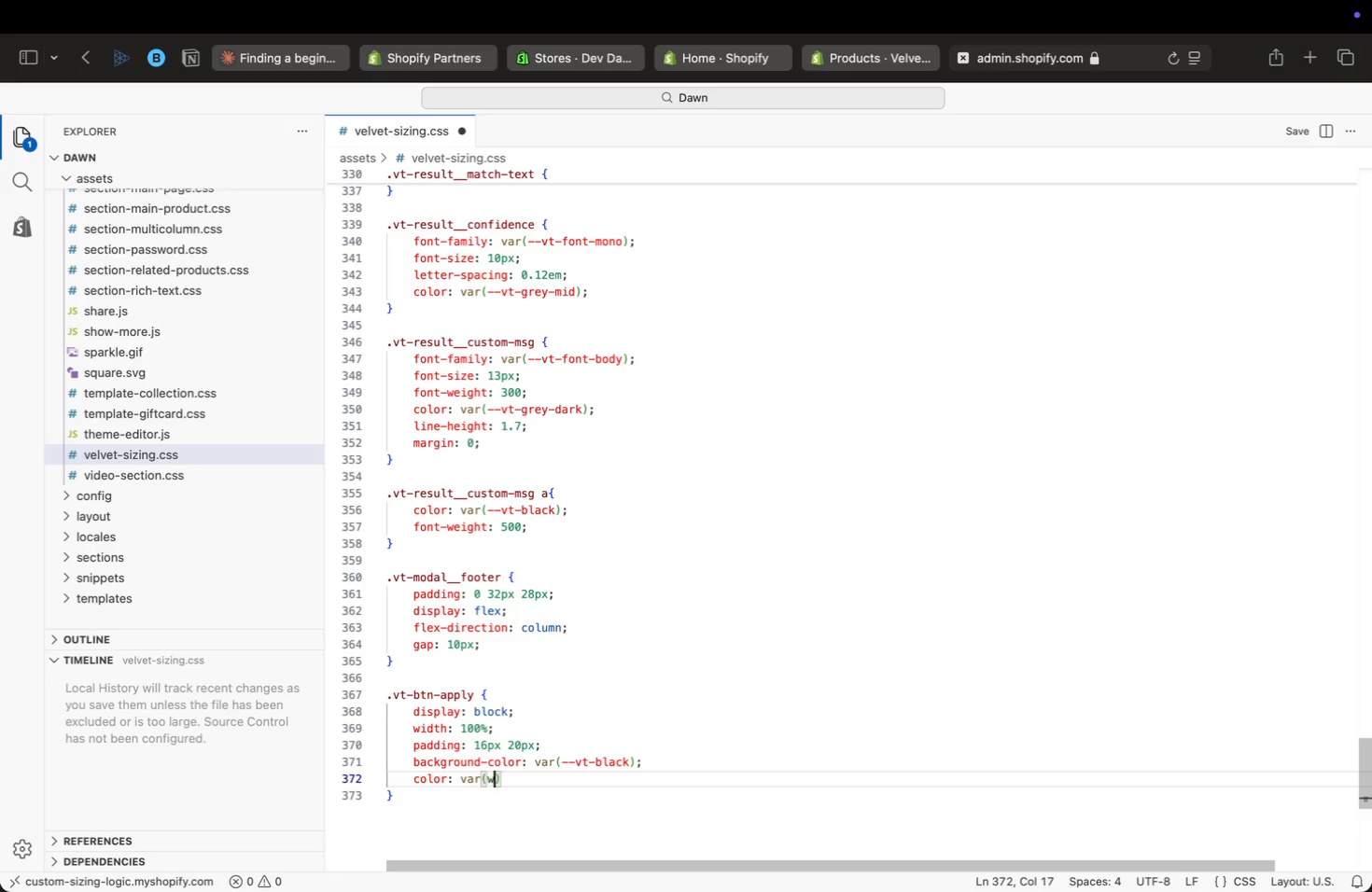 
key(Enter)
 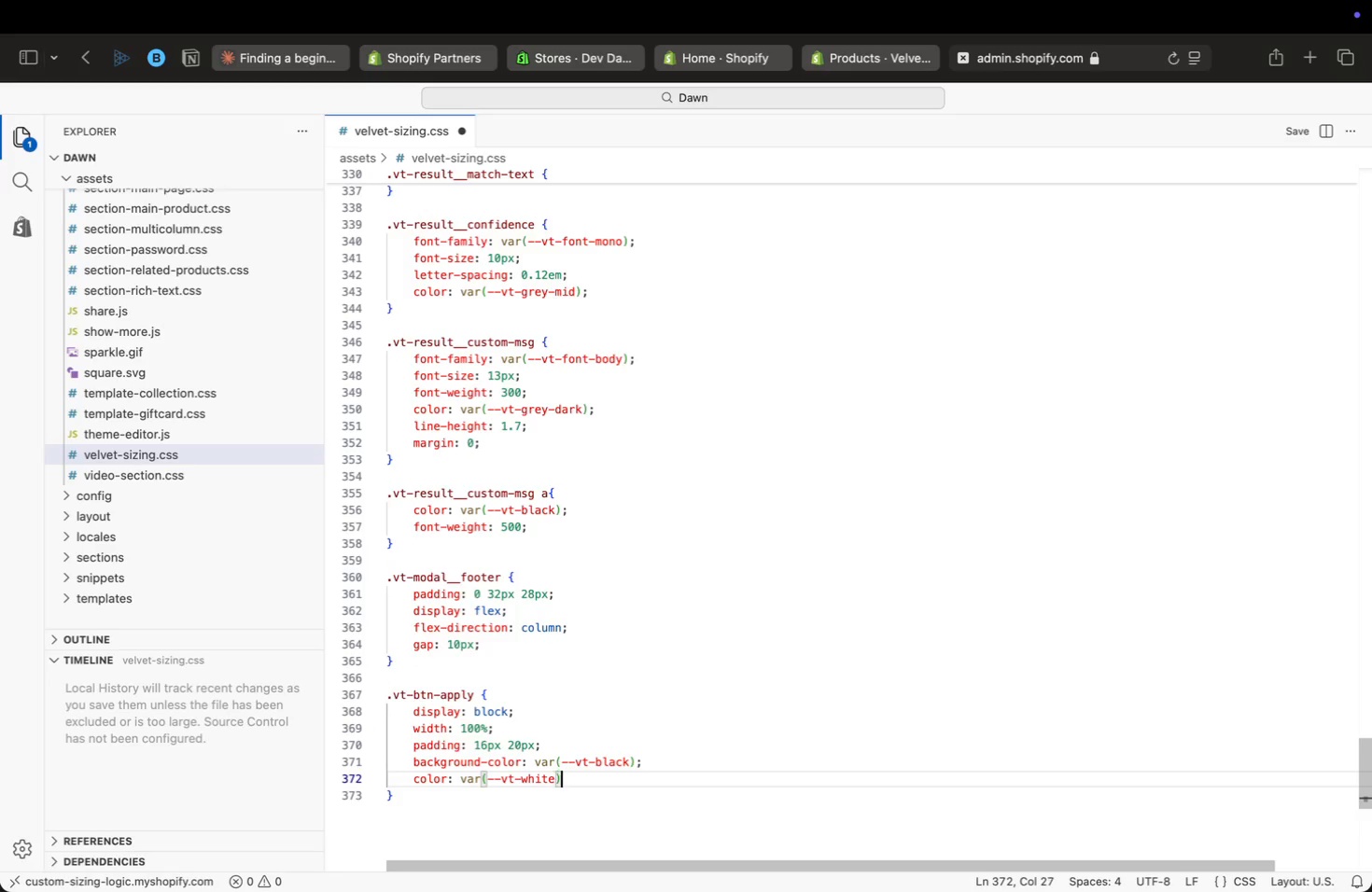 
key(ArrowRight)
 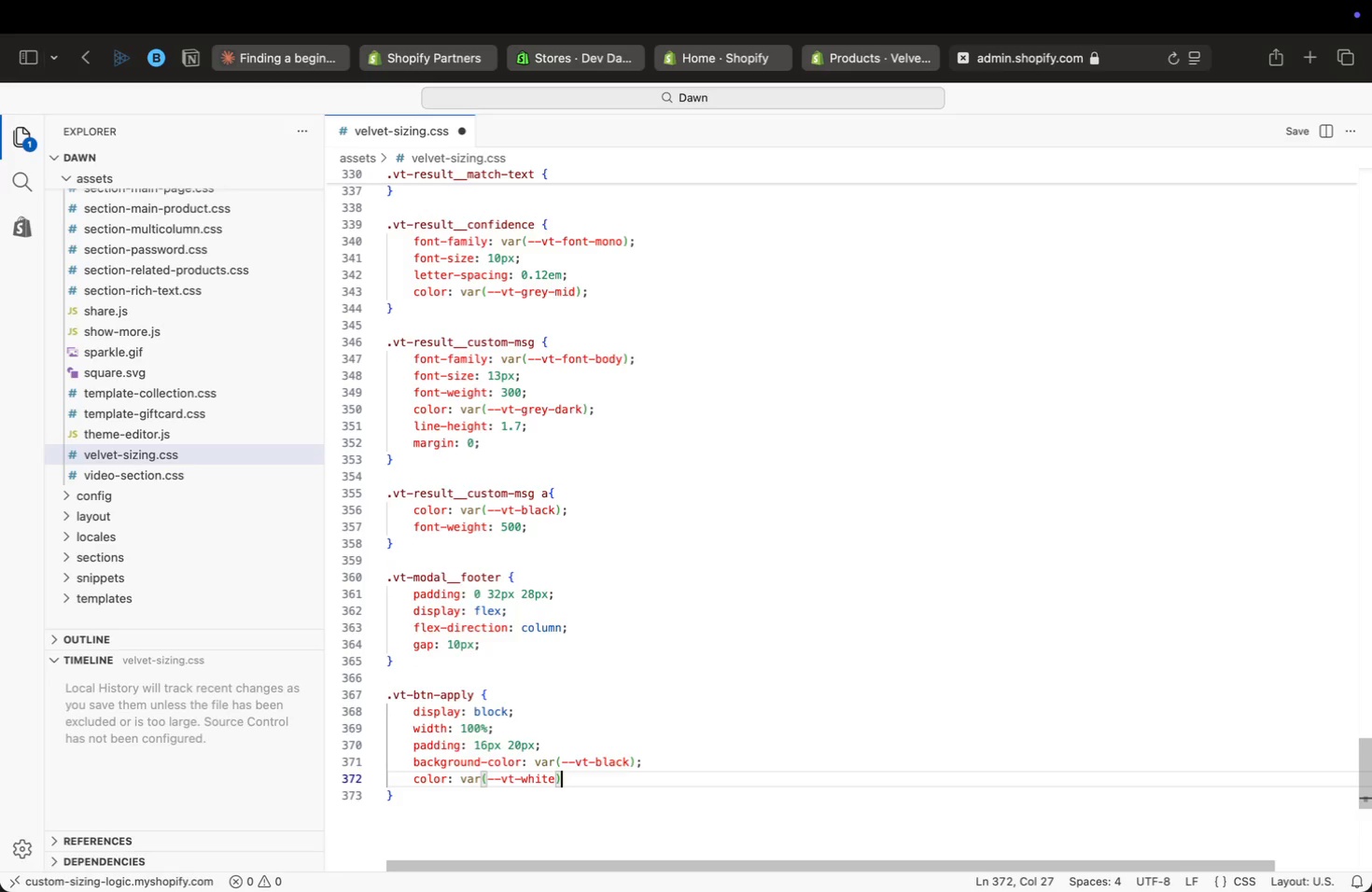 
key(Semicolon)
 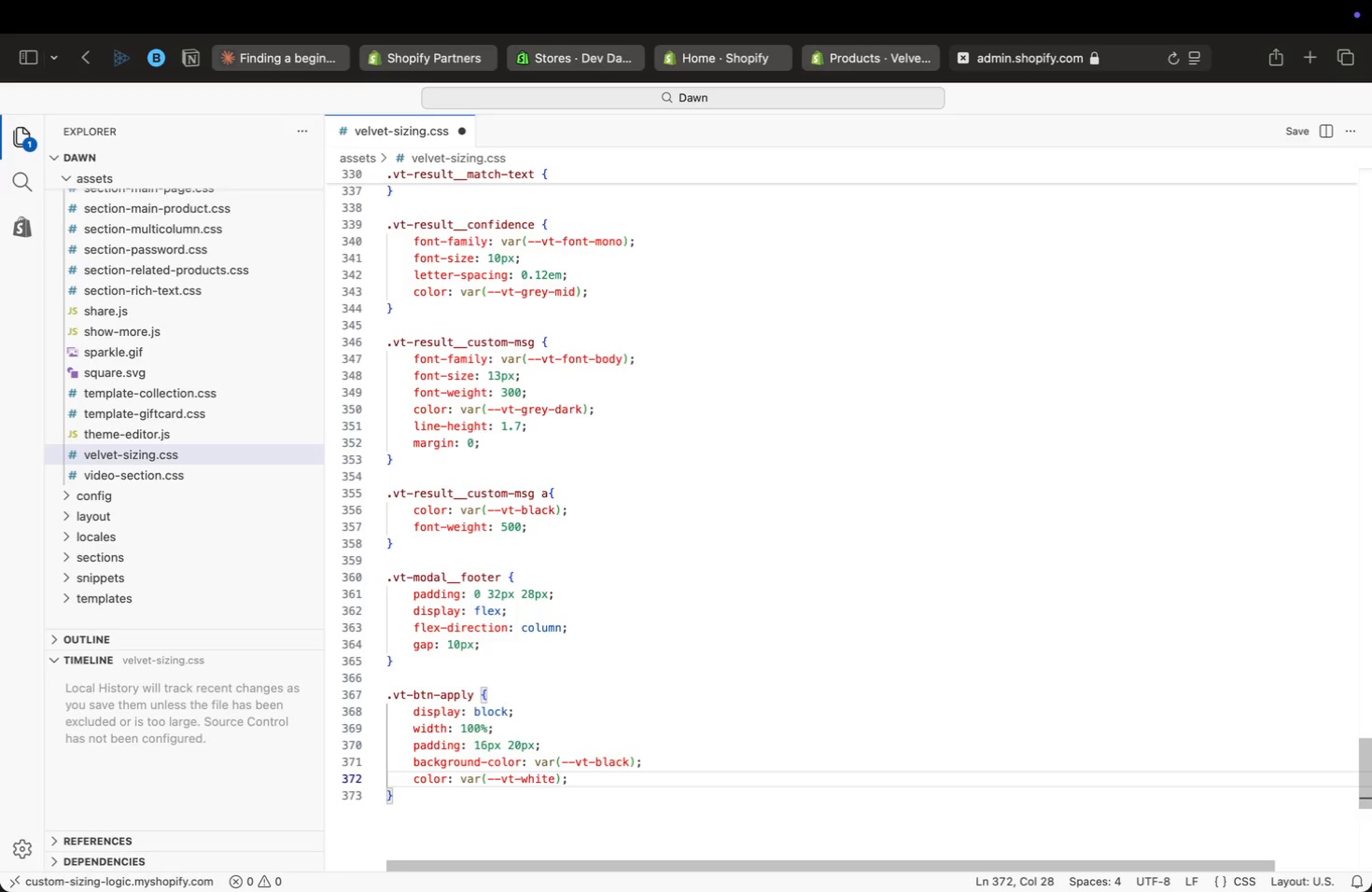 
key(Enter)
 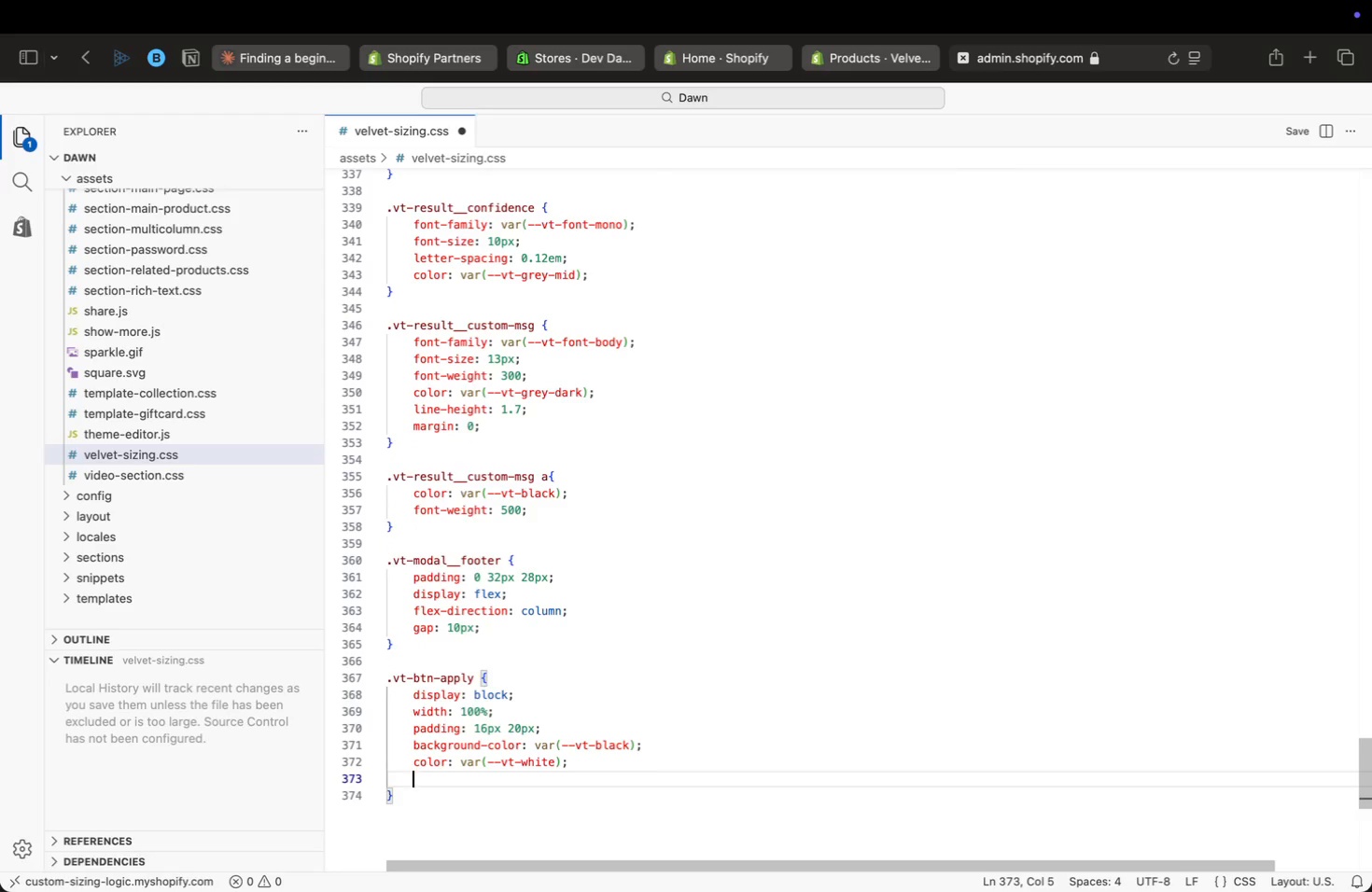 
type(bord)
 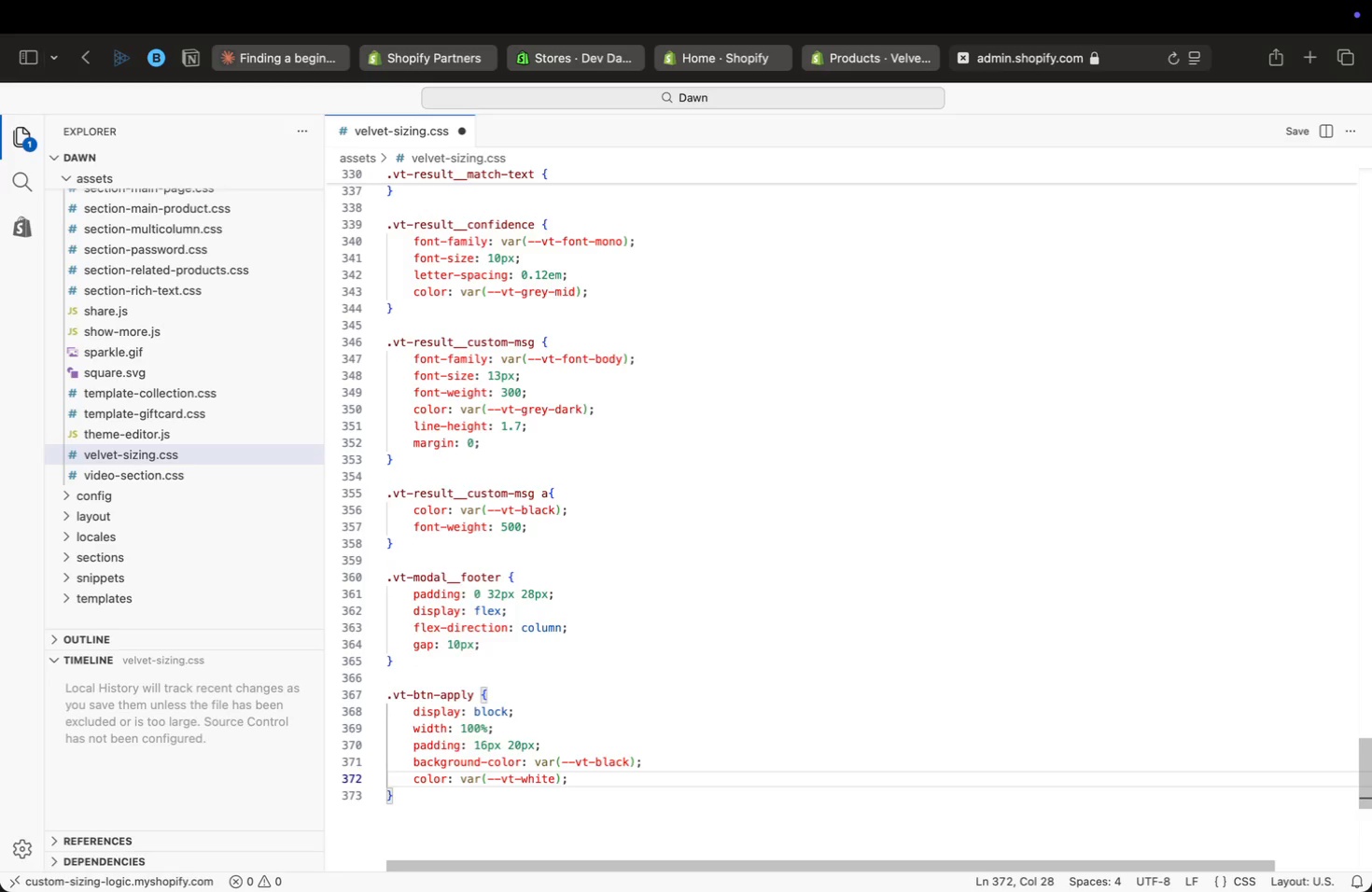 
key(Enter)
 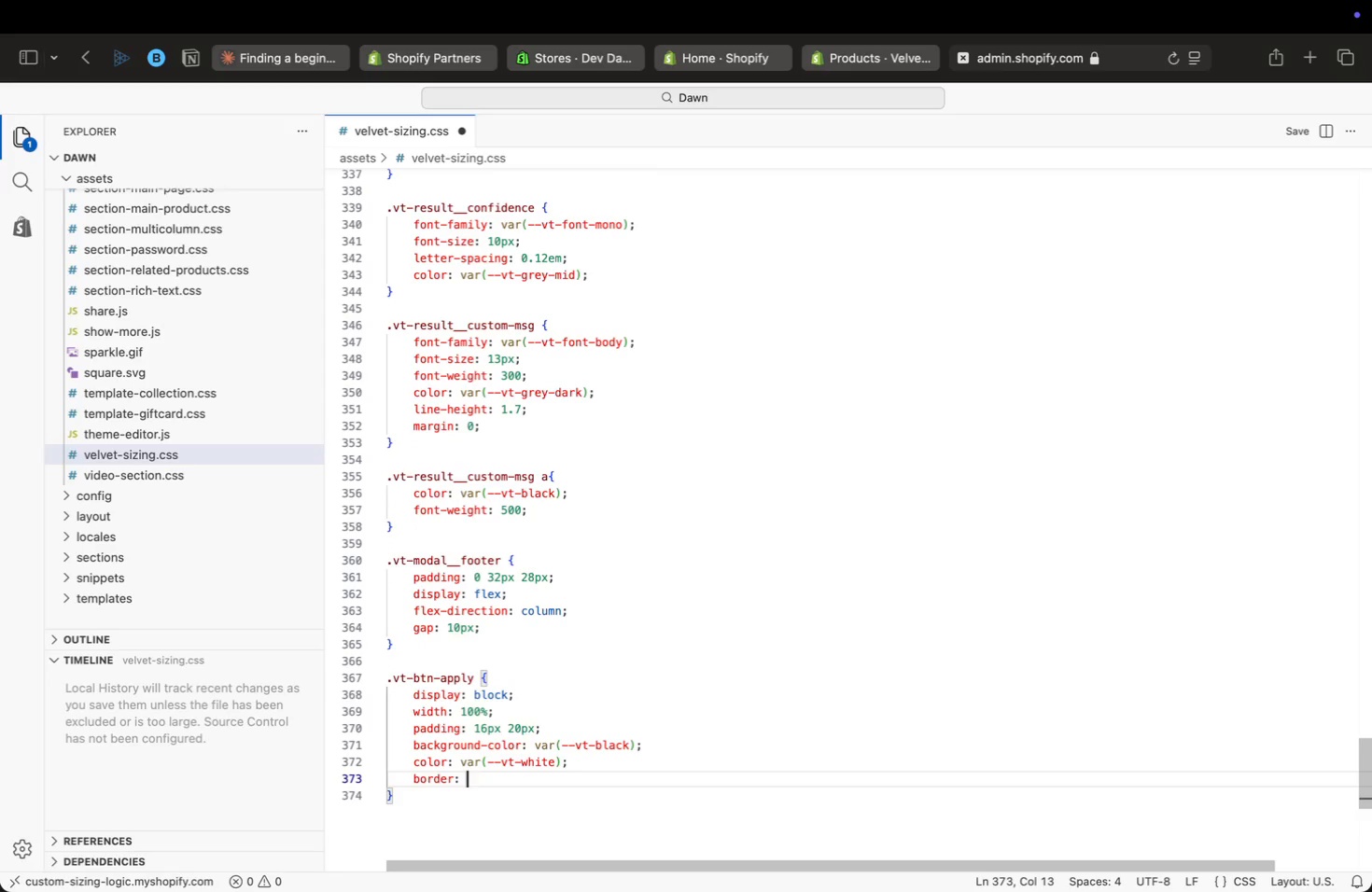 
hold_key(key=ShiftRight, duration=0.52)
 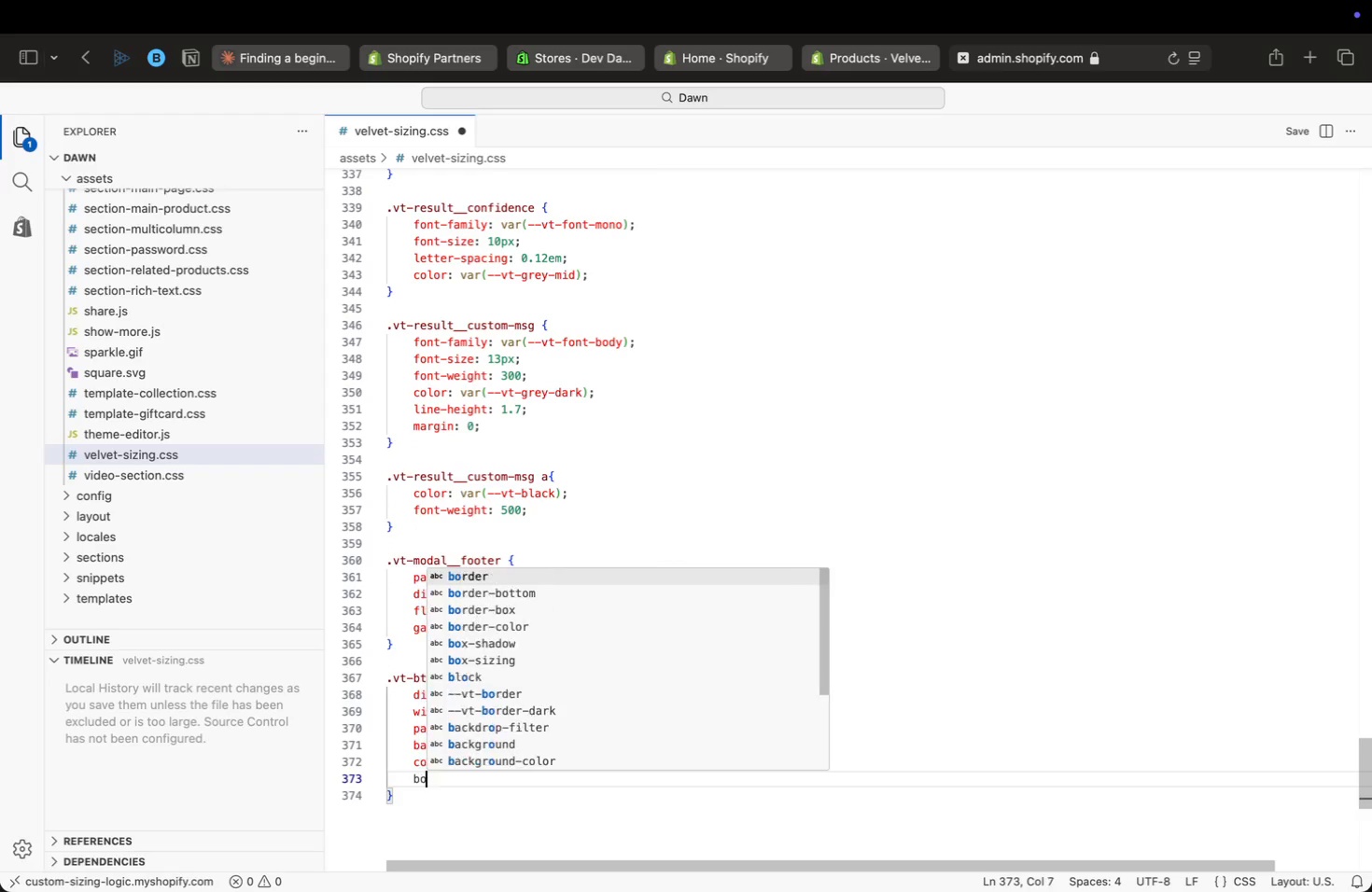 
type(: none;)
 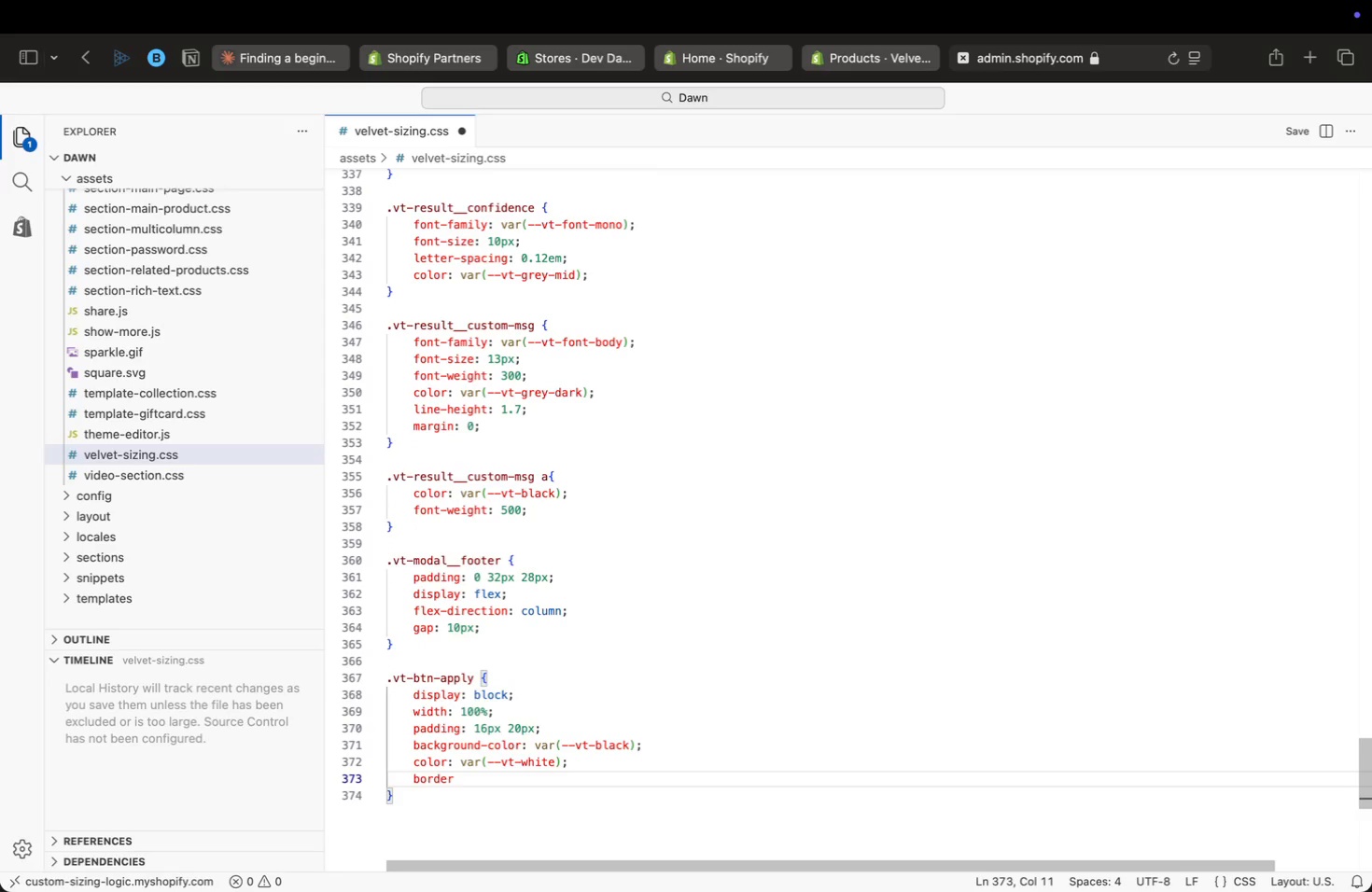 
key(Enter)
 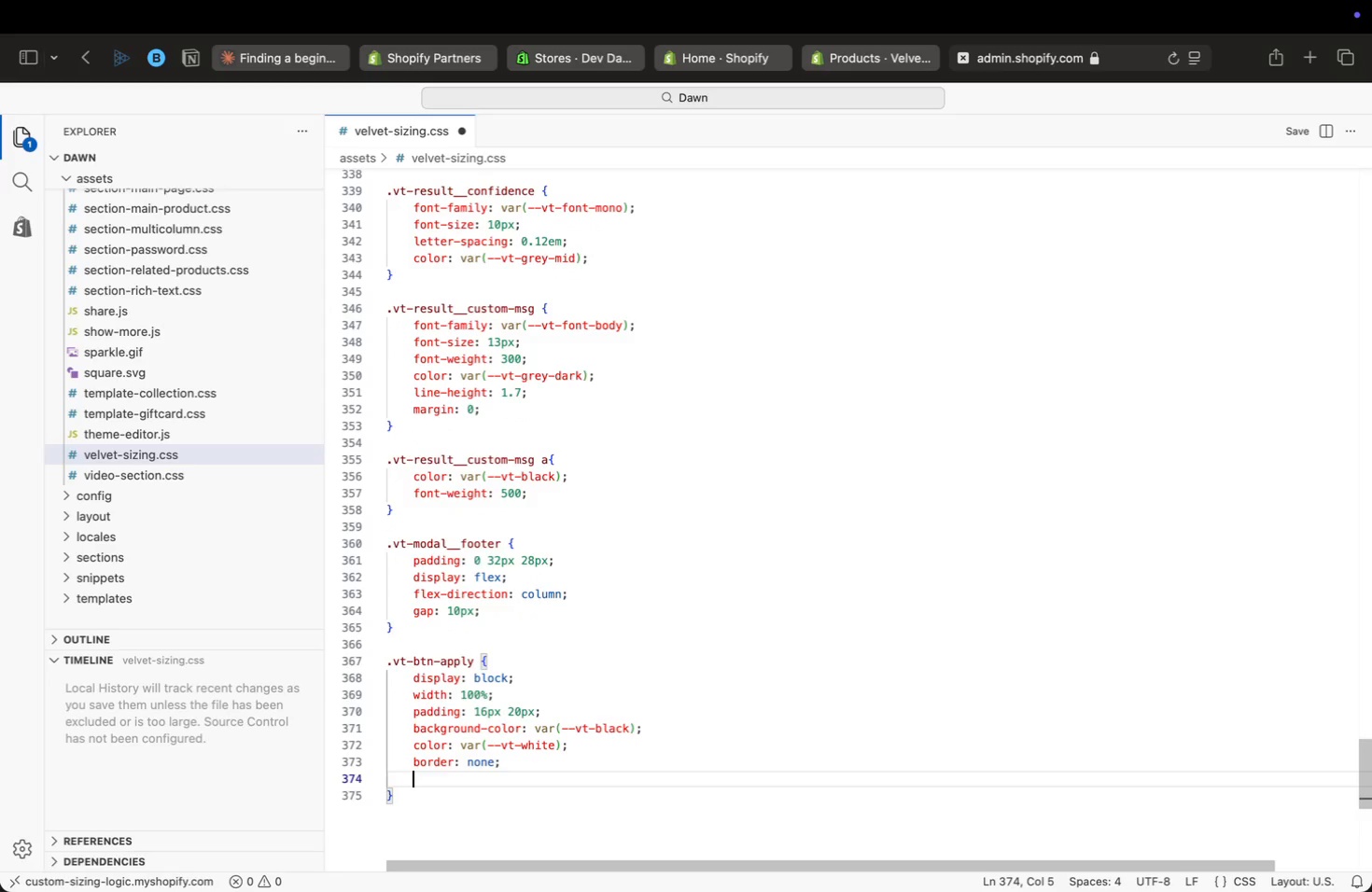 
type(color: var()
 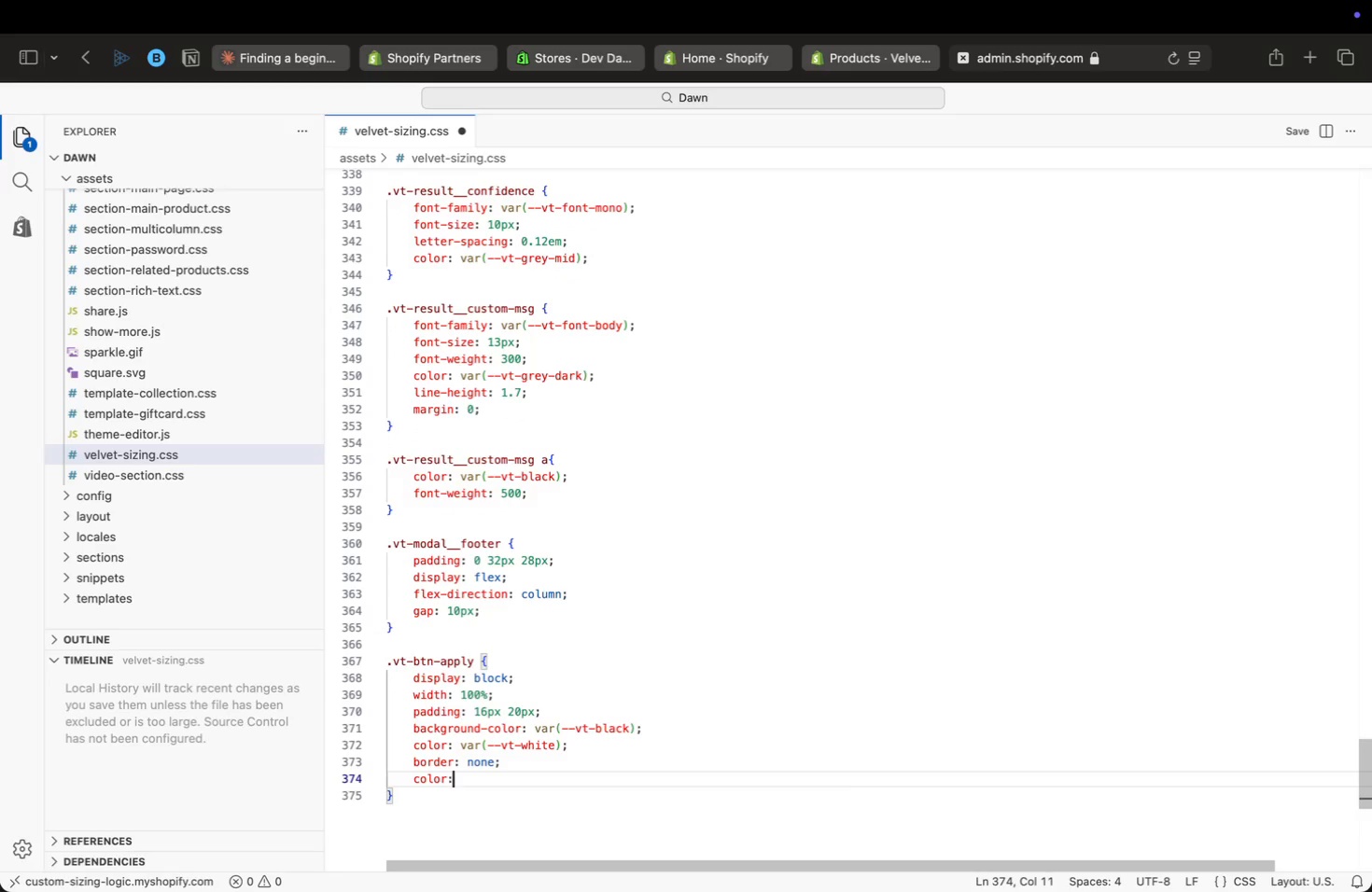 
type(white)
 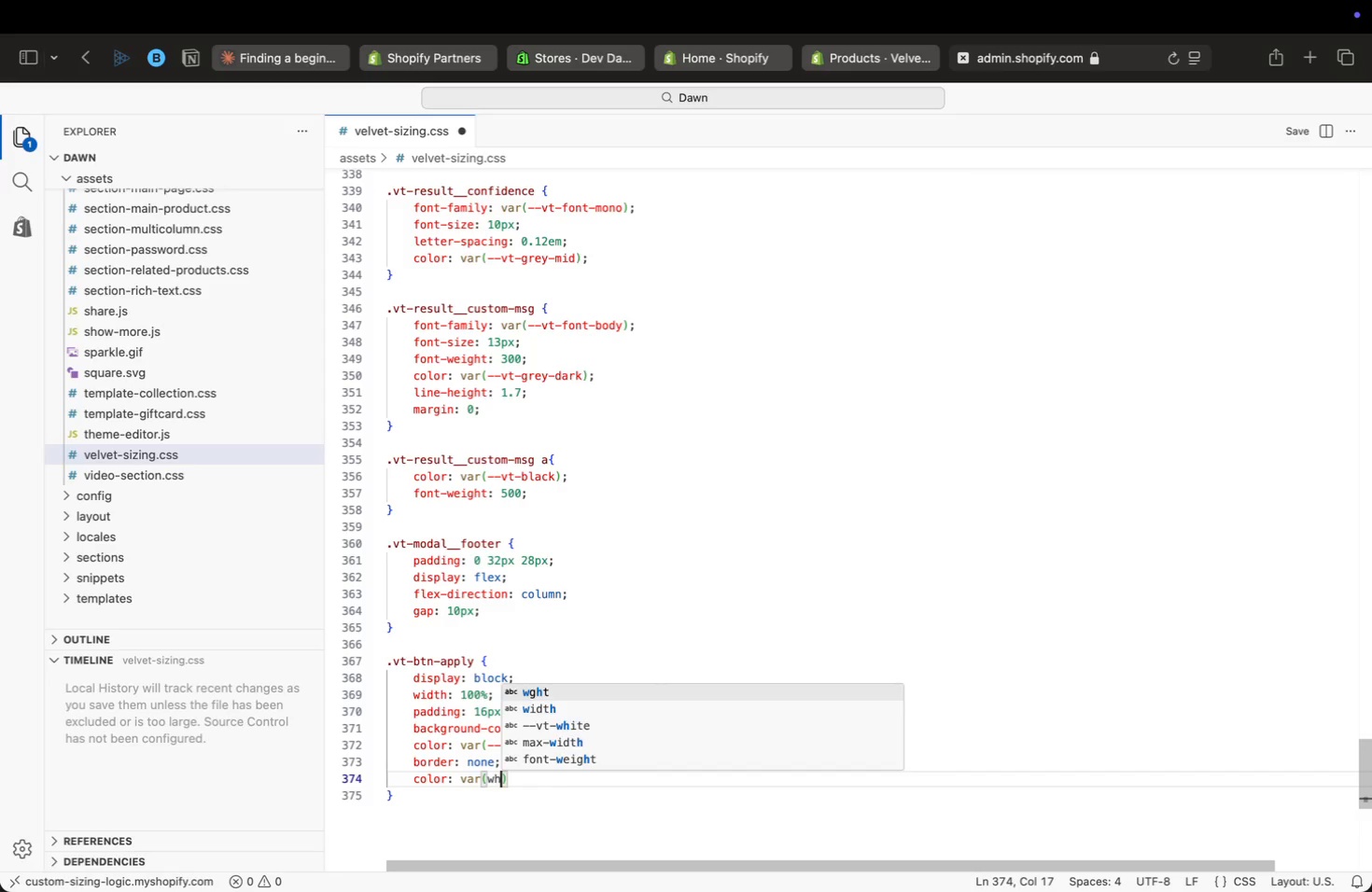 
key(Enter)
 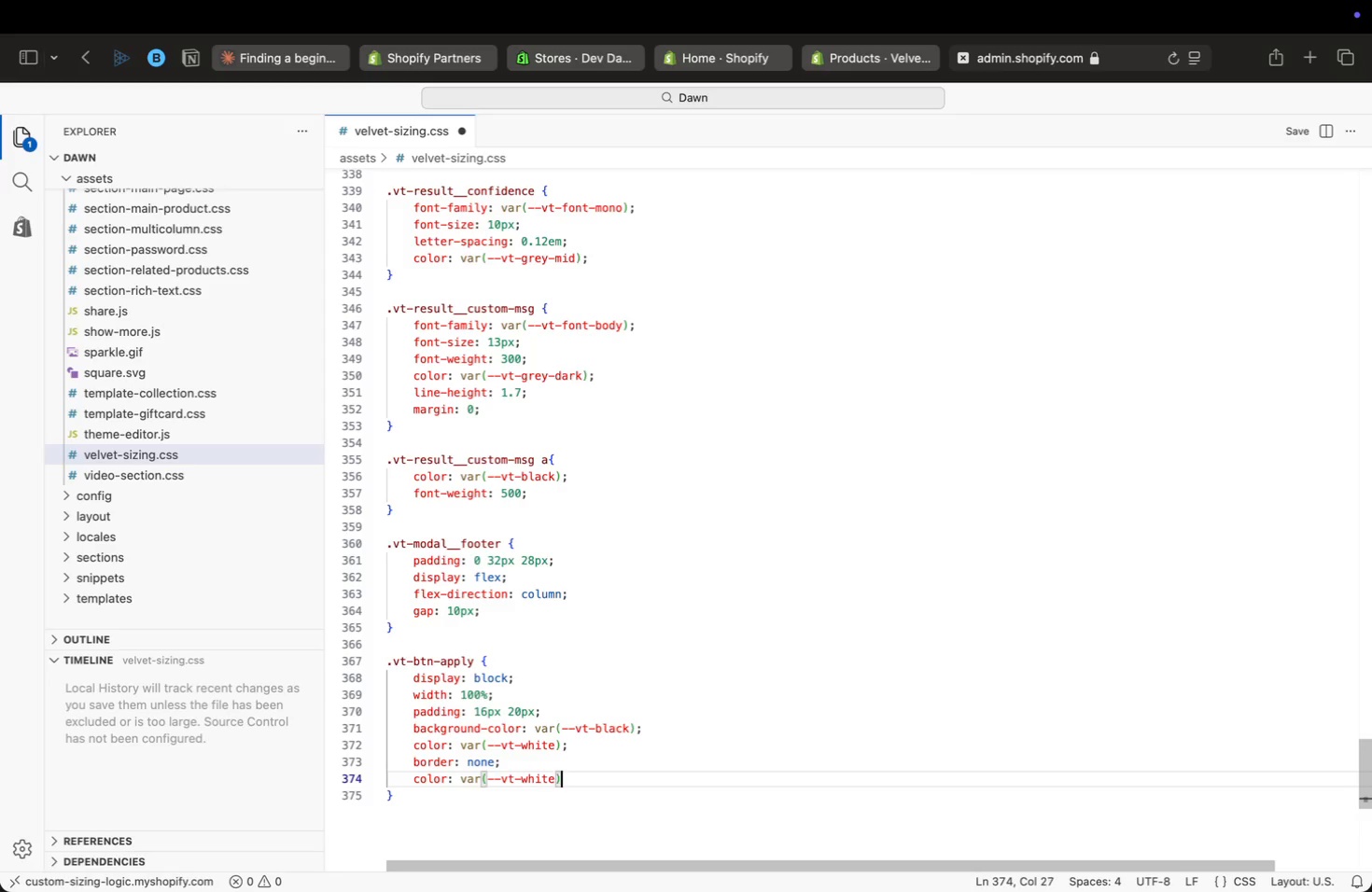 
key(ArrowRight)
 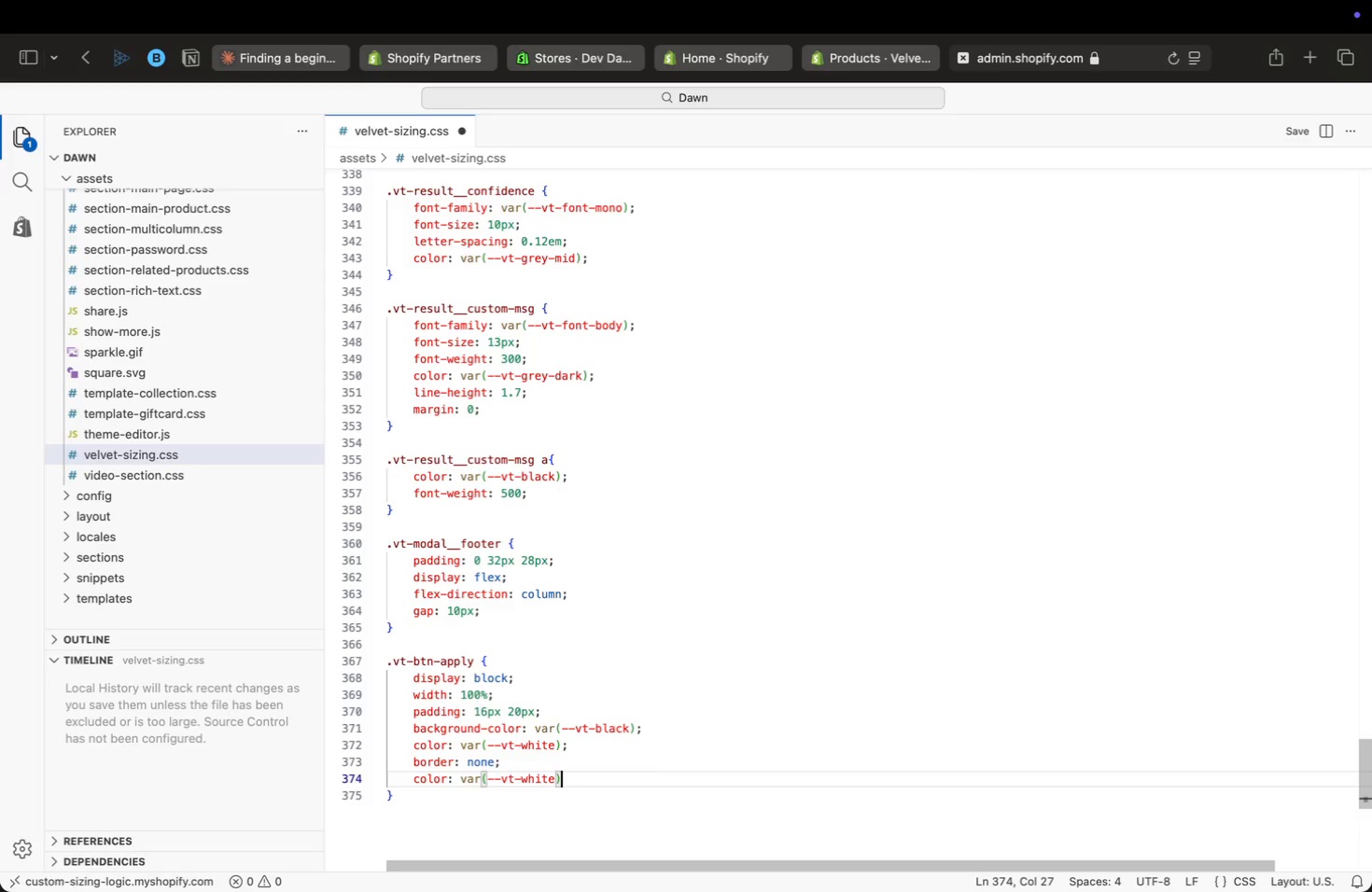 
key(Semicolon)
 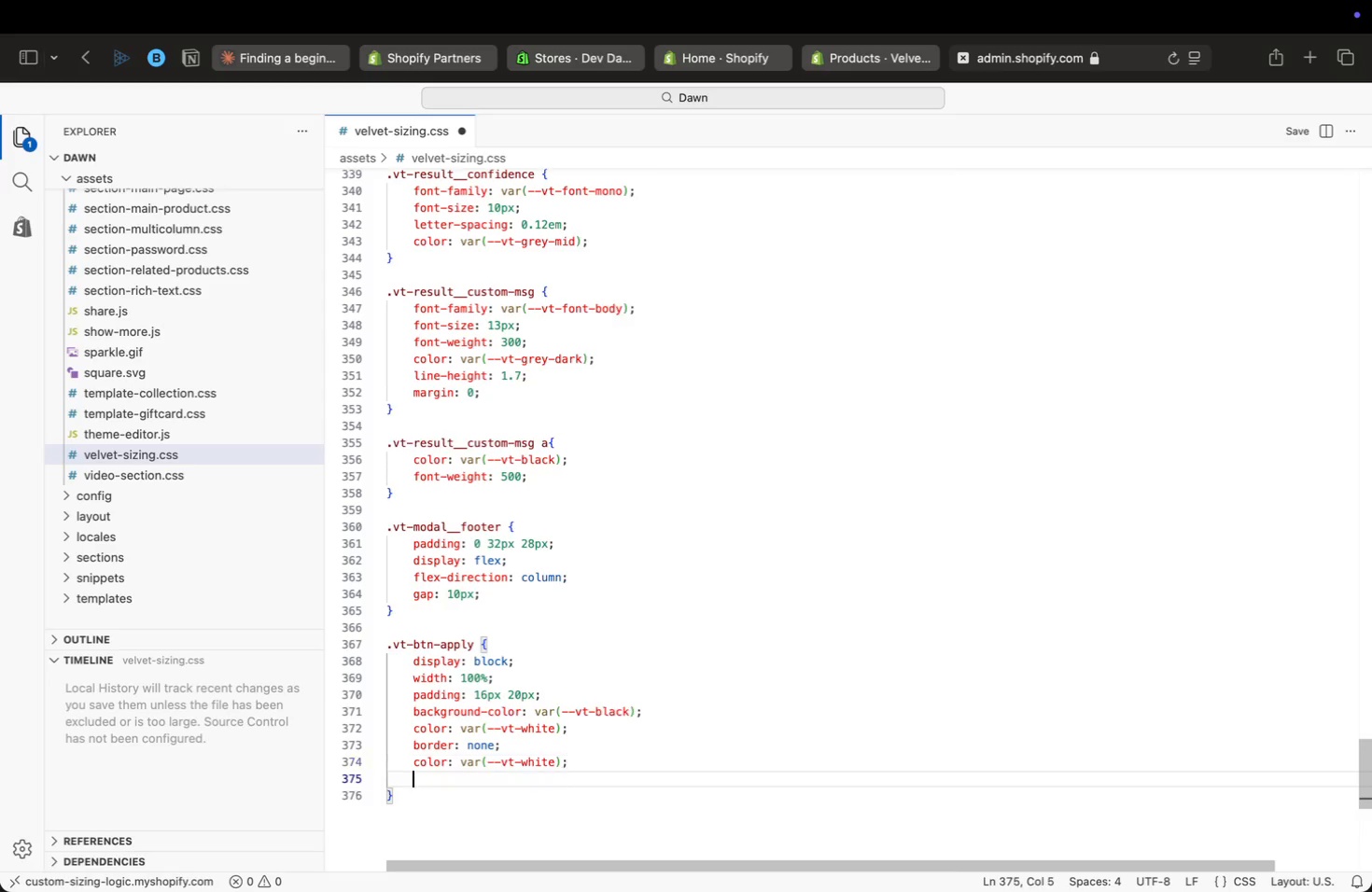 
key(Enter)
 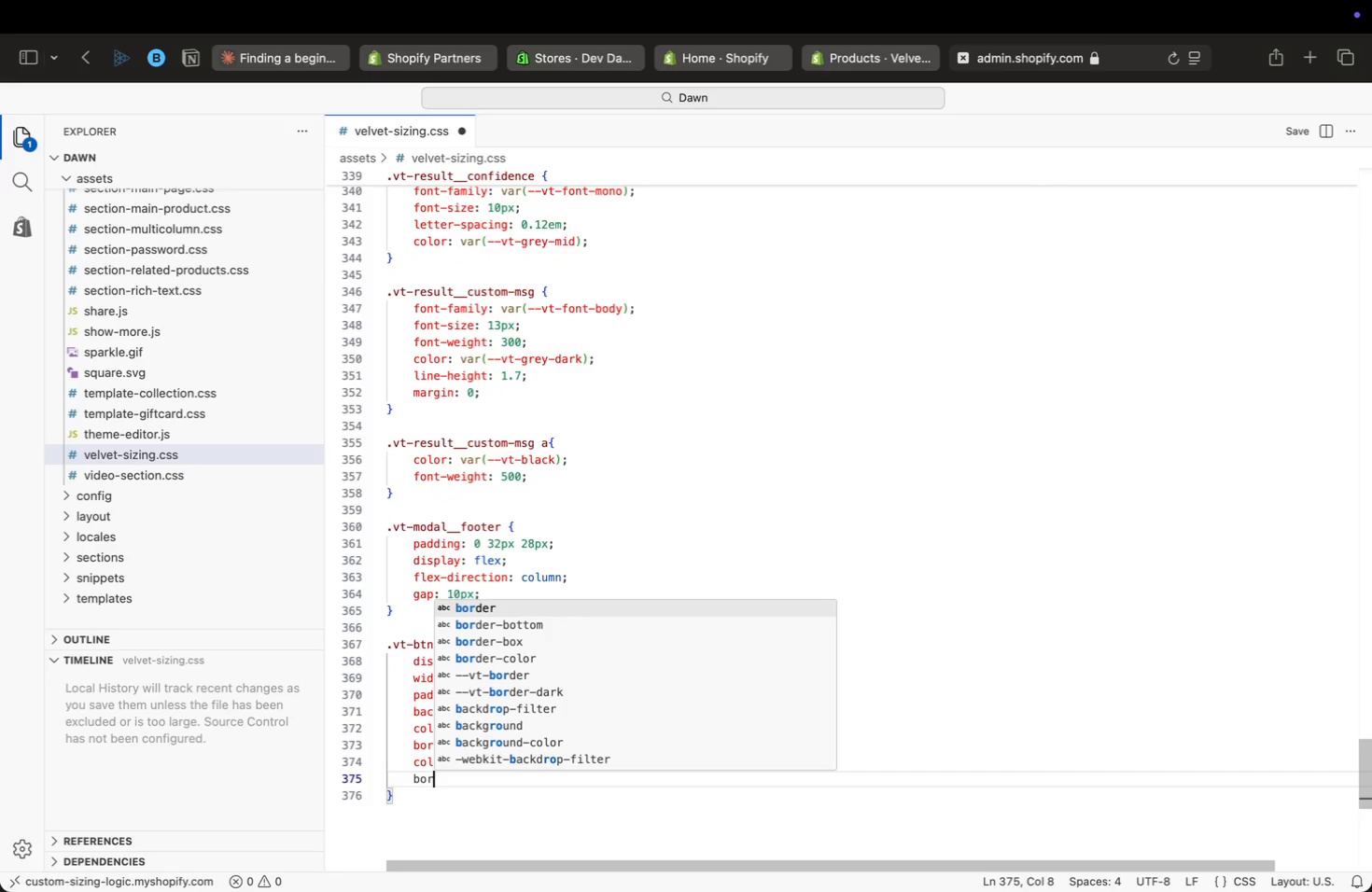 
type(bor)
 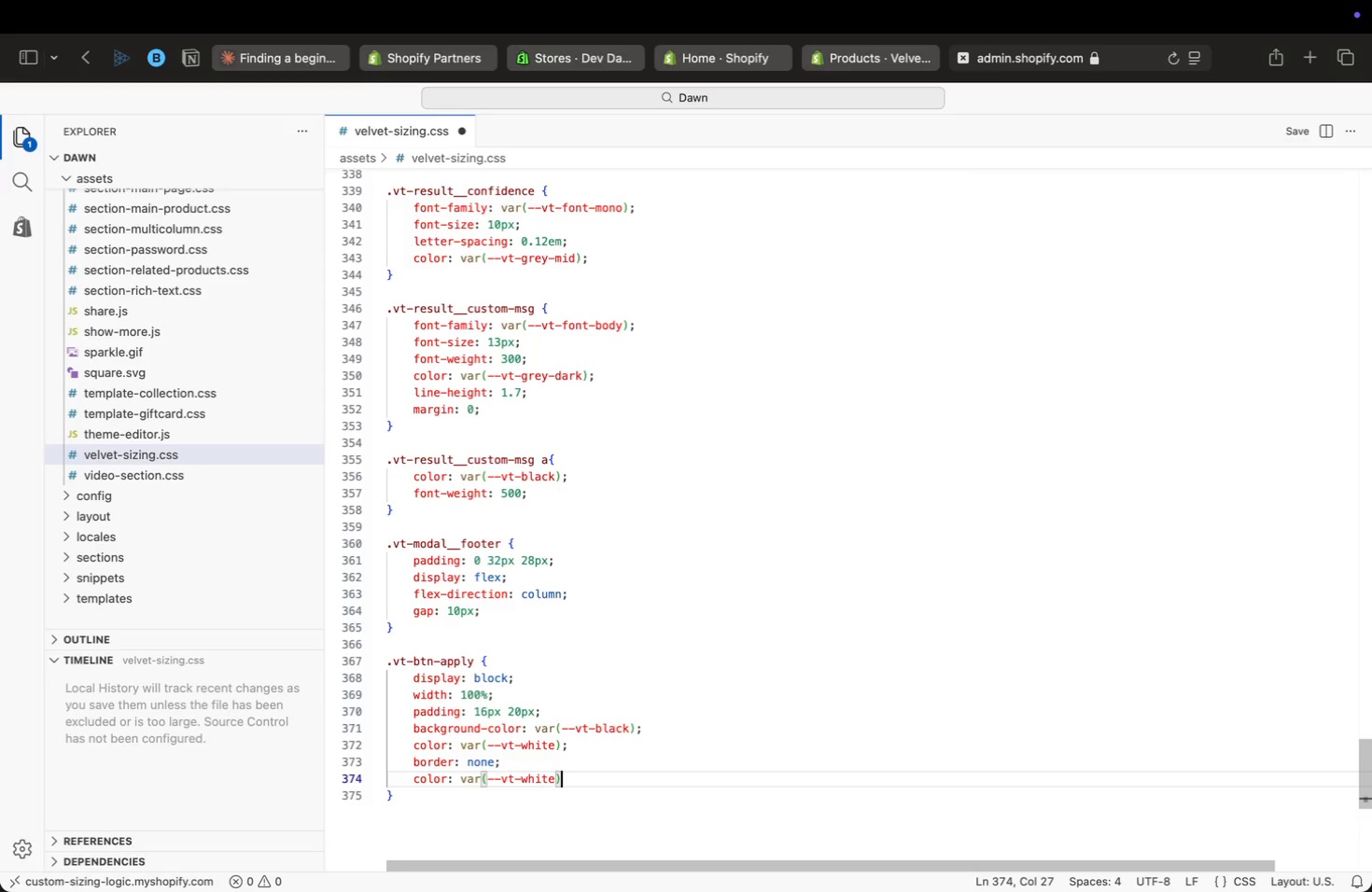 
key(Enter)
 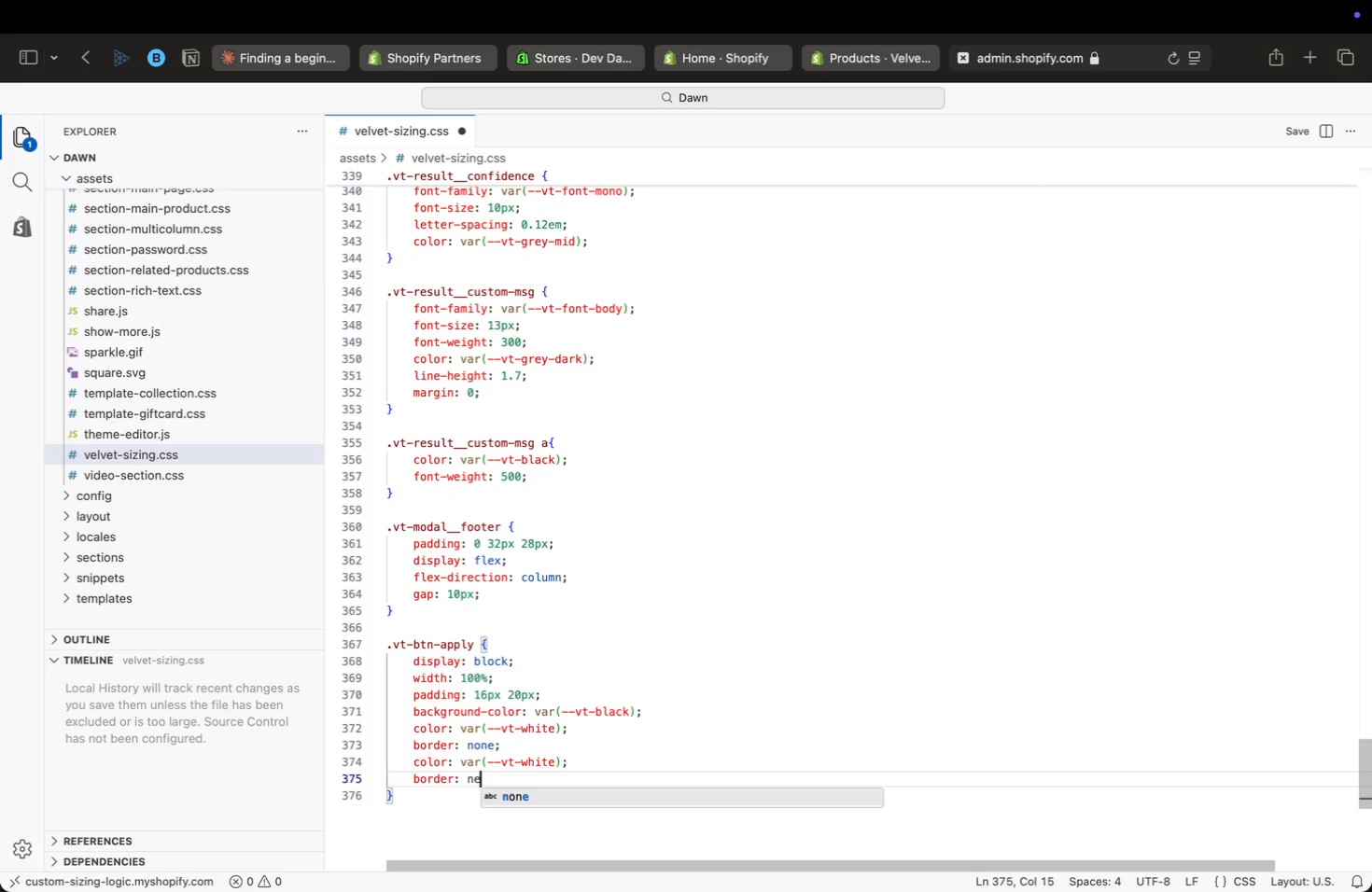 
type(: ne)
 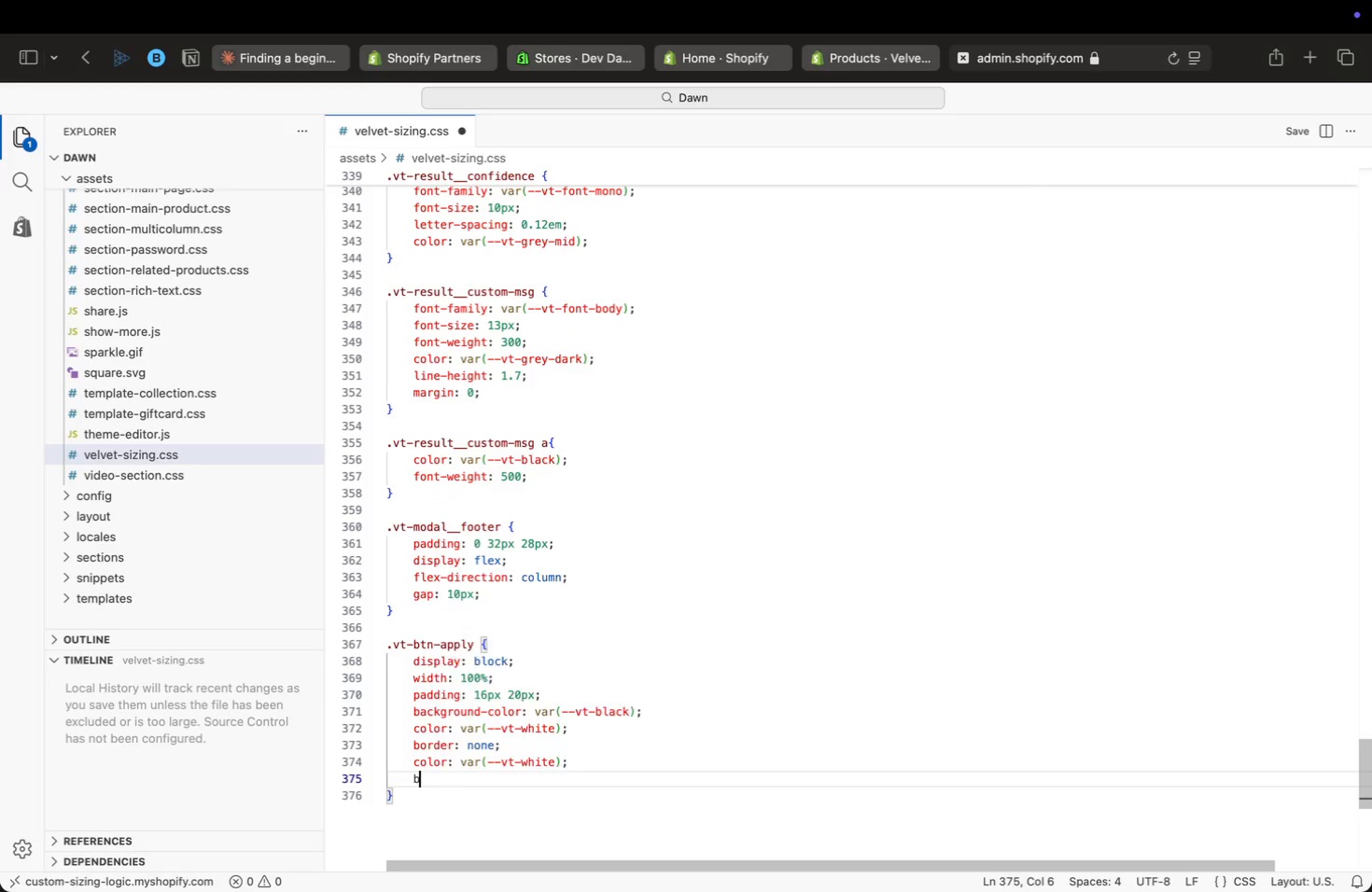 
key(Enter)
 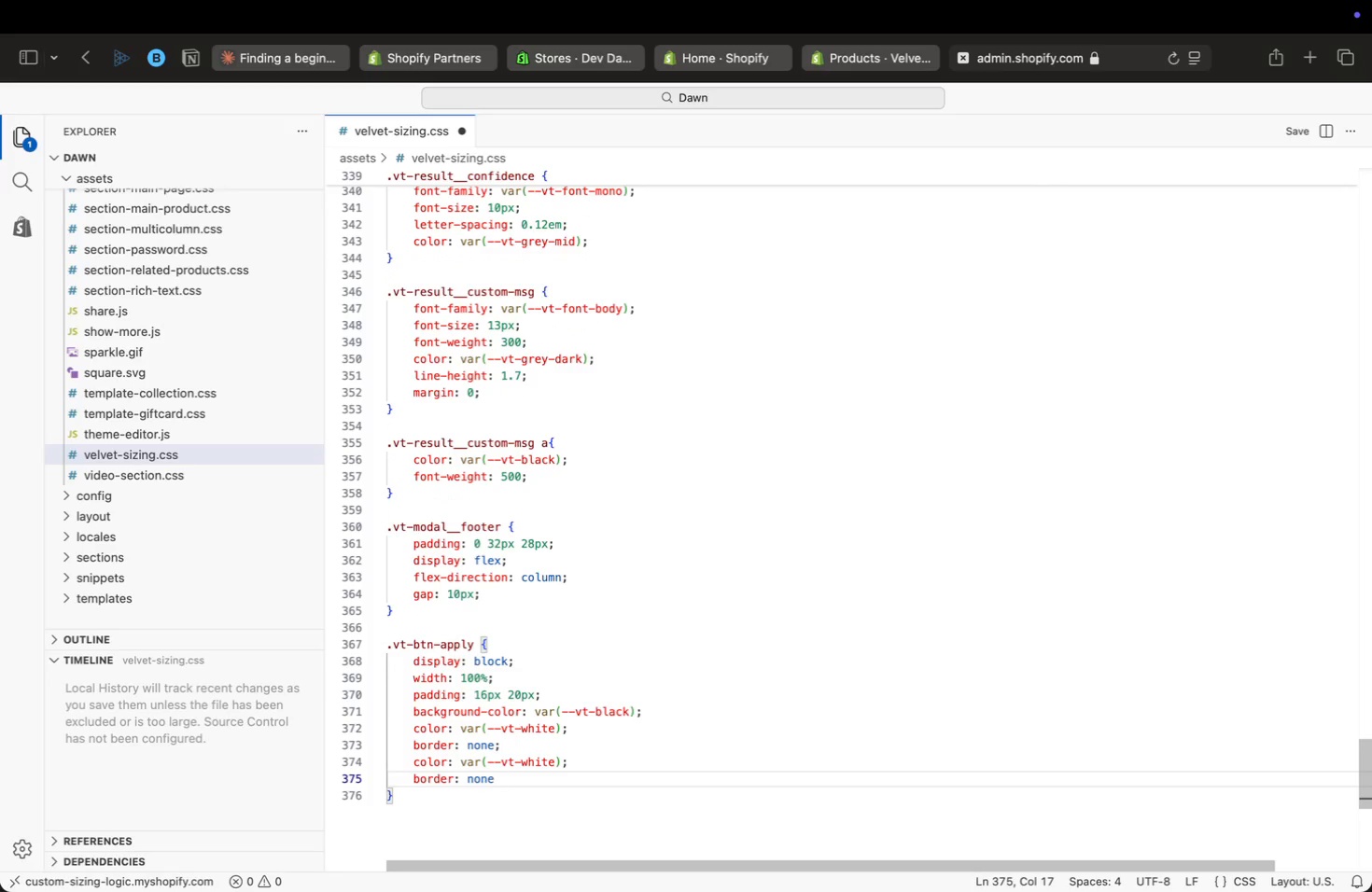 
key(Semicolon)
 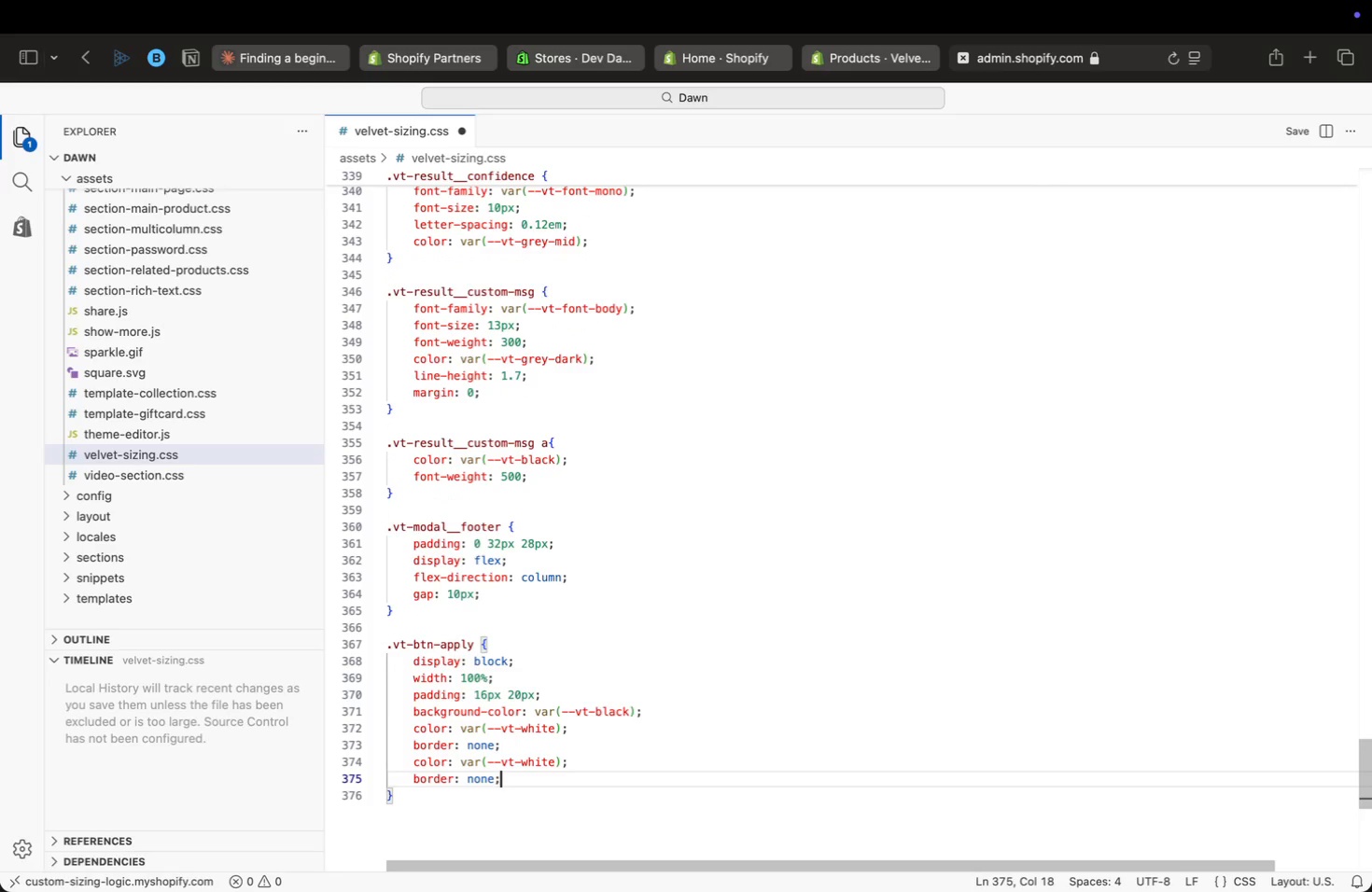 
key(Enter)
 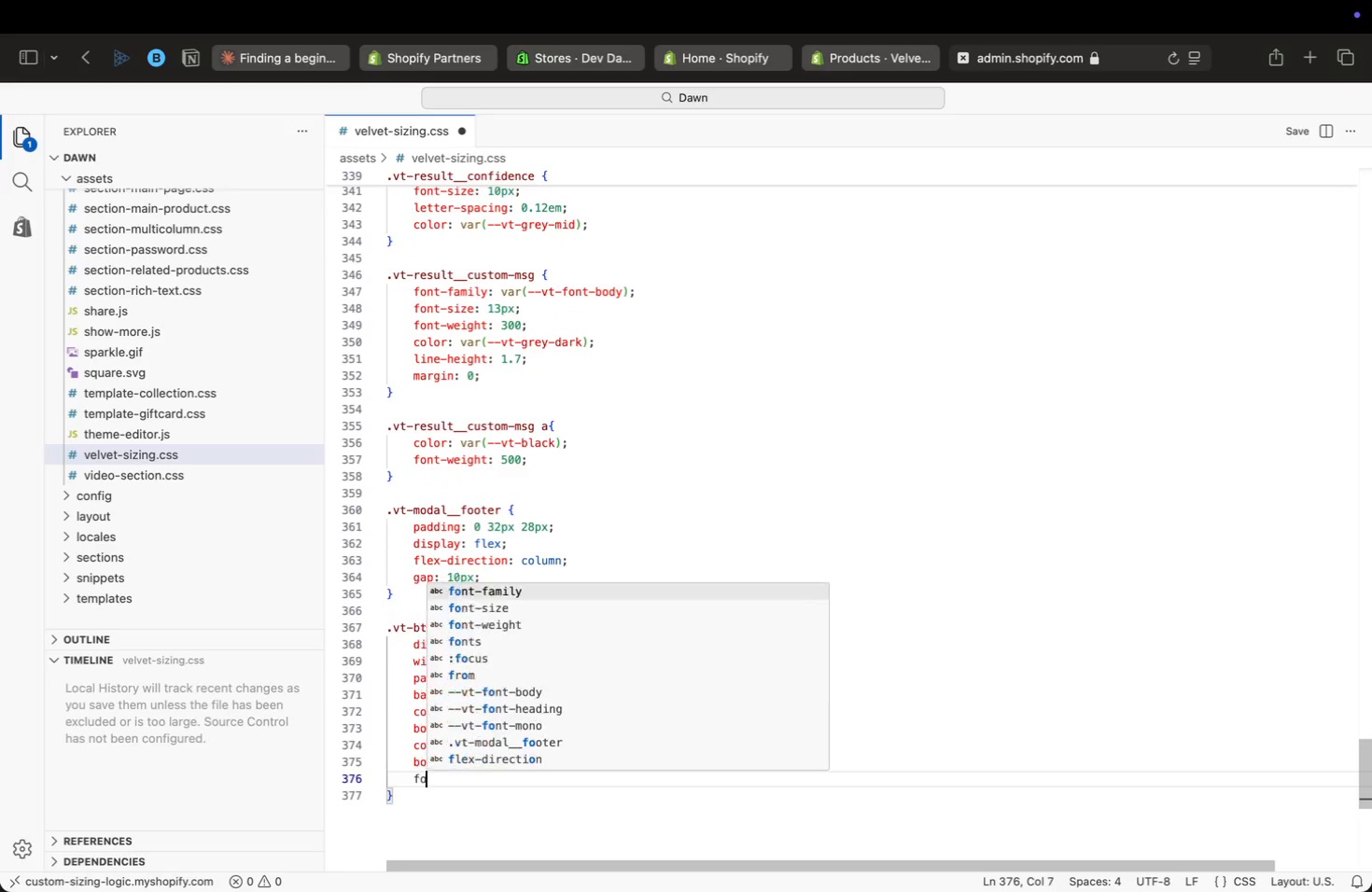 
type(font)
 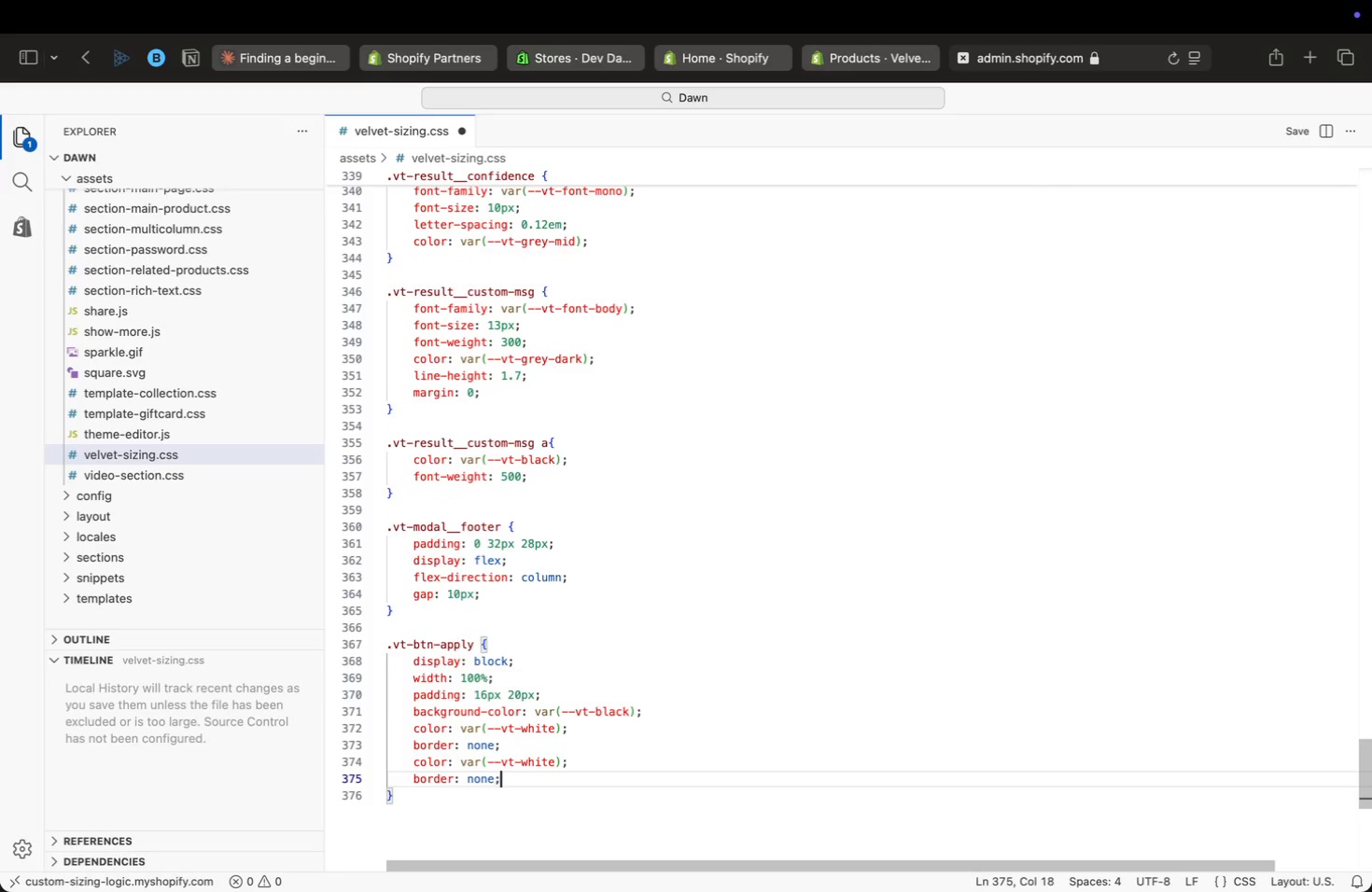 
key(Enter)
 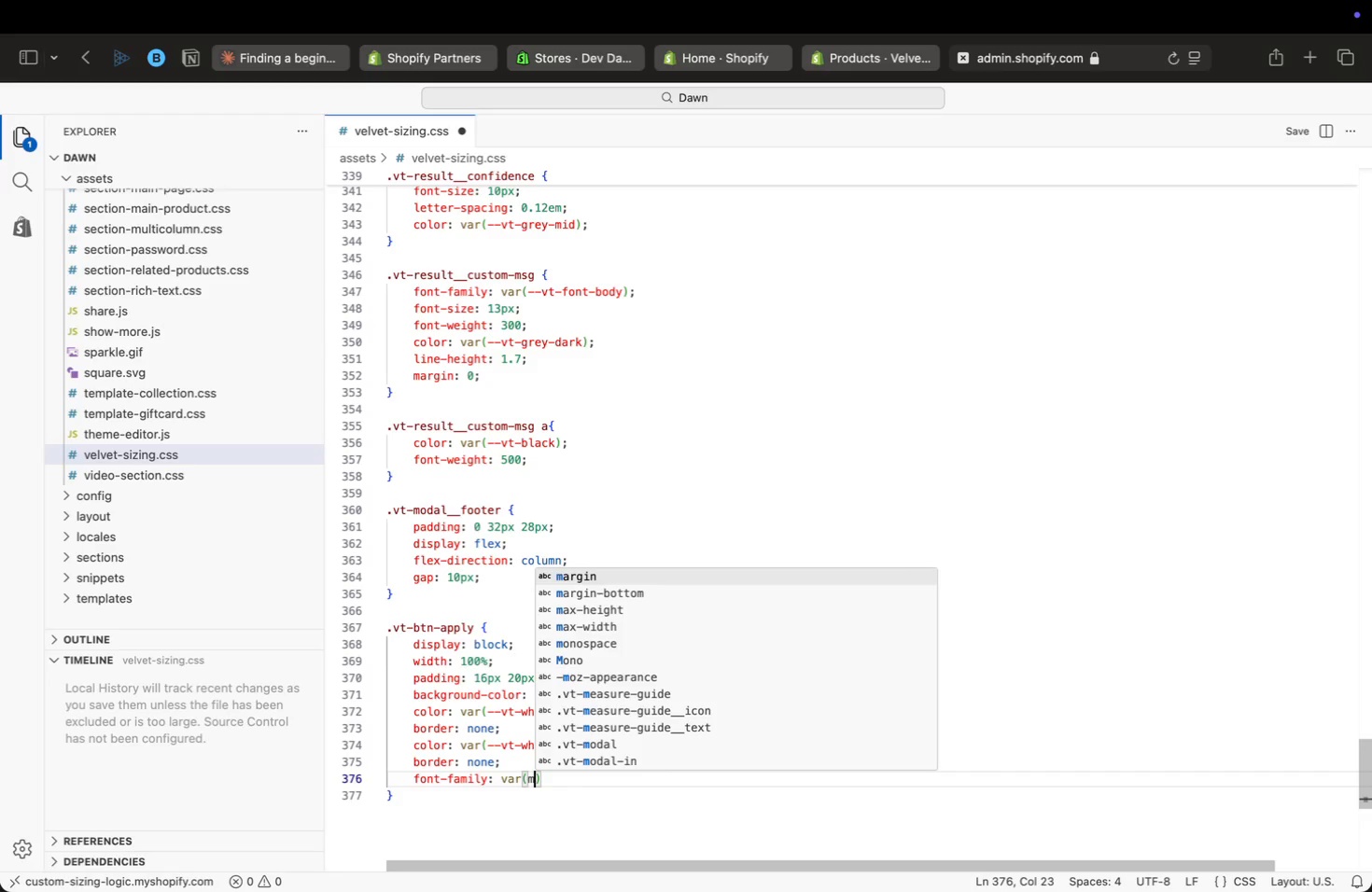 
type(: var(mono)
 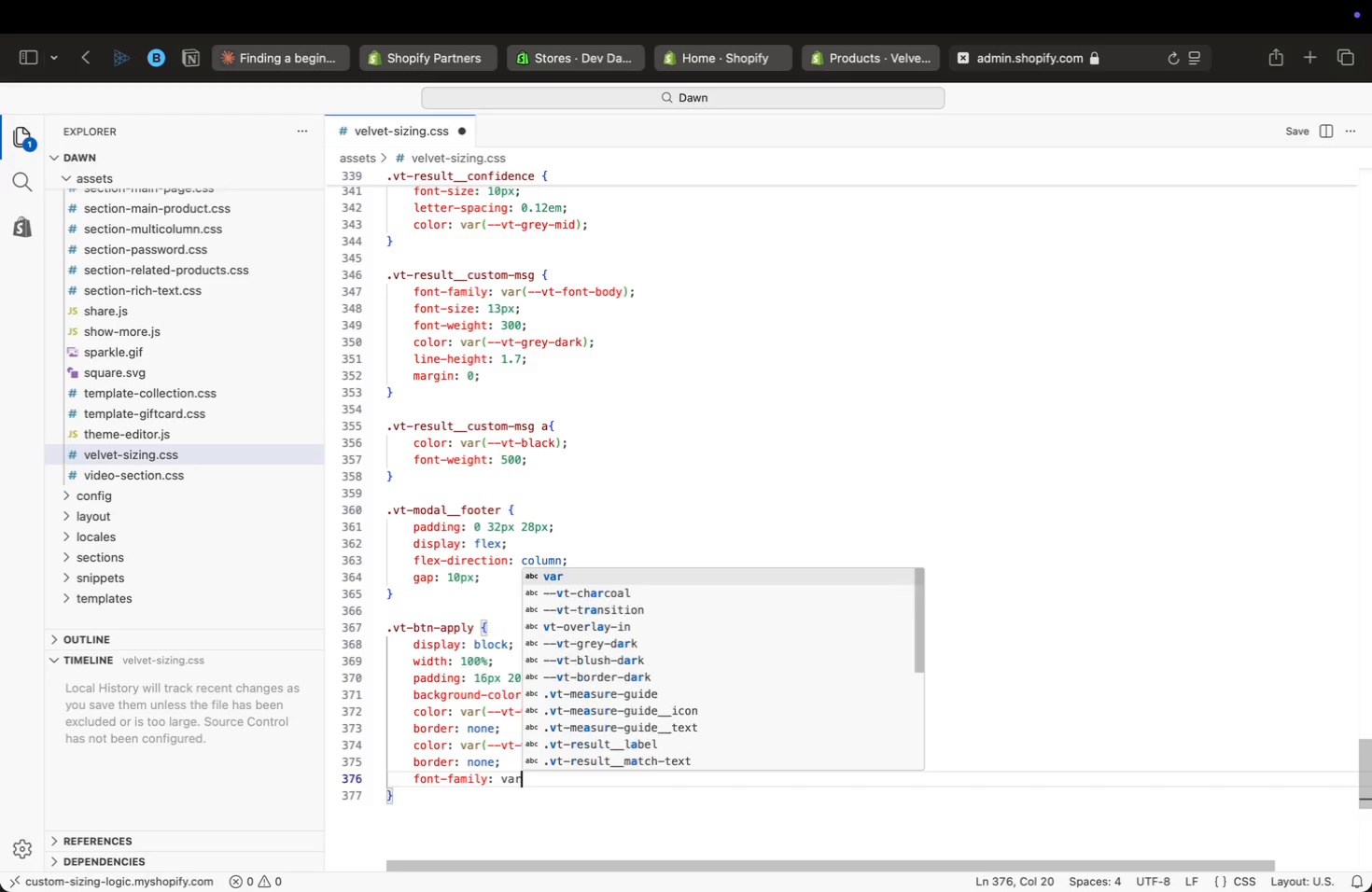 
key(ArrowDown)
 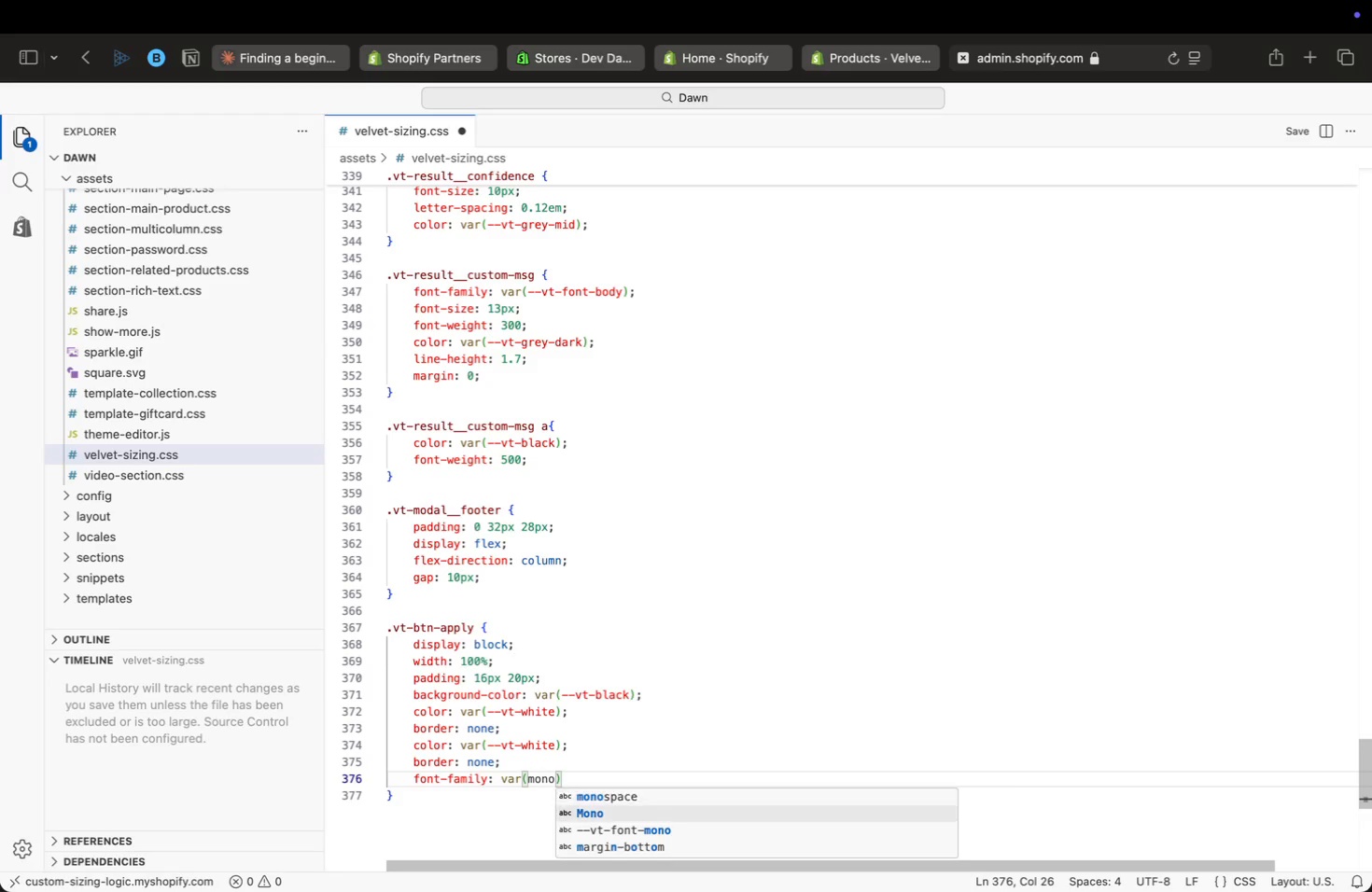 
key(ArrowDown)
 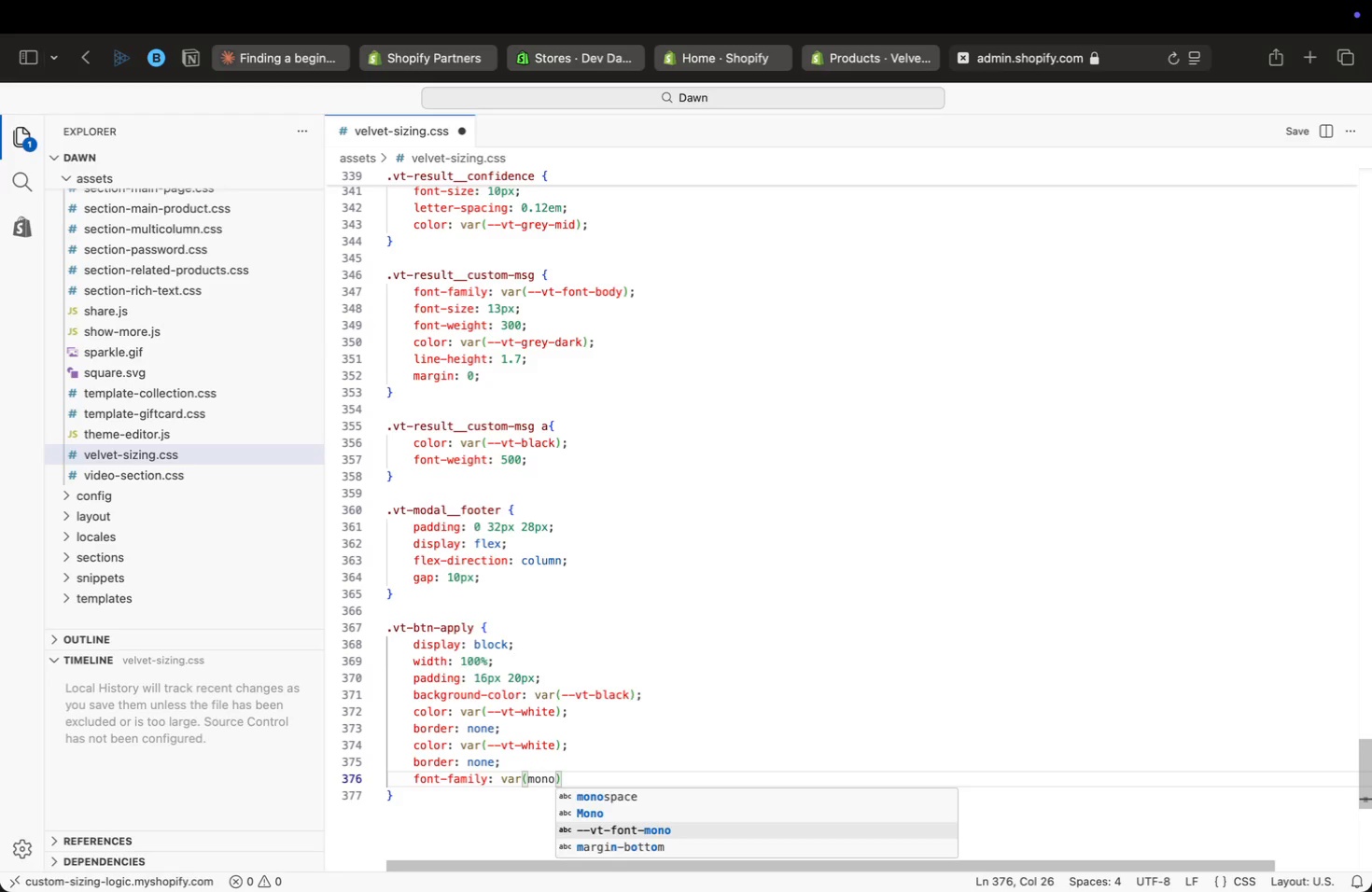 
key(Enter)
 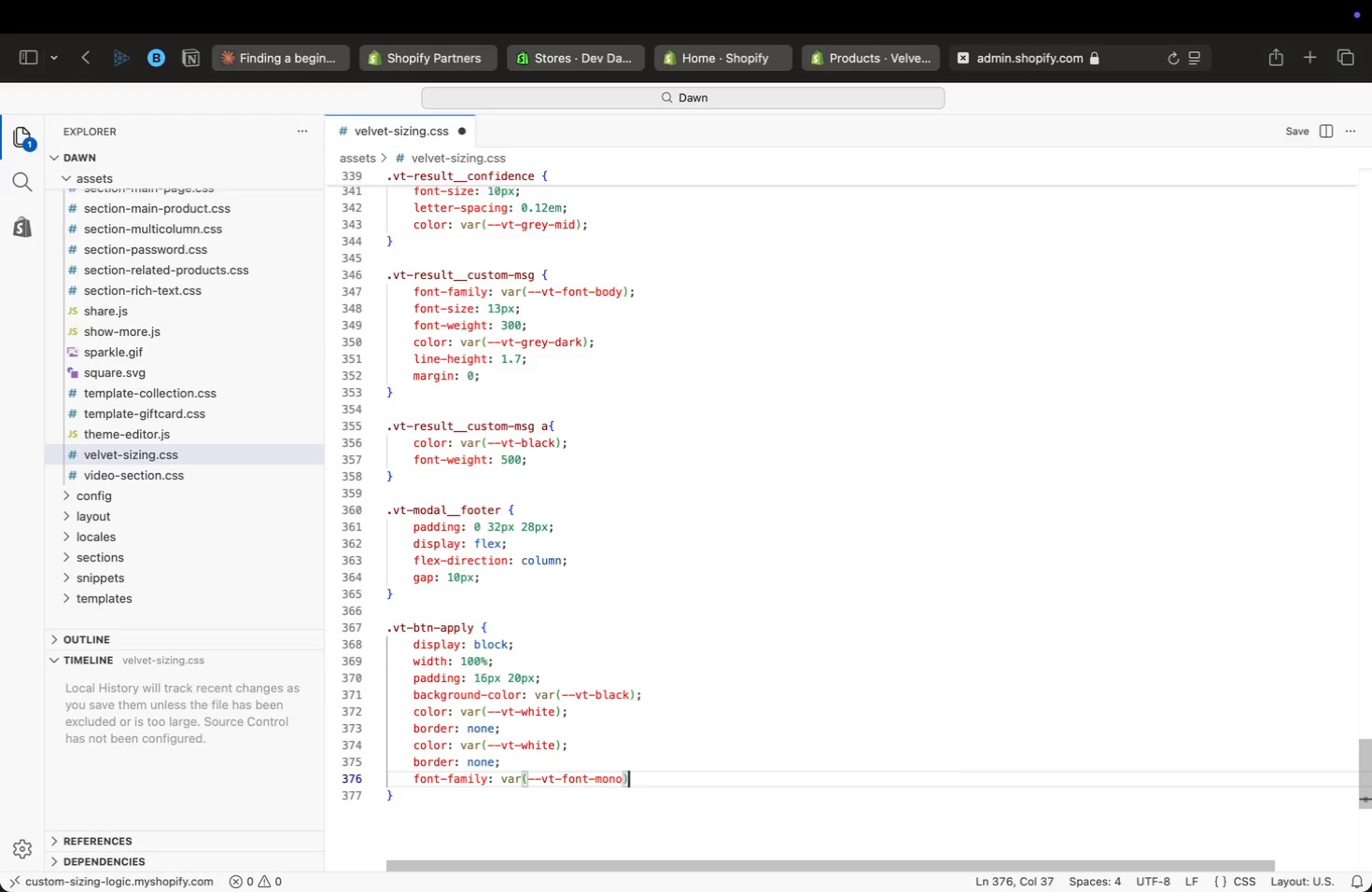 
key(ArrowRight)
 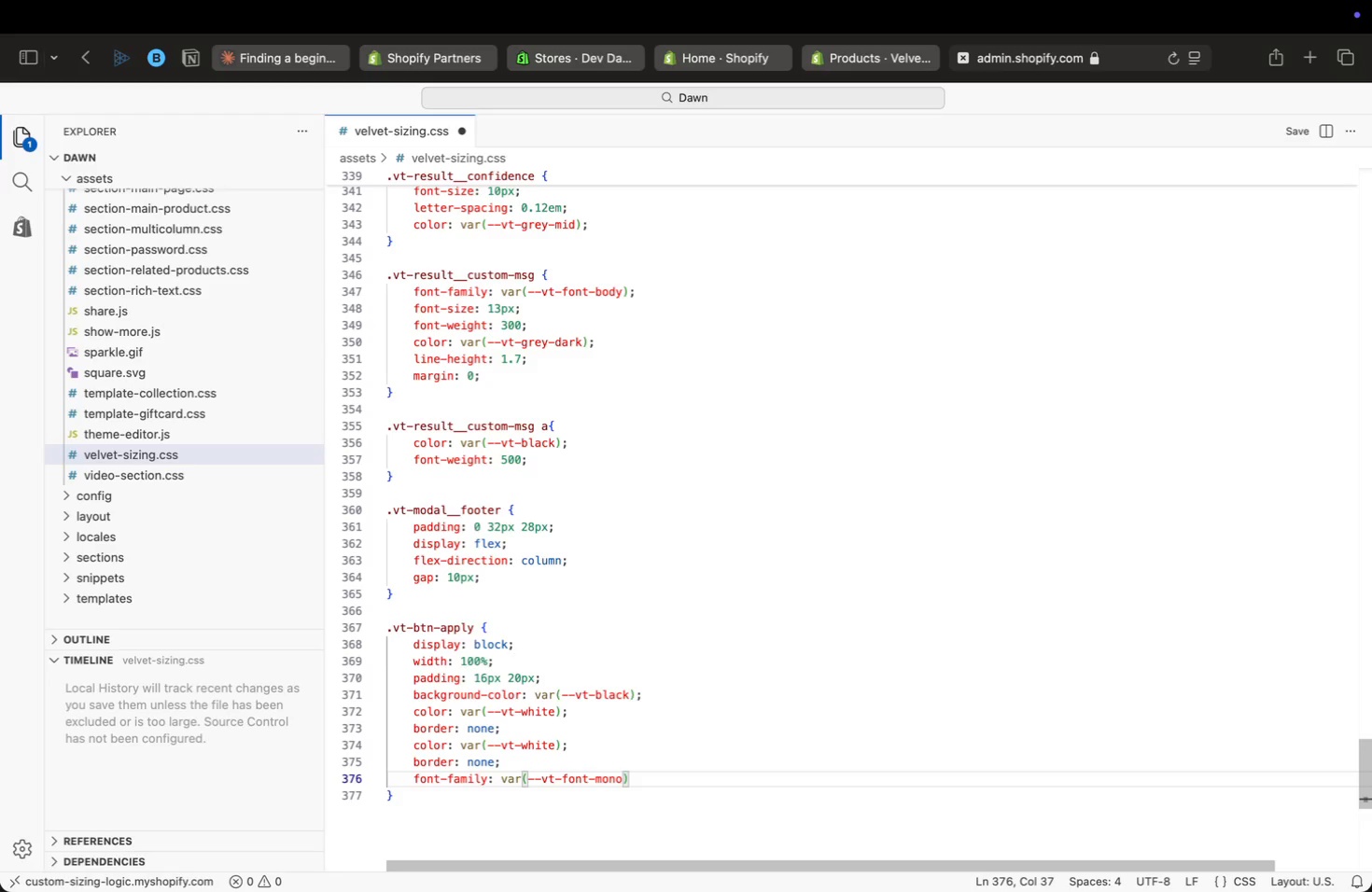 
key(Semicolon)
 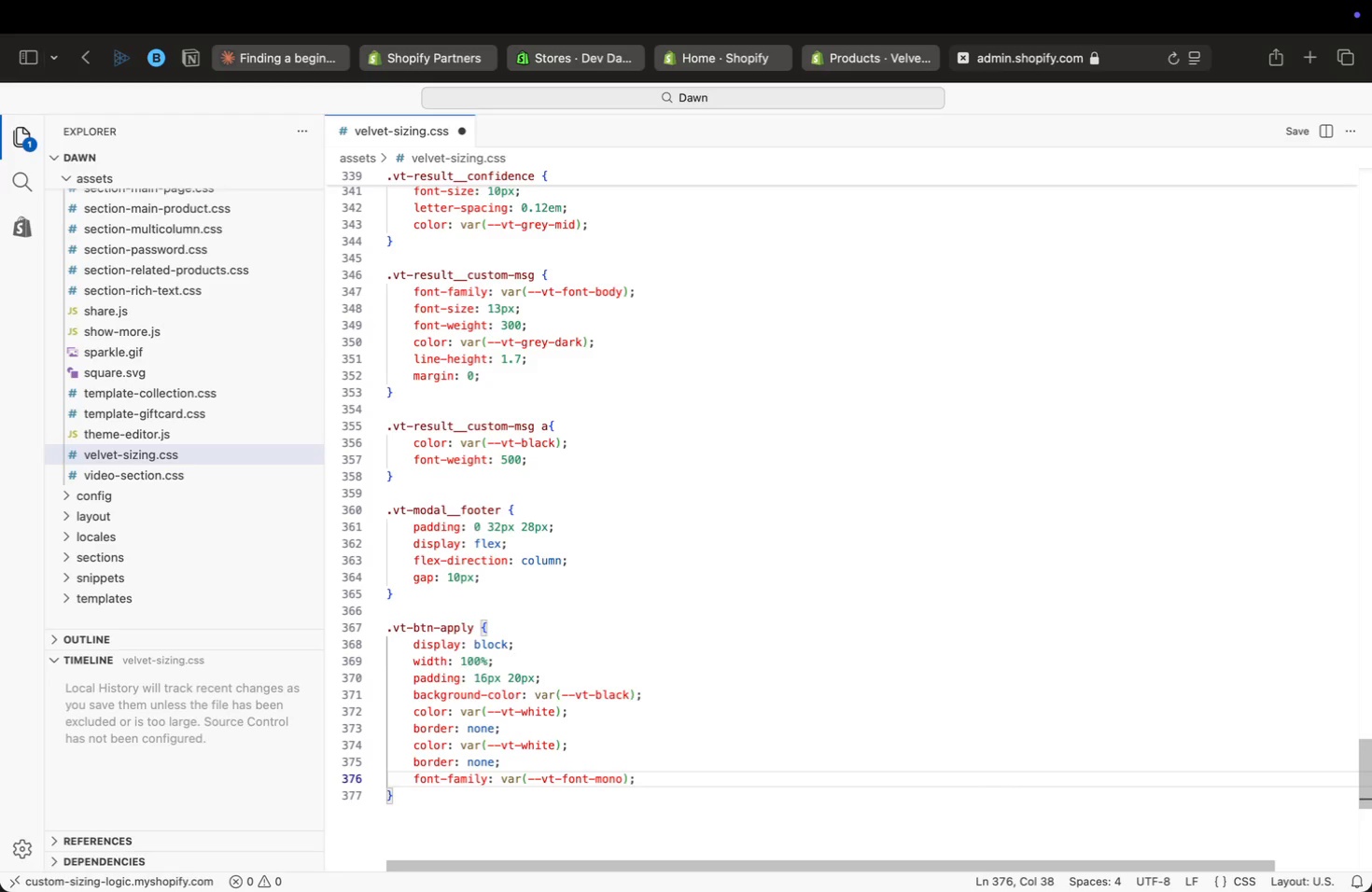 
key(Enter)
 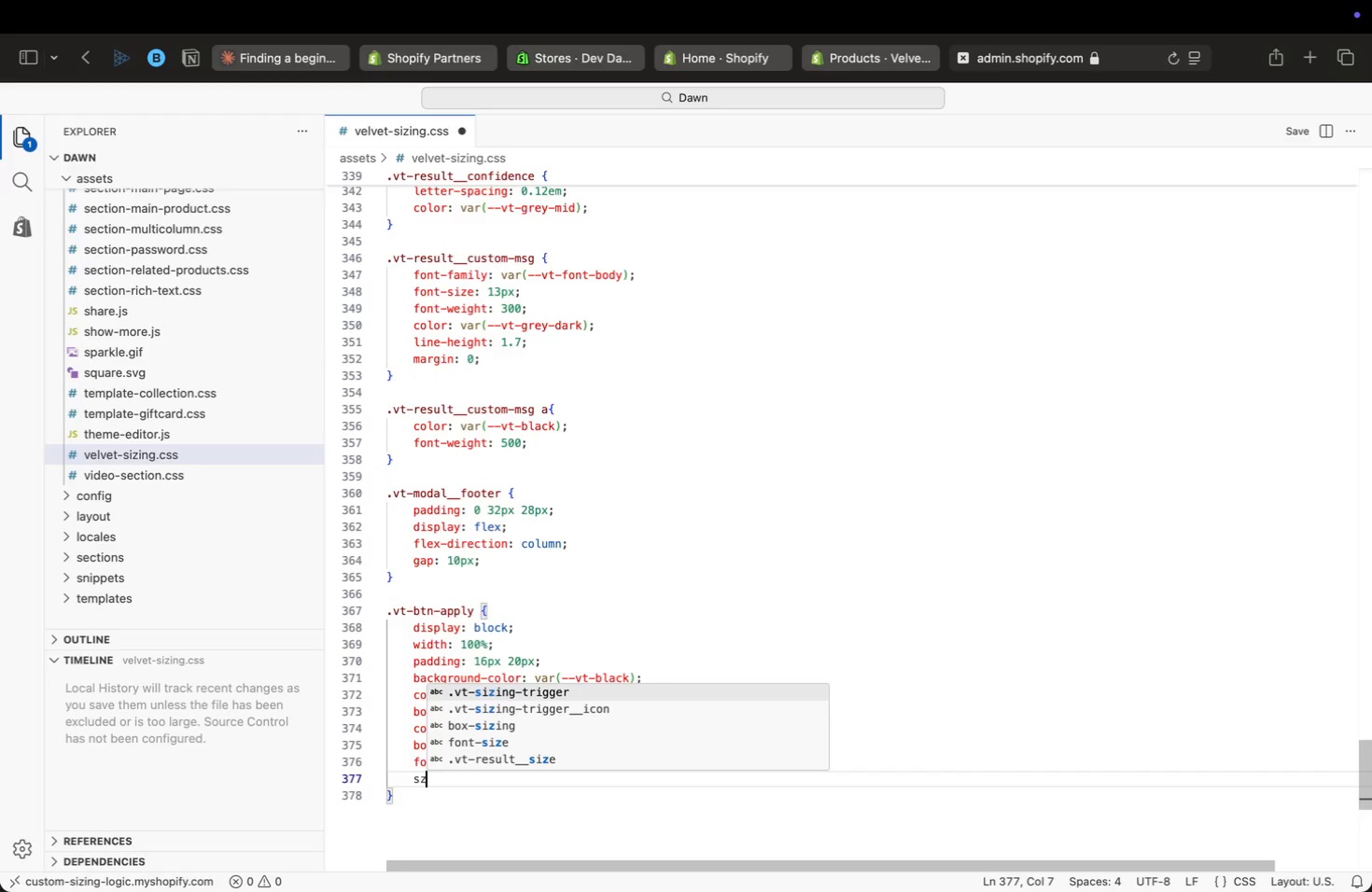 
type(sz)
 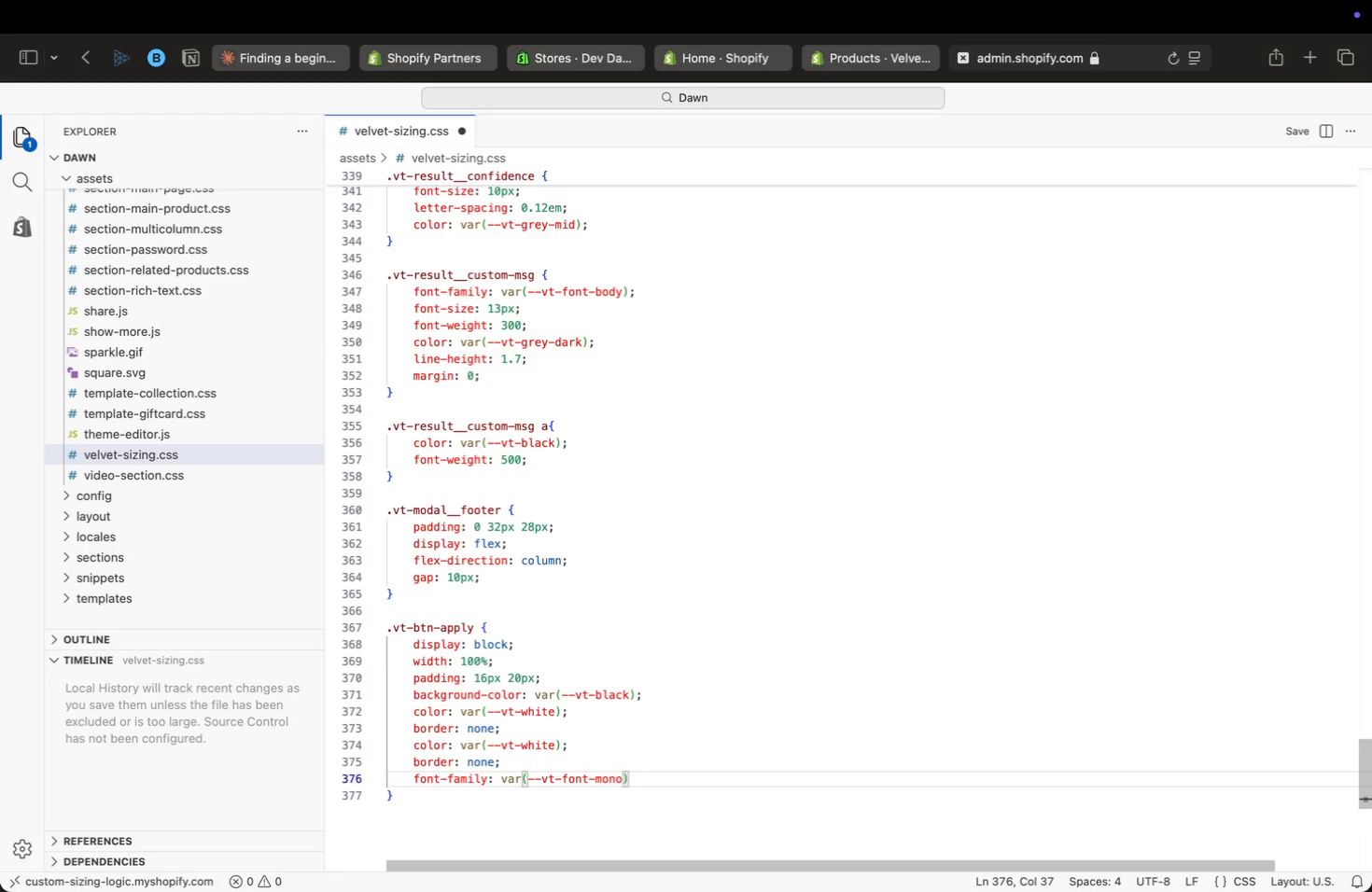 
key(ArrowUp)
 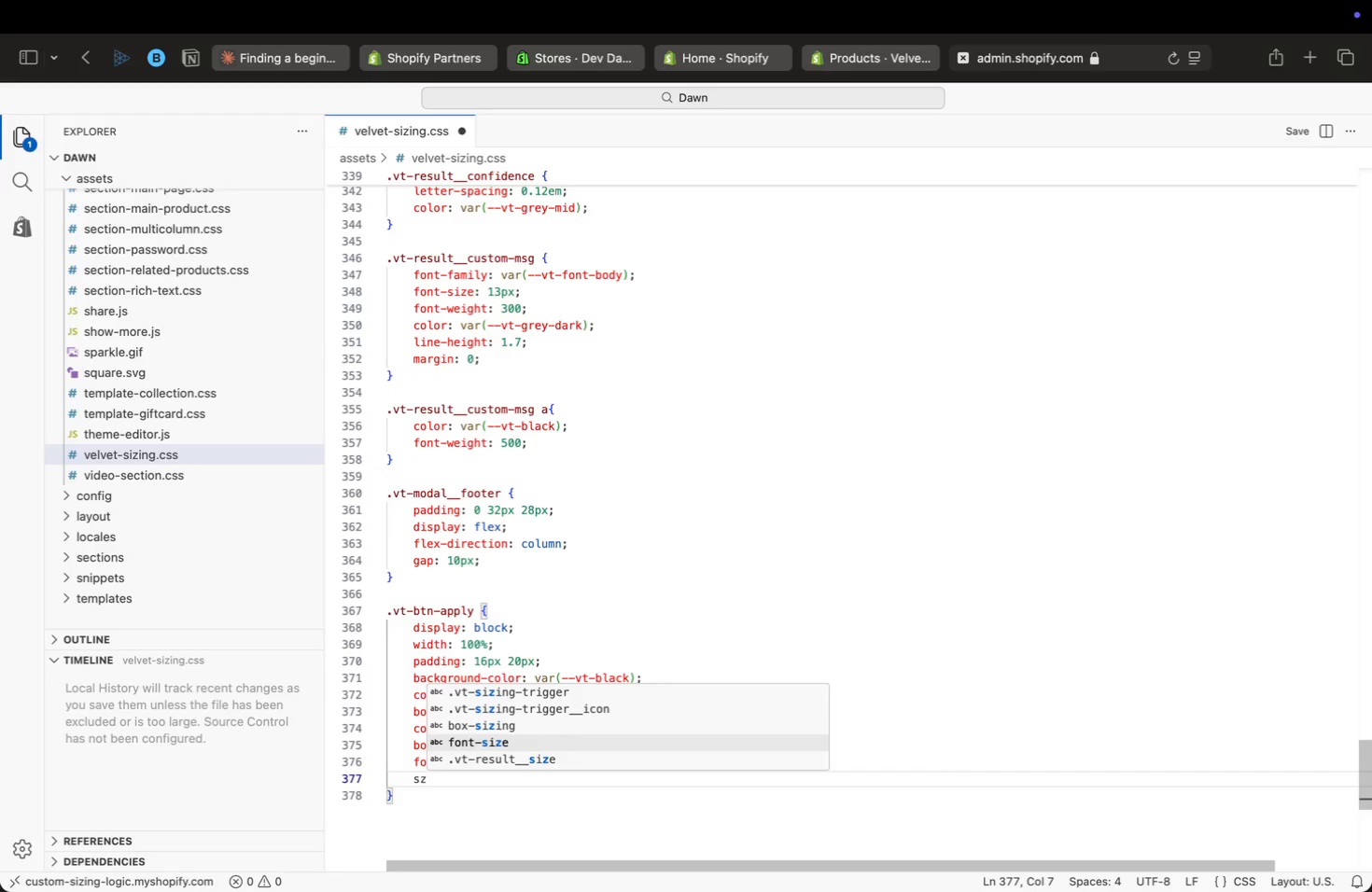 
key(ArrowUp)
 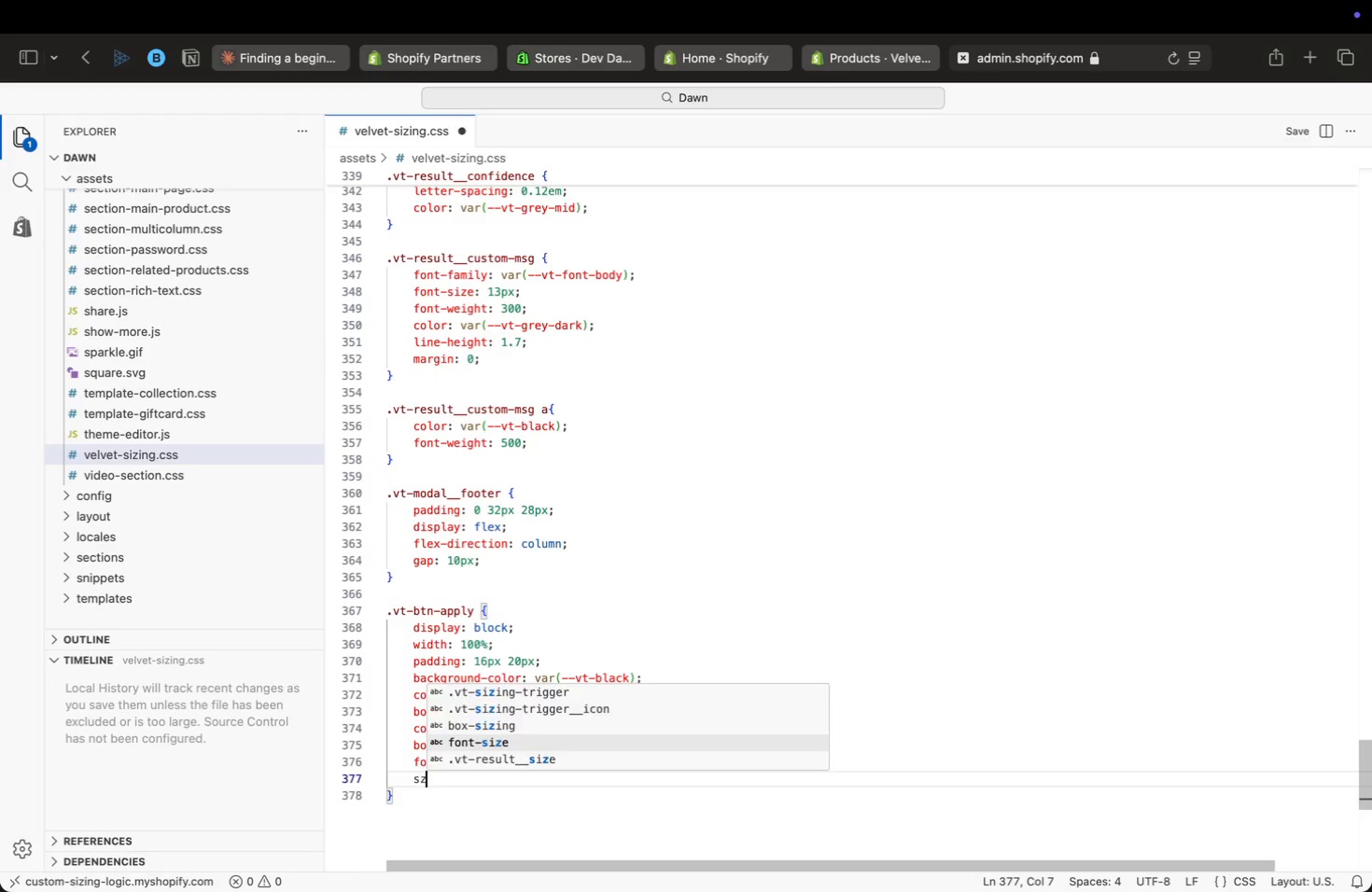 
key(Enter)
 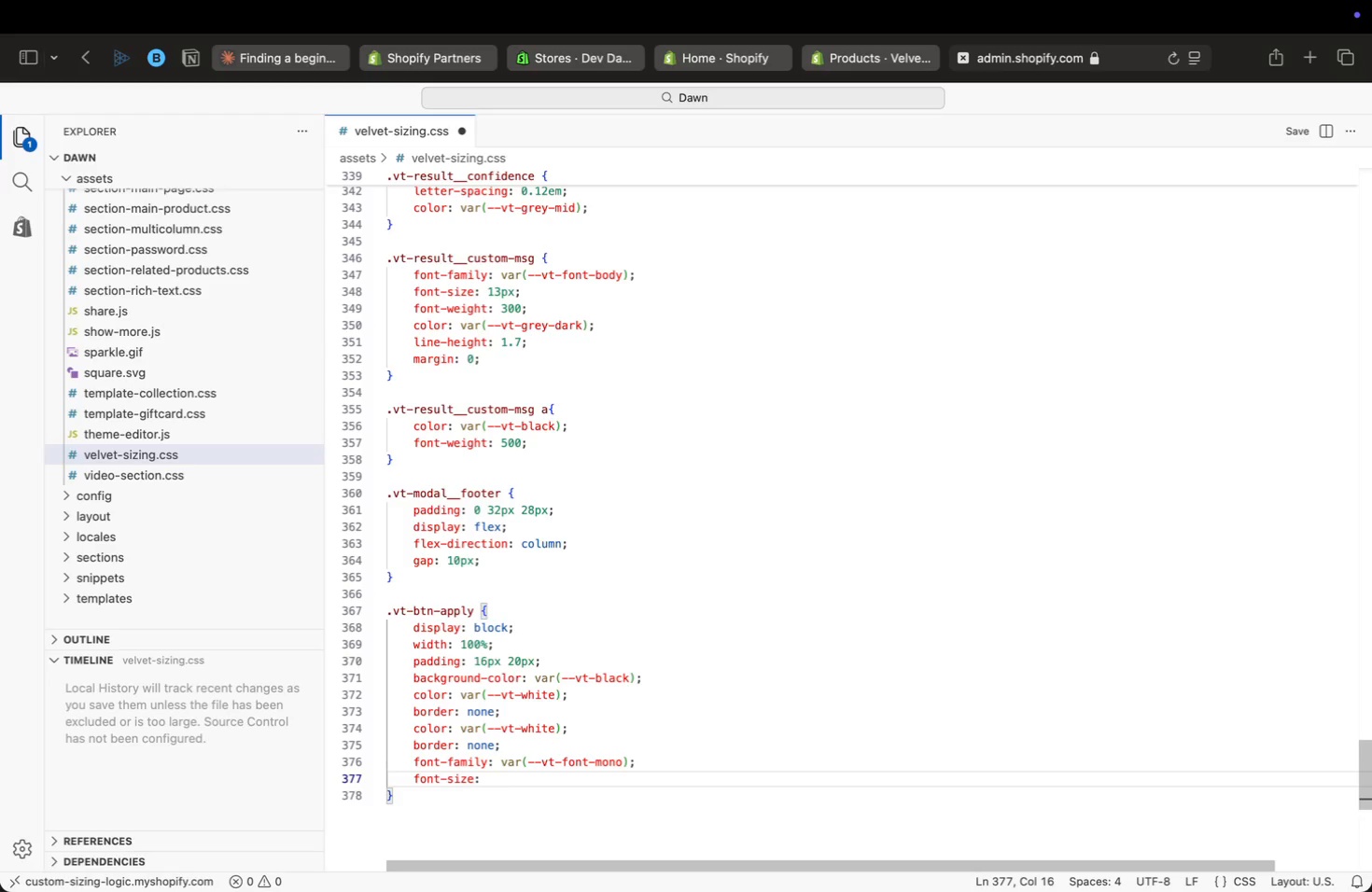 
type(: 11px;)
 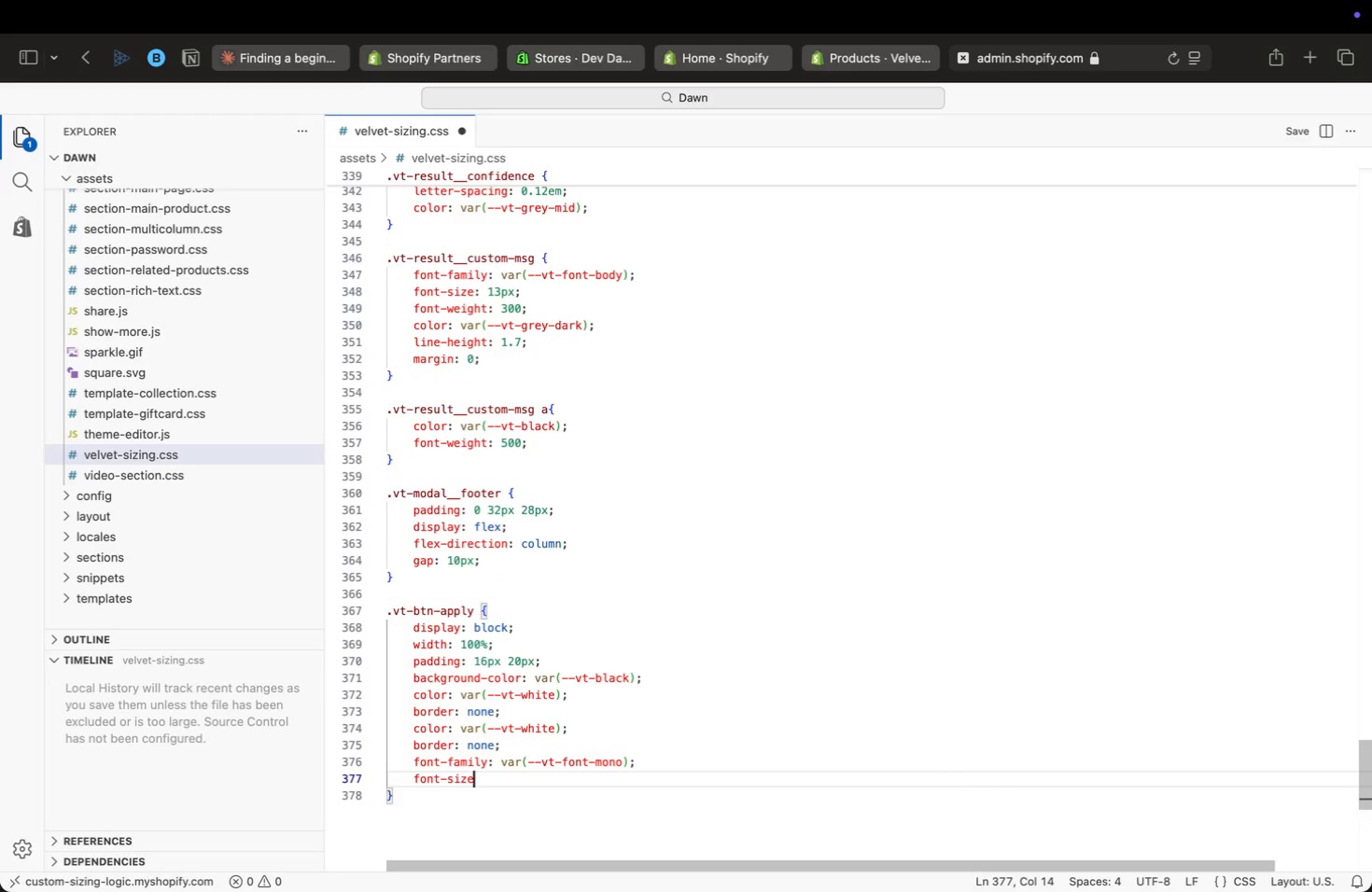 
key(Enter)
 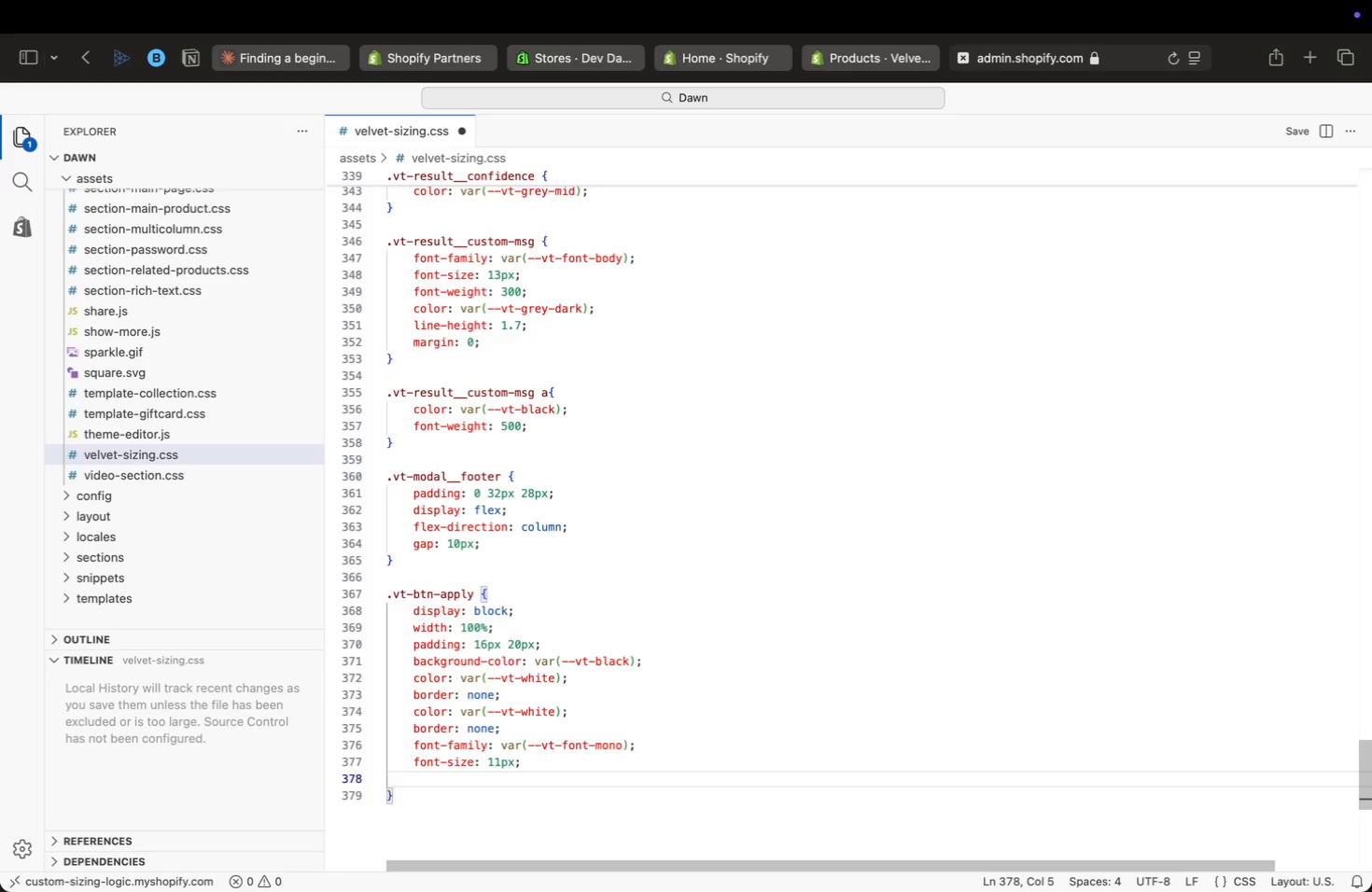 
type(weigh)
 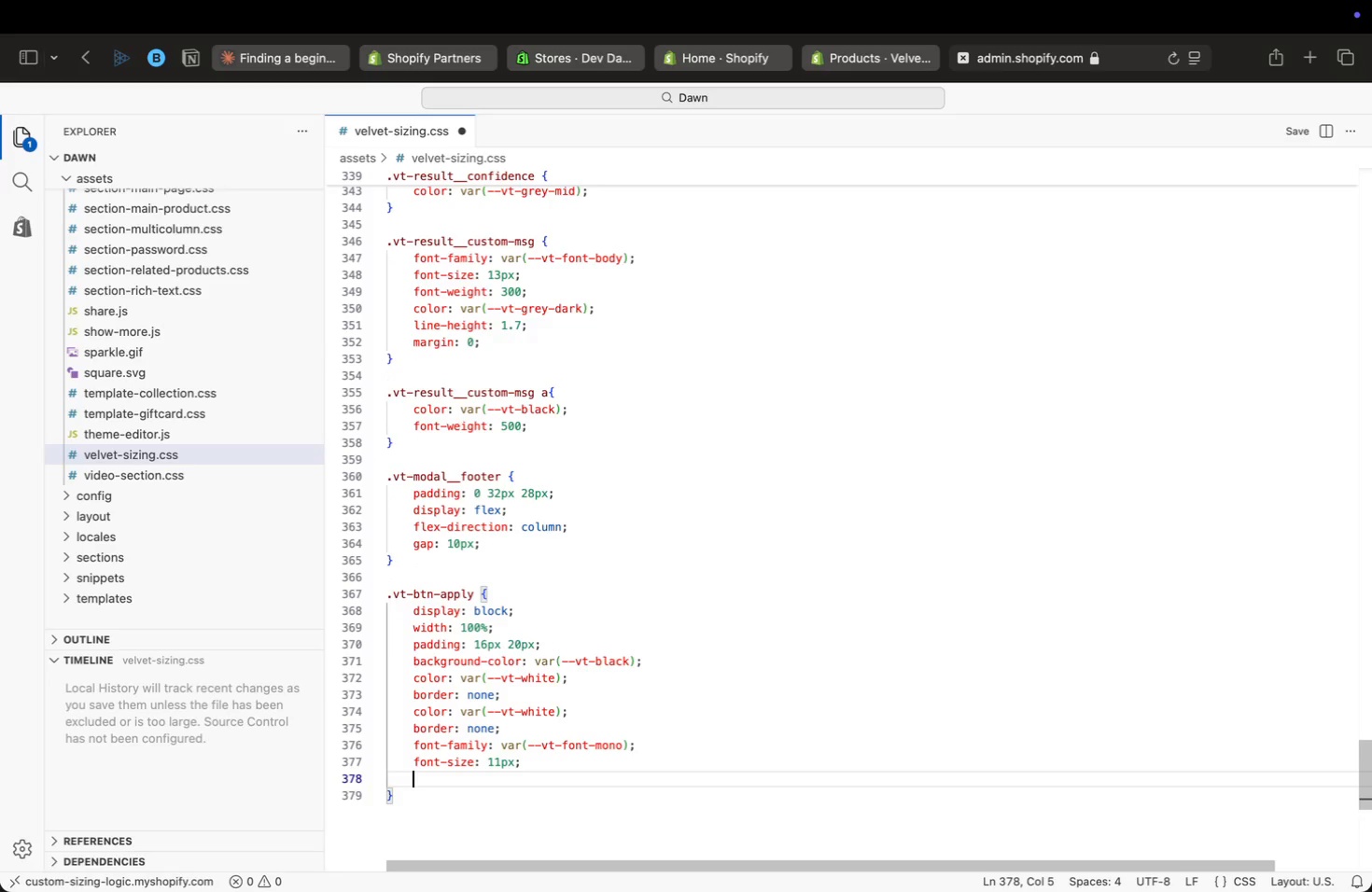 
key(Enter)
 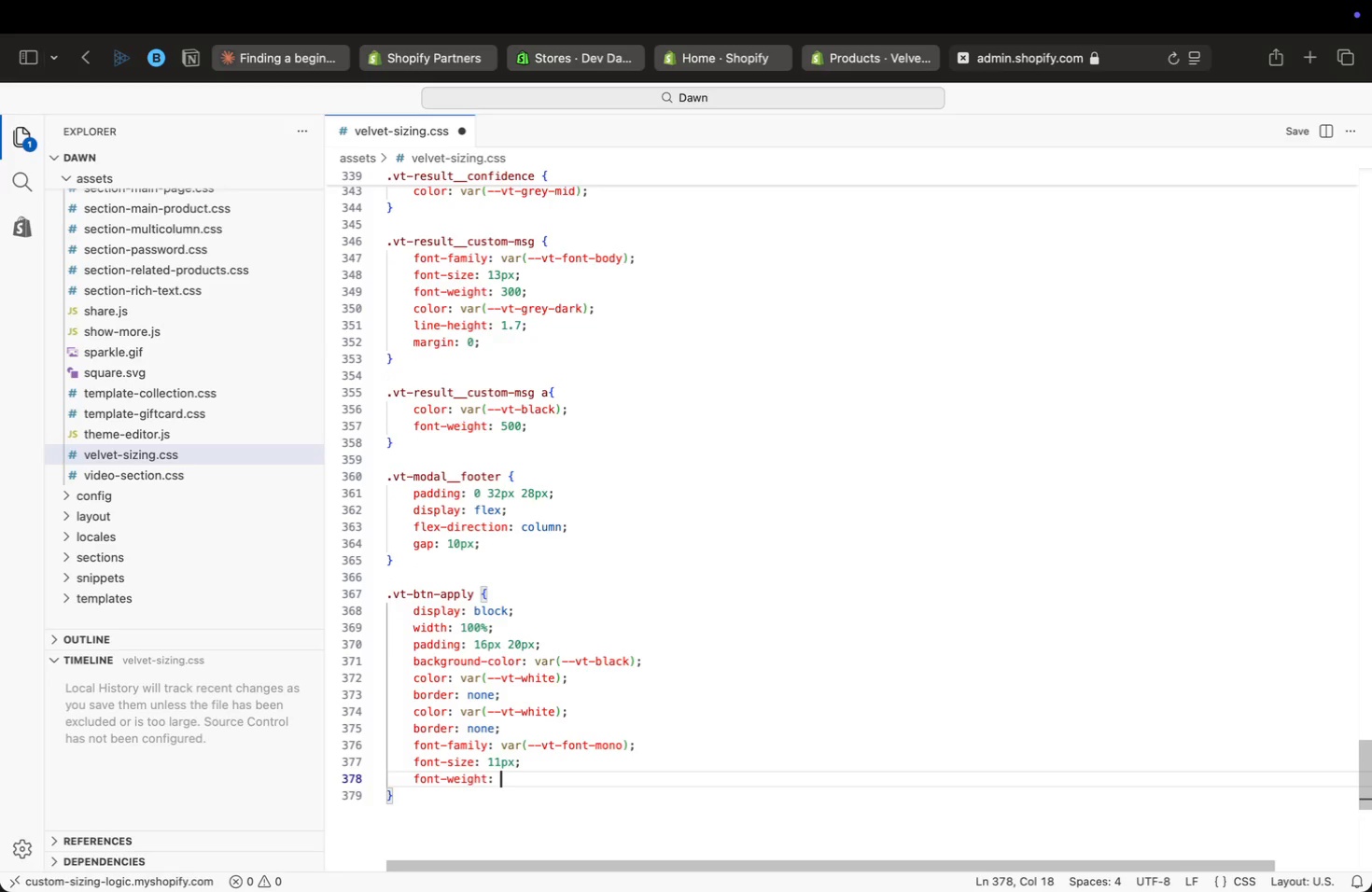 
type(: 700;)
 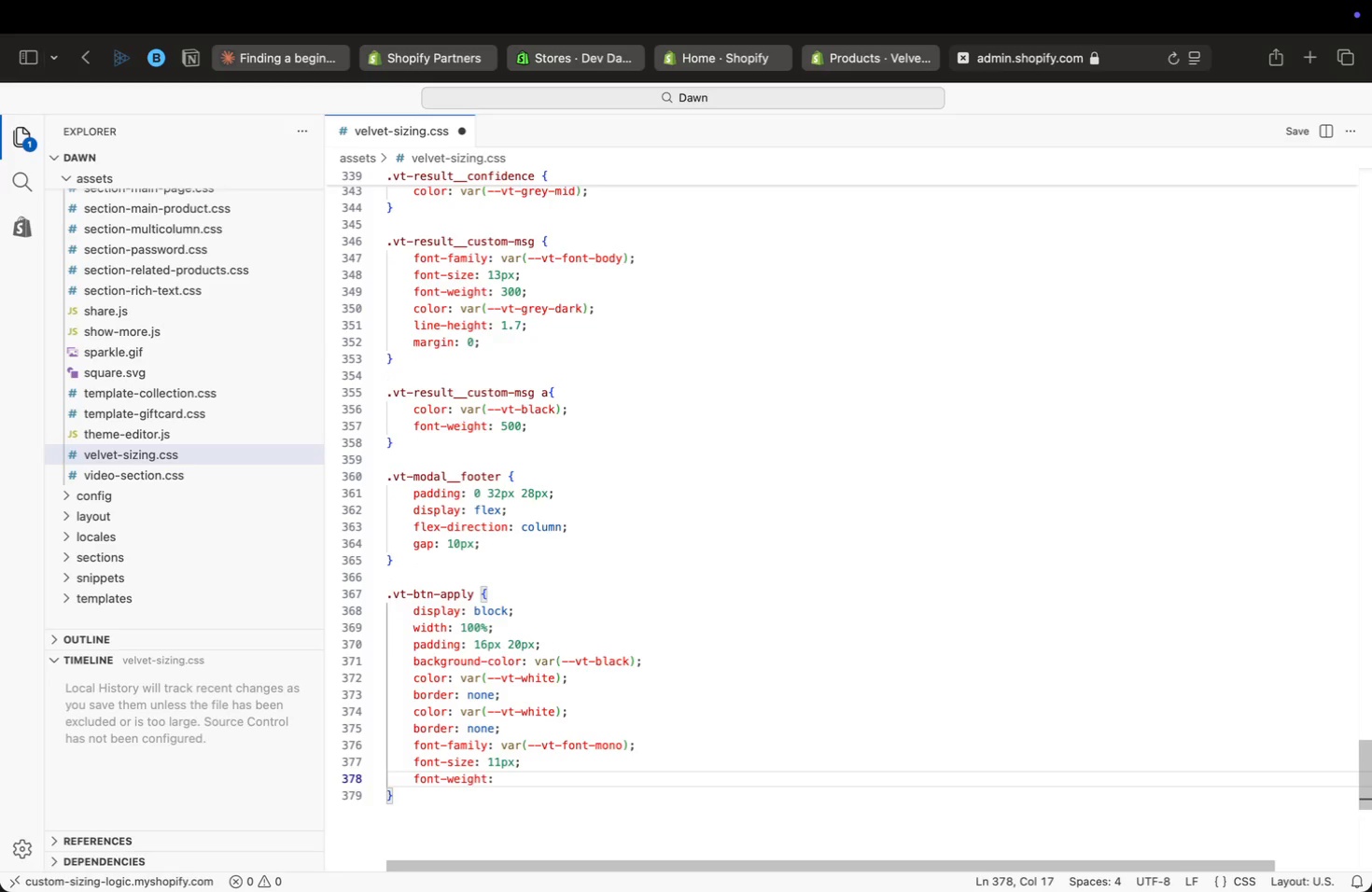 
key(Enter)
 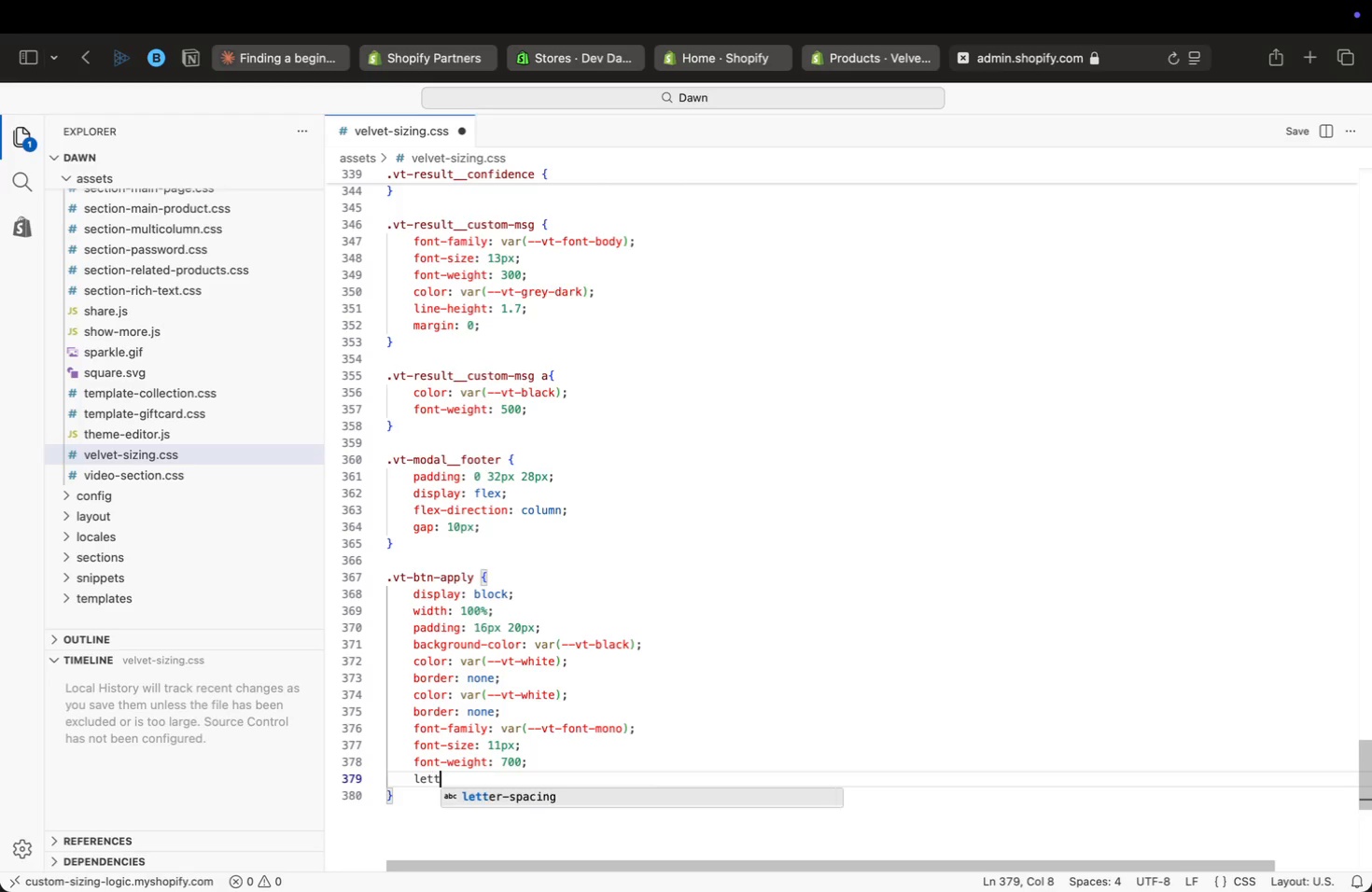 
type(lett)
 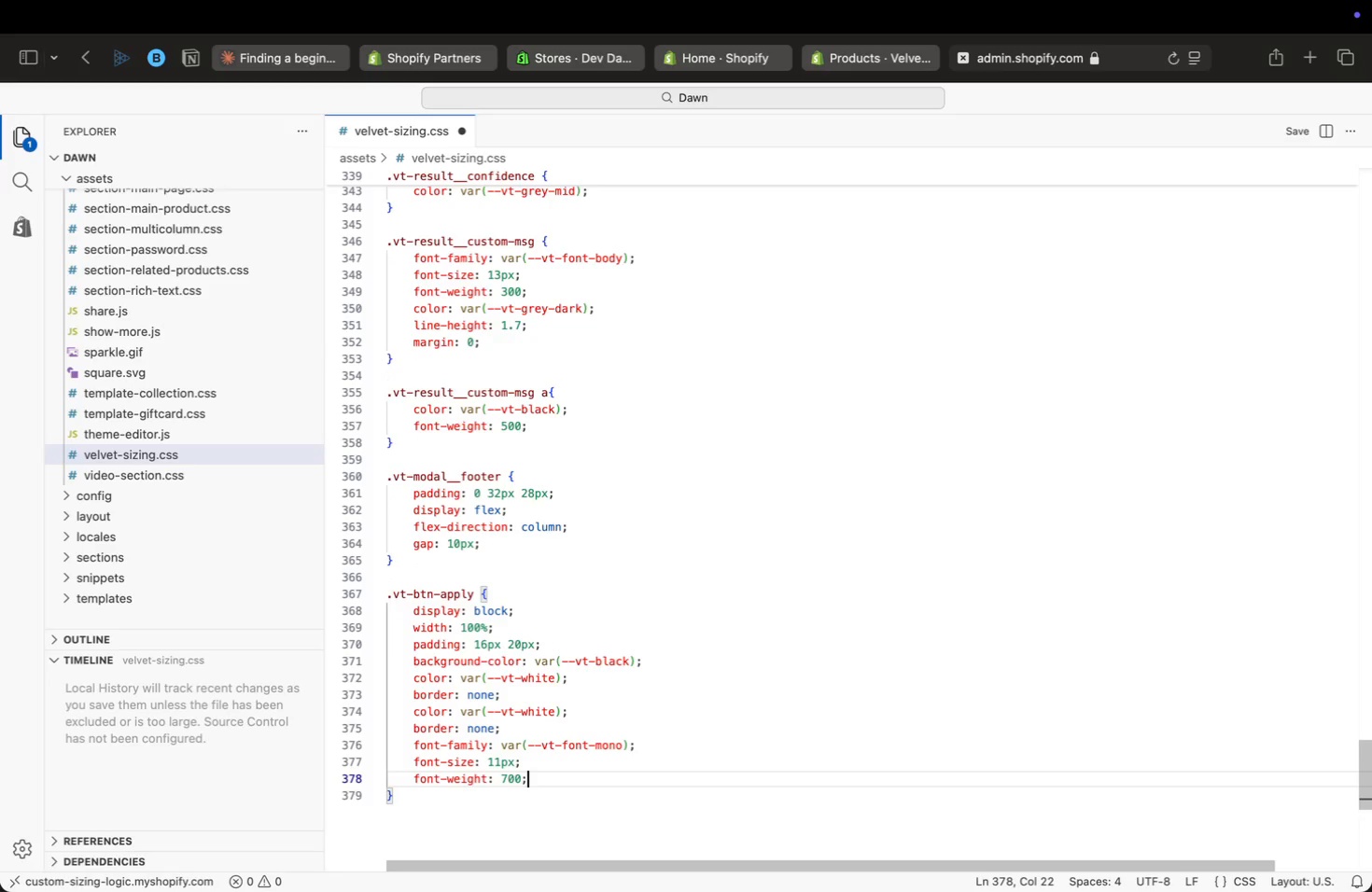 
key(Enter)
 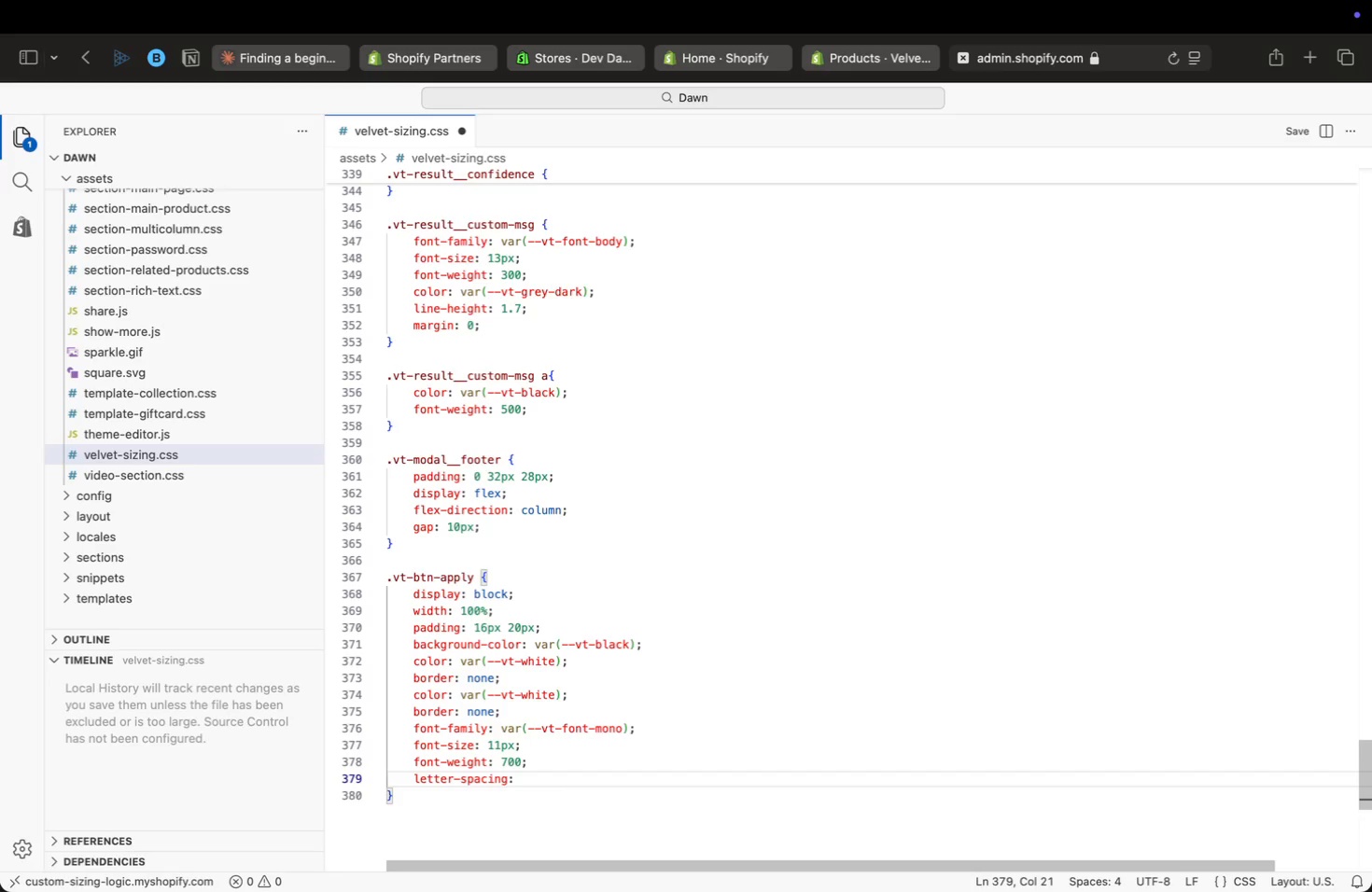 
type(: 0.2em;)
 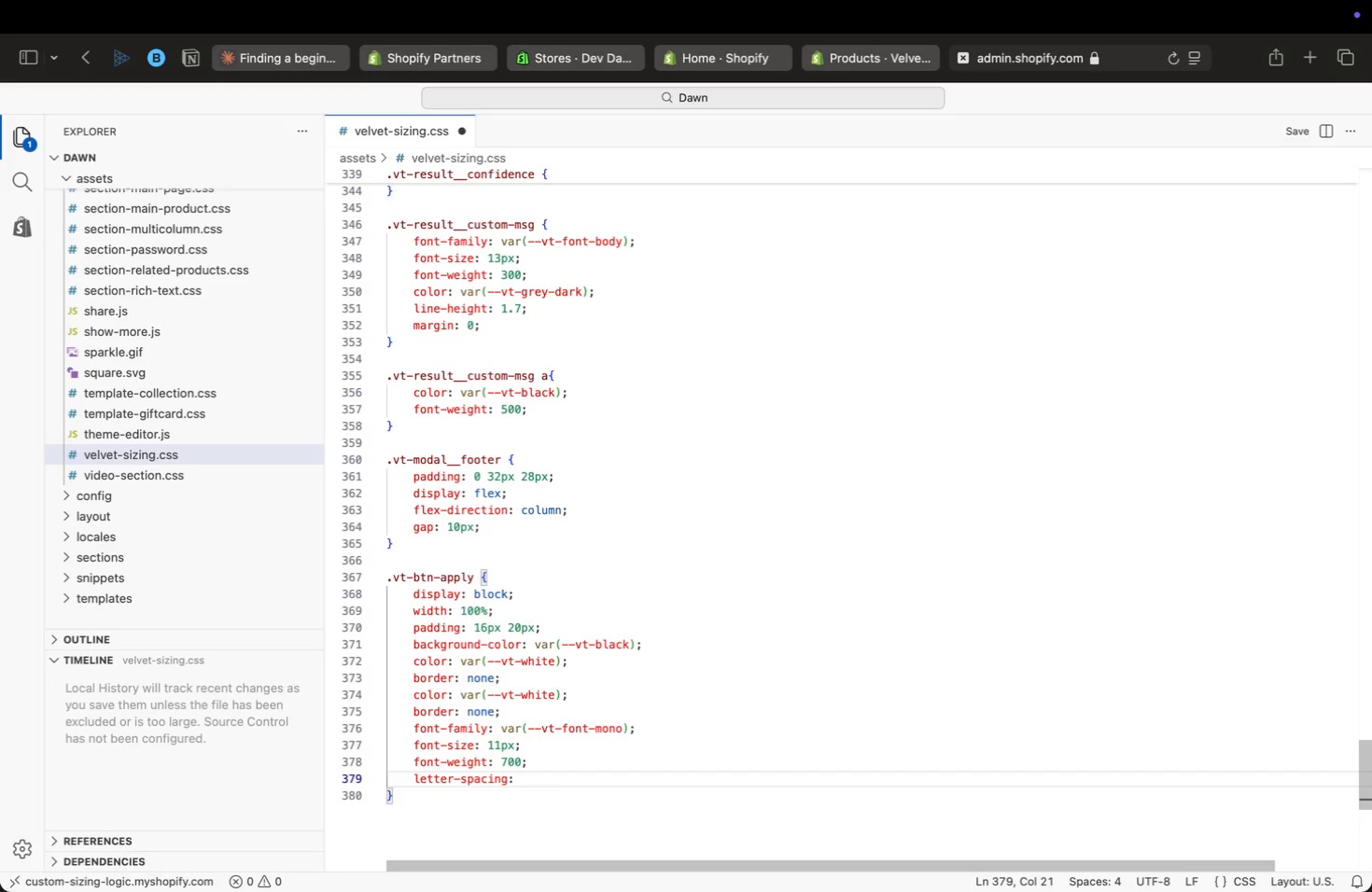 
key(Enter)
 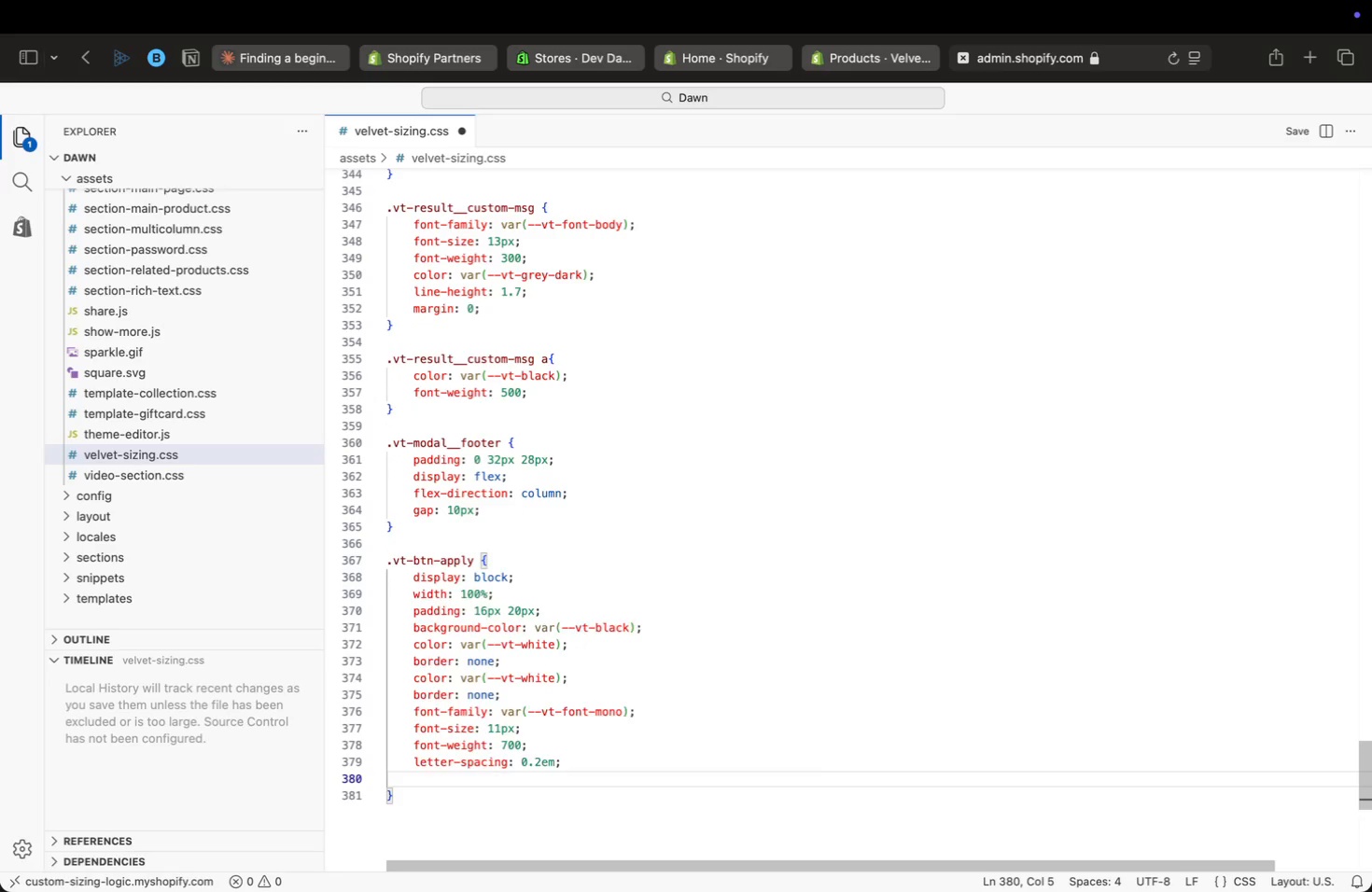 
type(text)
 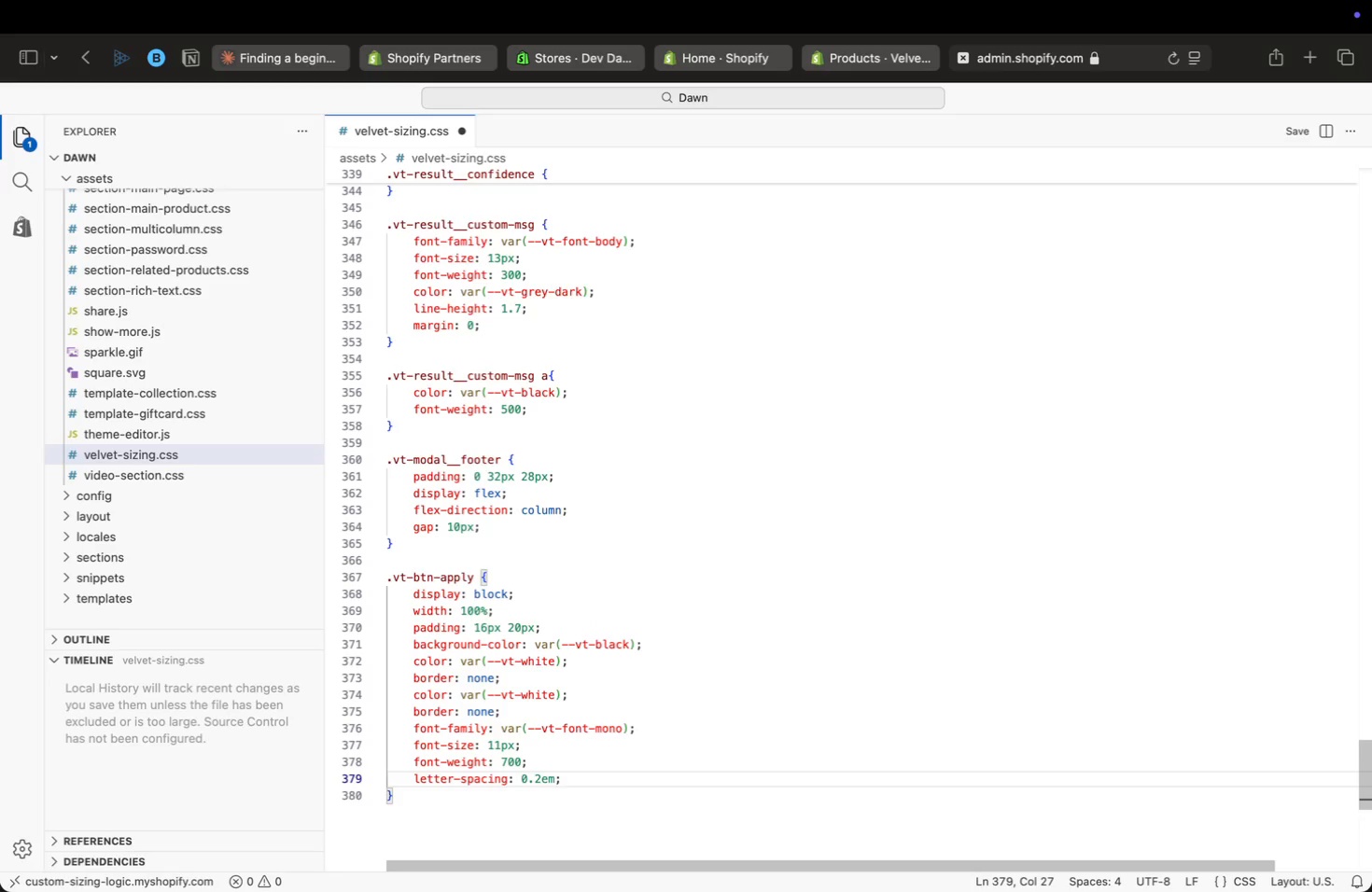 
key(ArrowDown)
 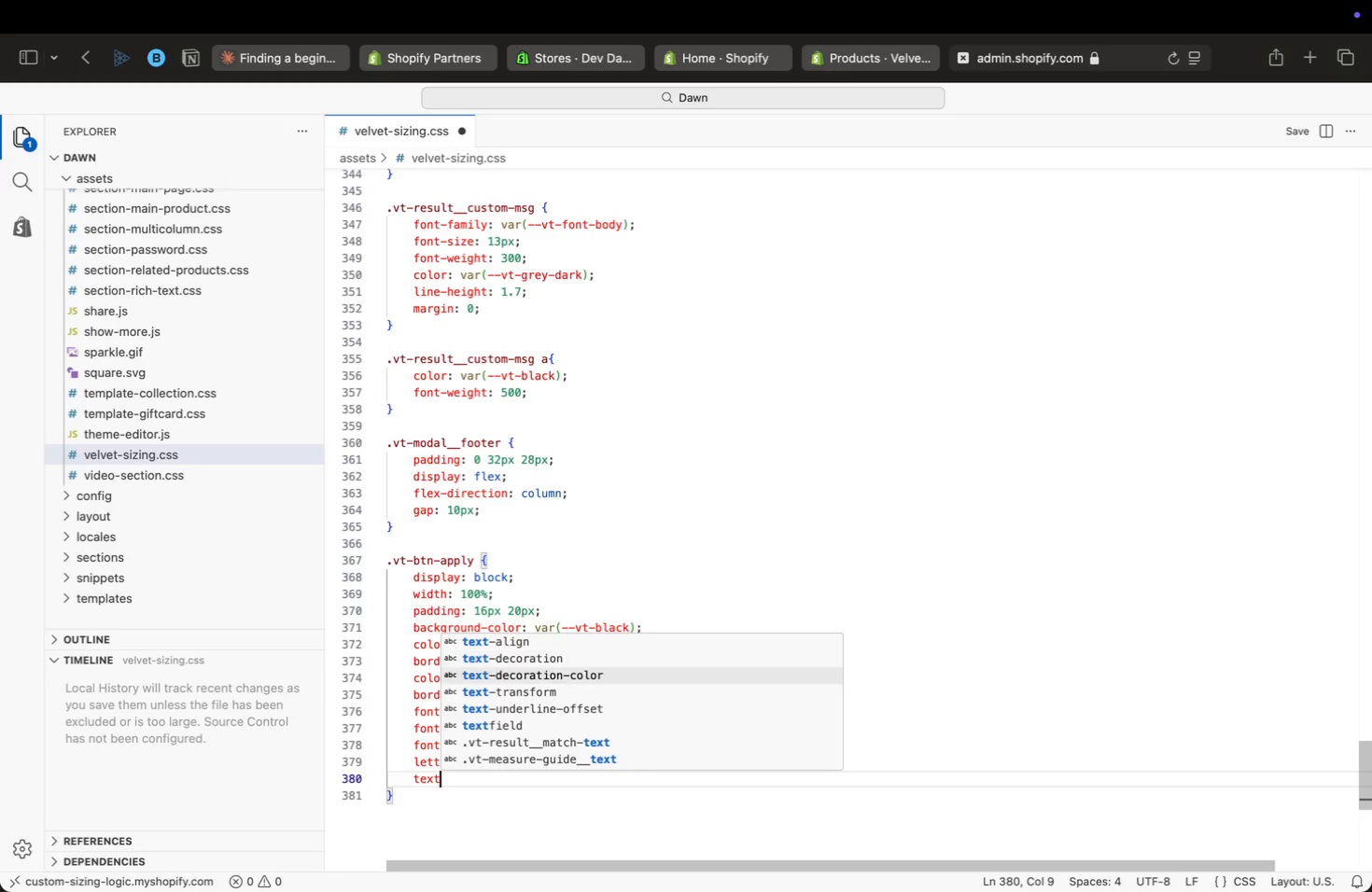 
key(ArrowDown)
 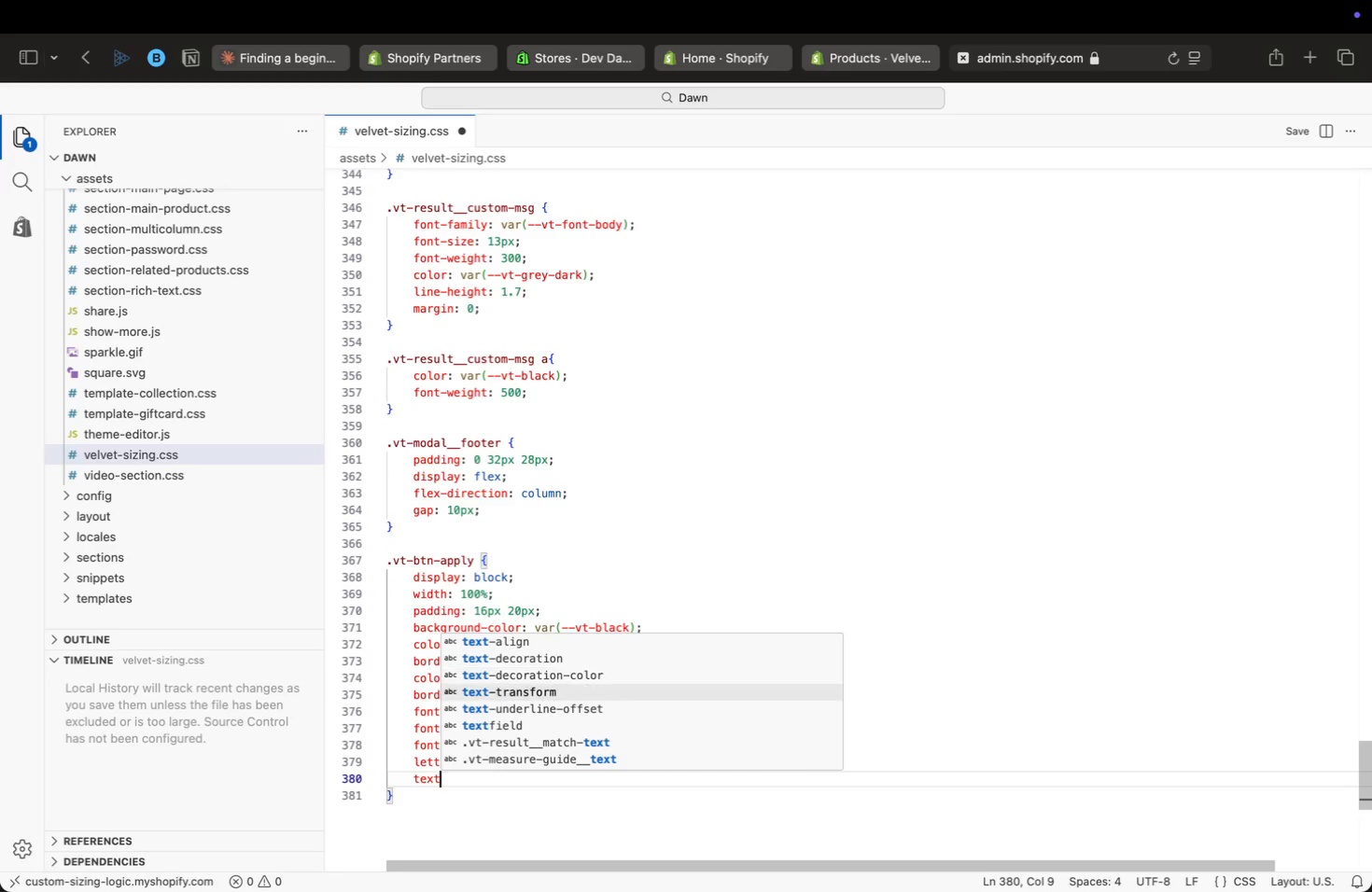 
key(ArrowDown)
 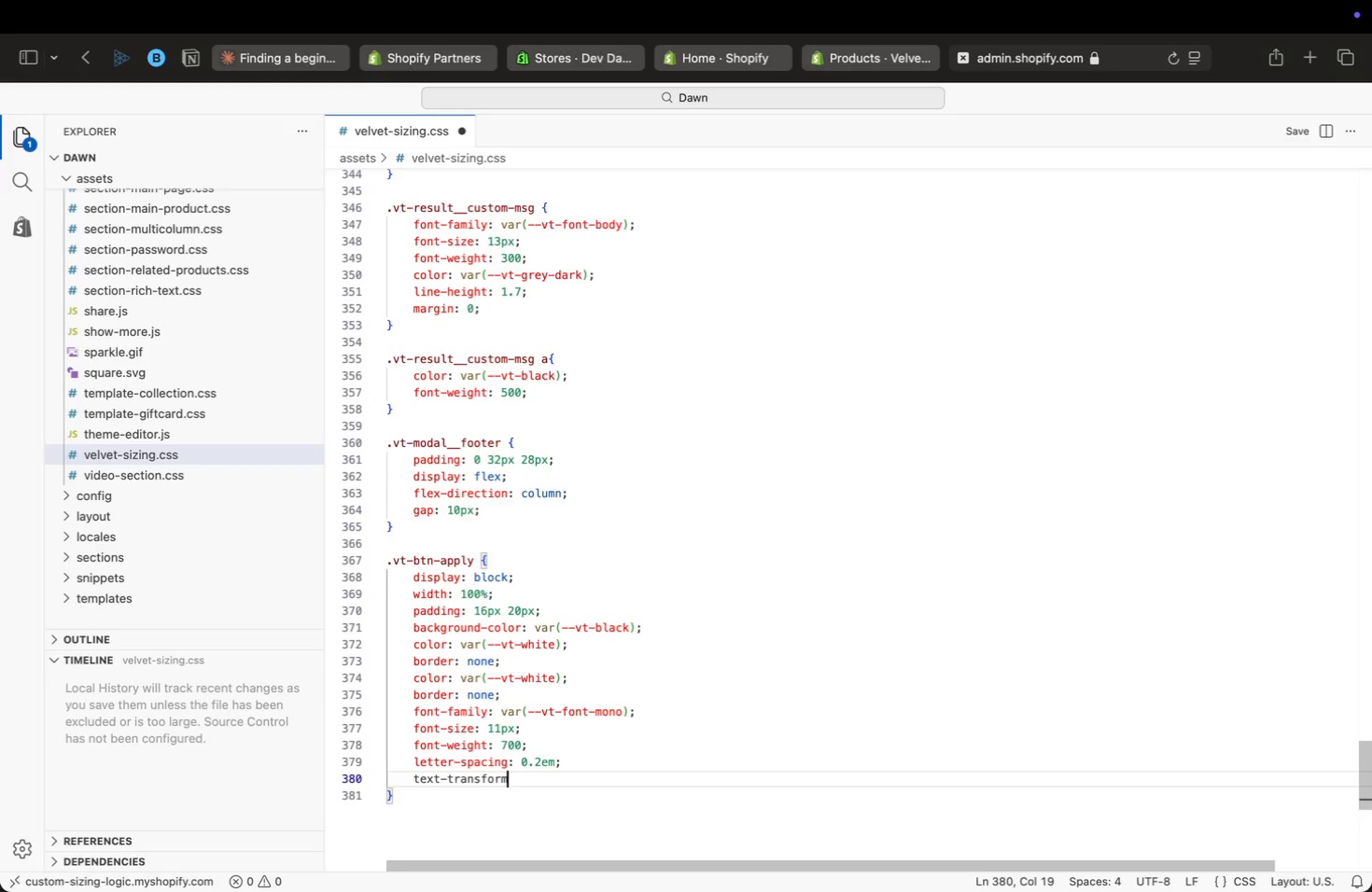 
key(Enter)
 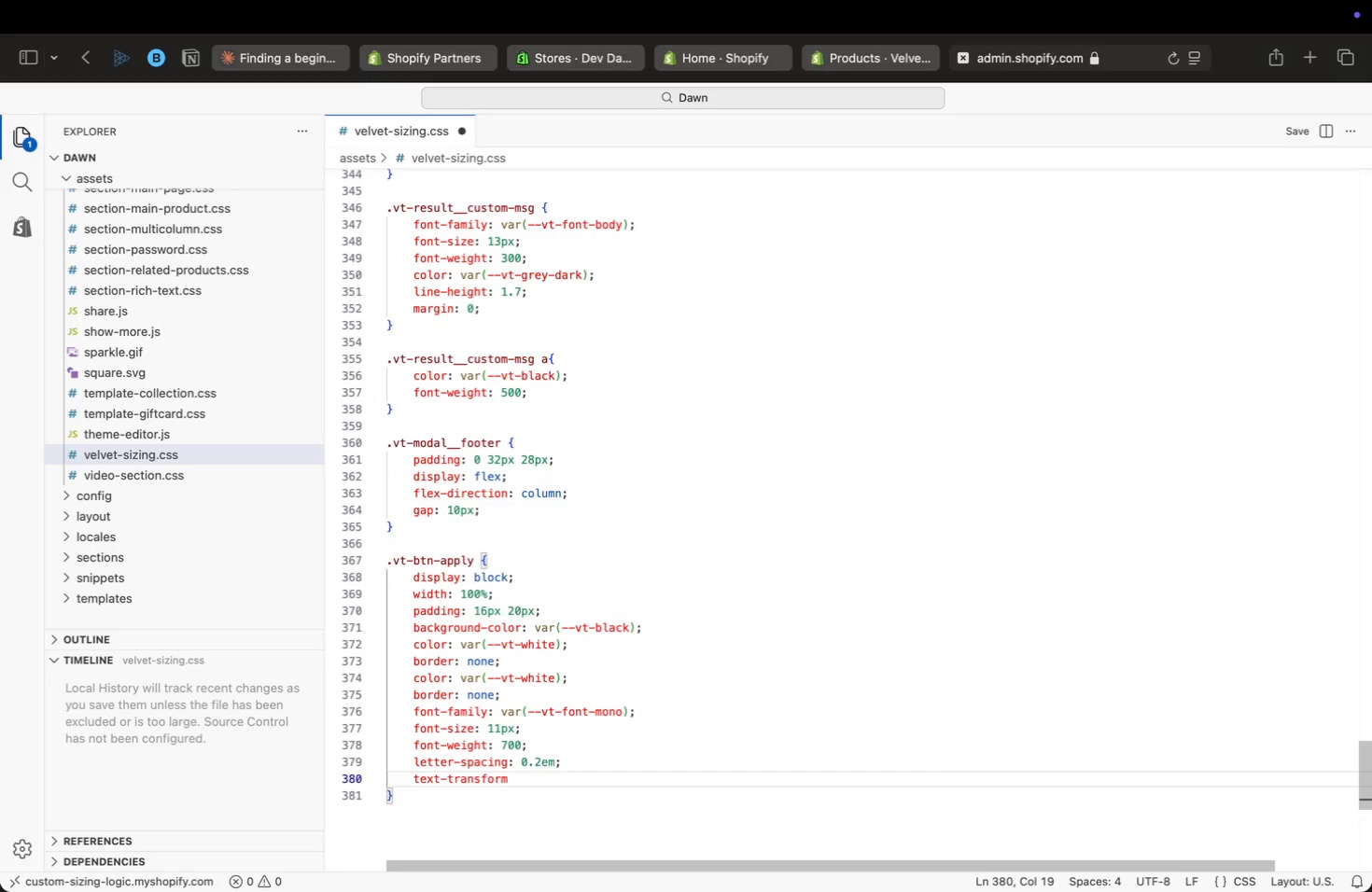 
key(Shift+Semicolon)
 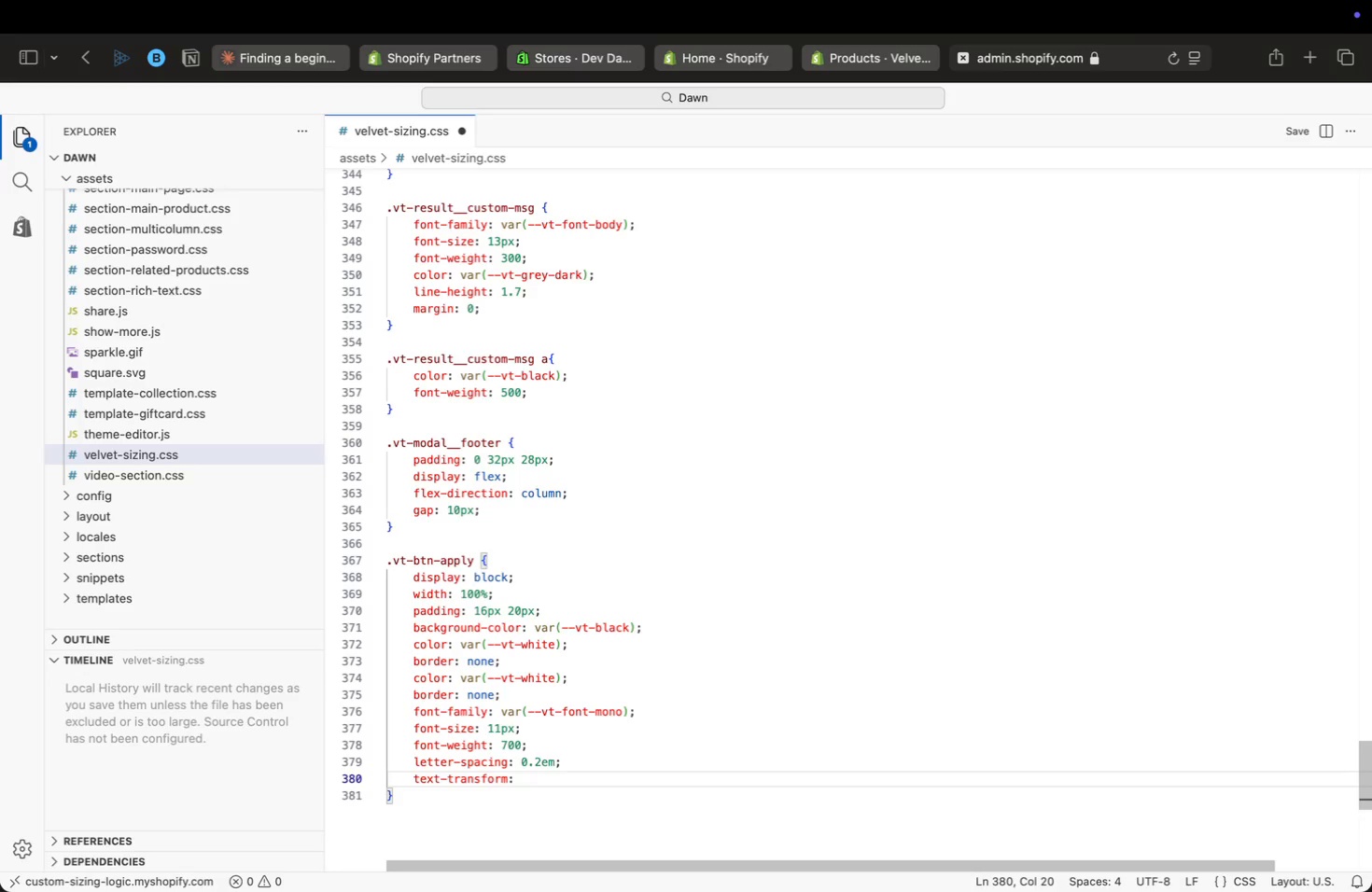 
key(Space)
 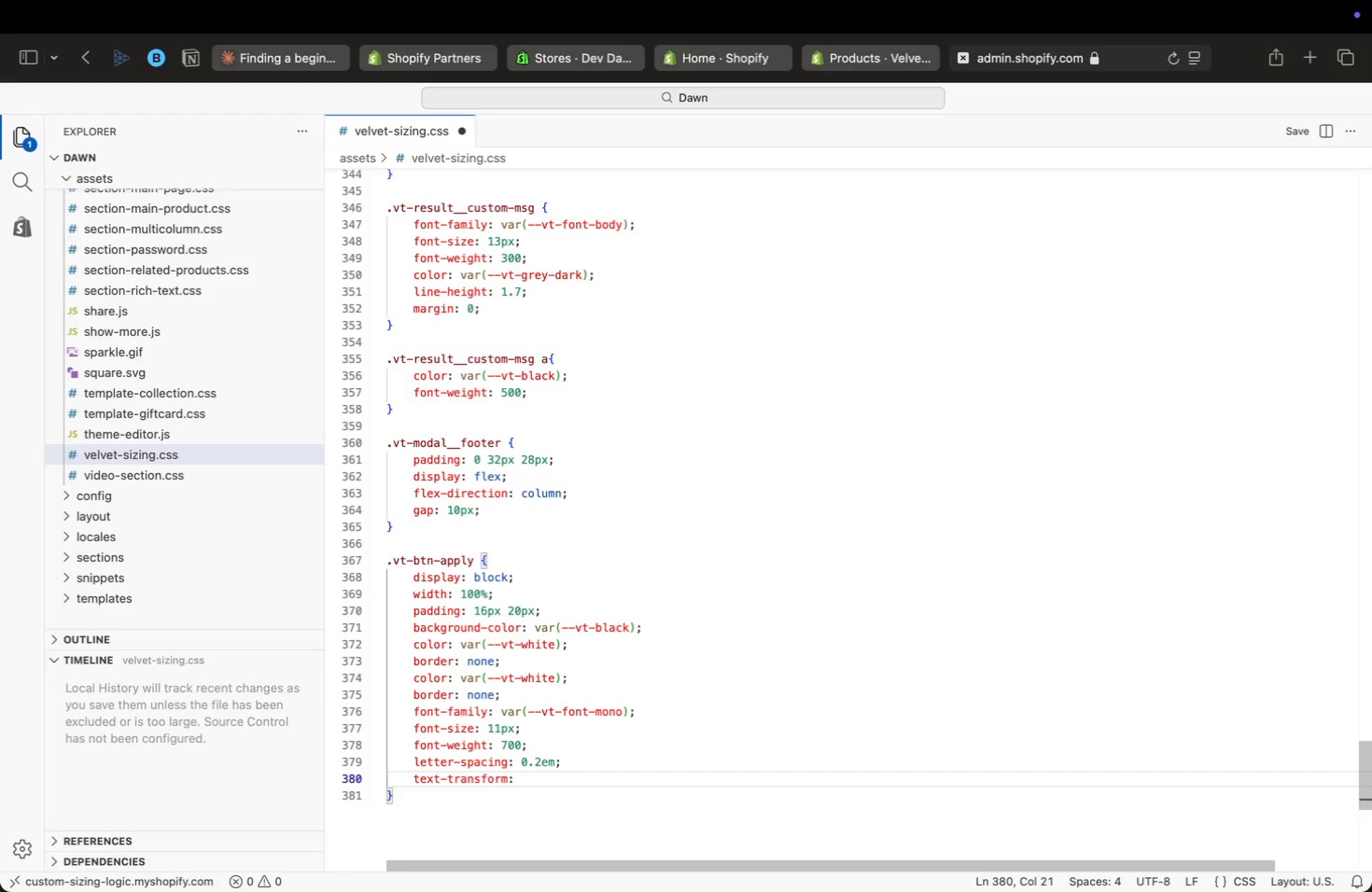 
key(U)
 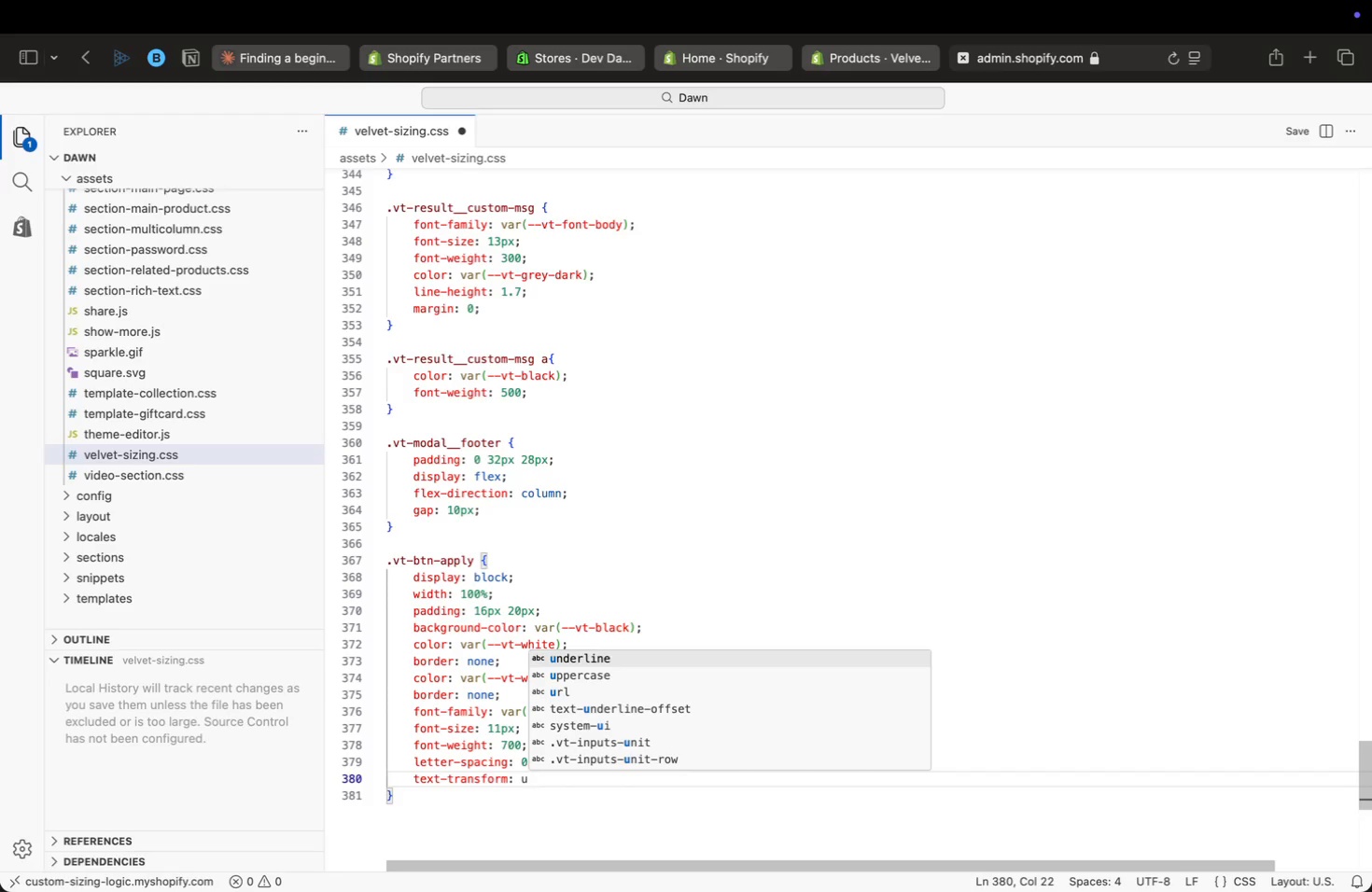 
key(ArrowDown)
 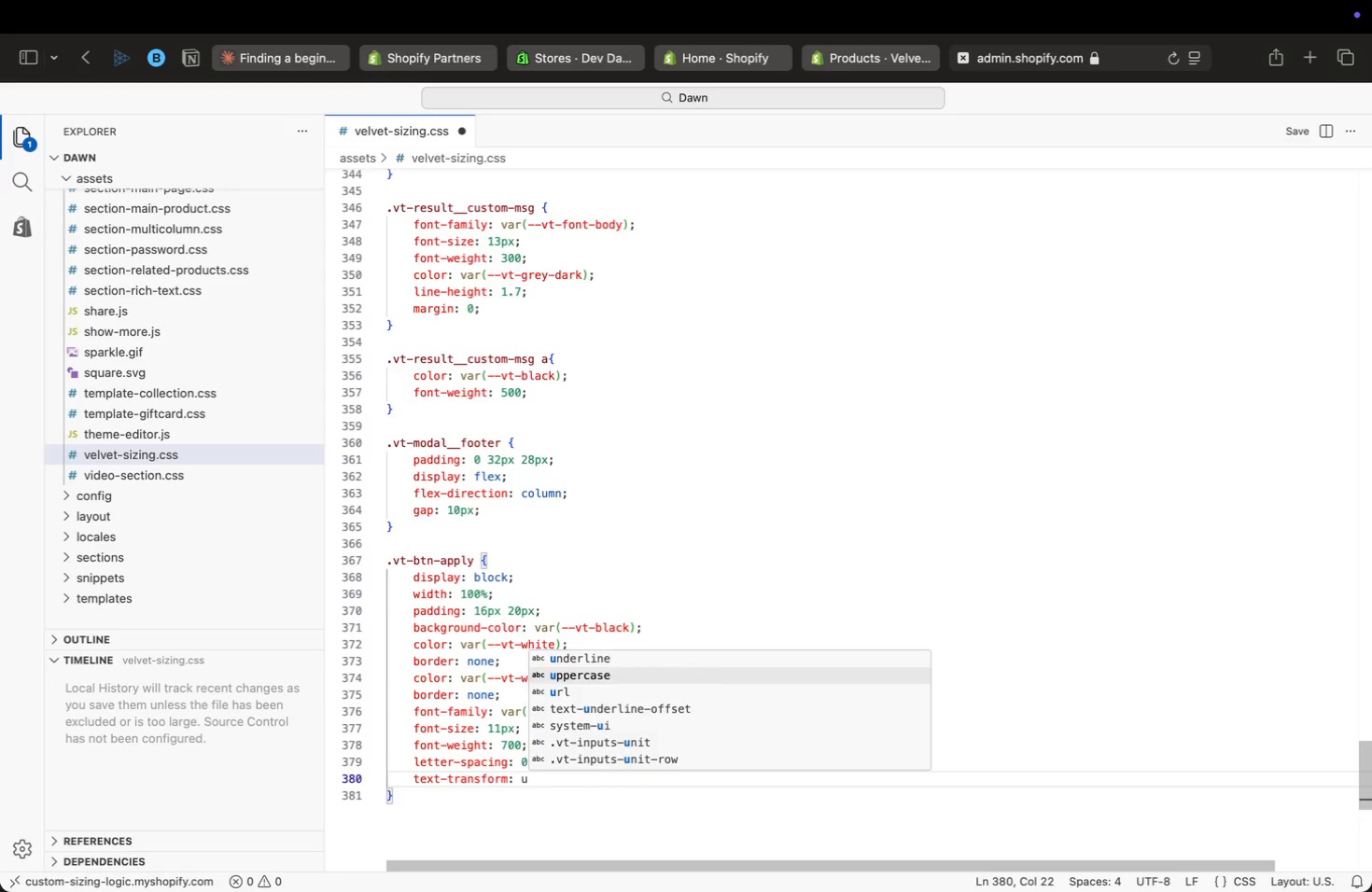 
key(Enter)
 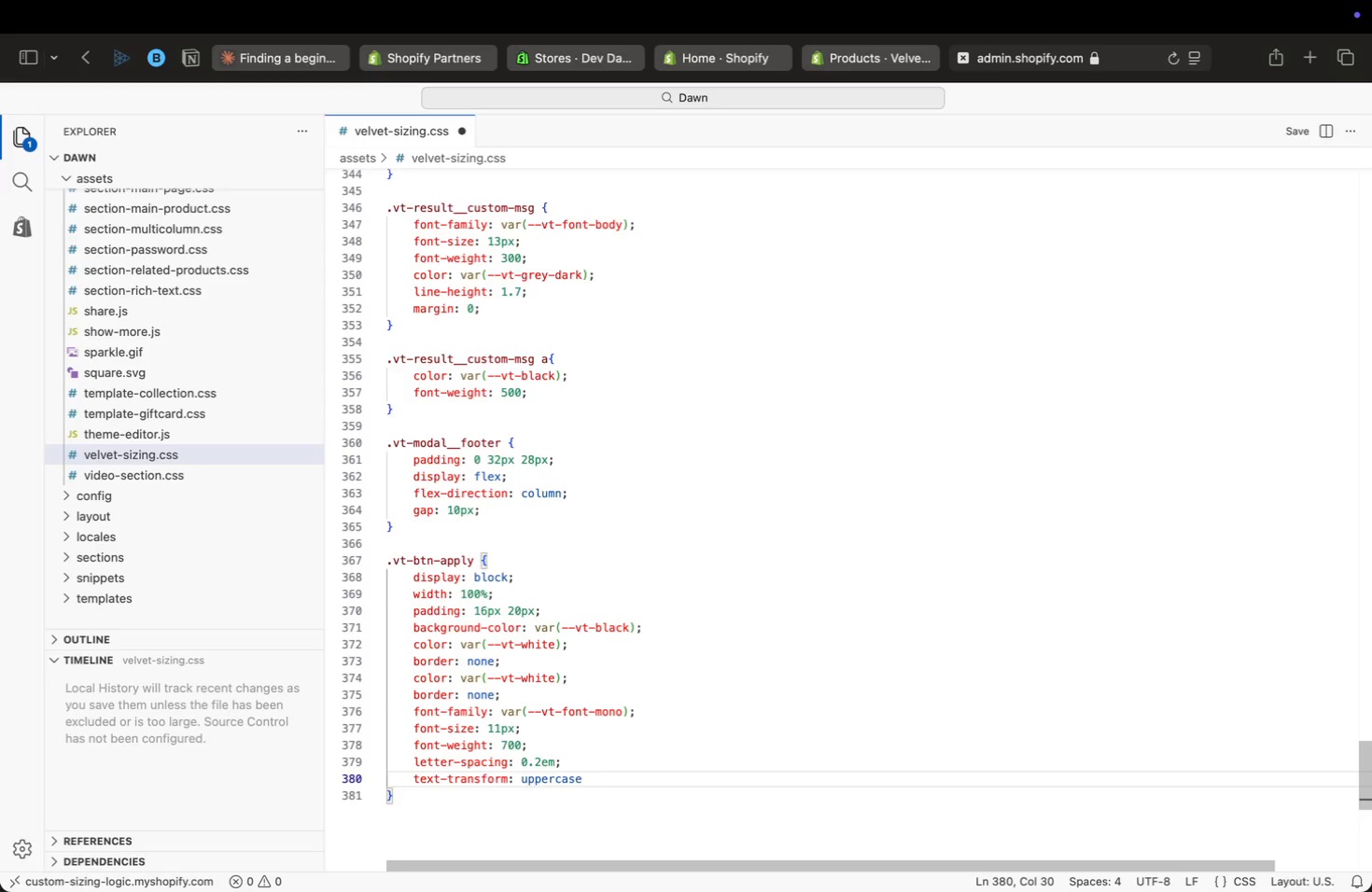 
key(Semicolon)
 